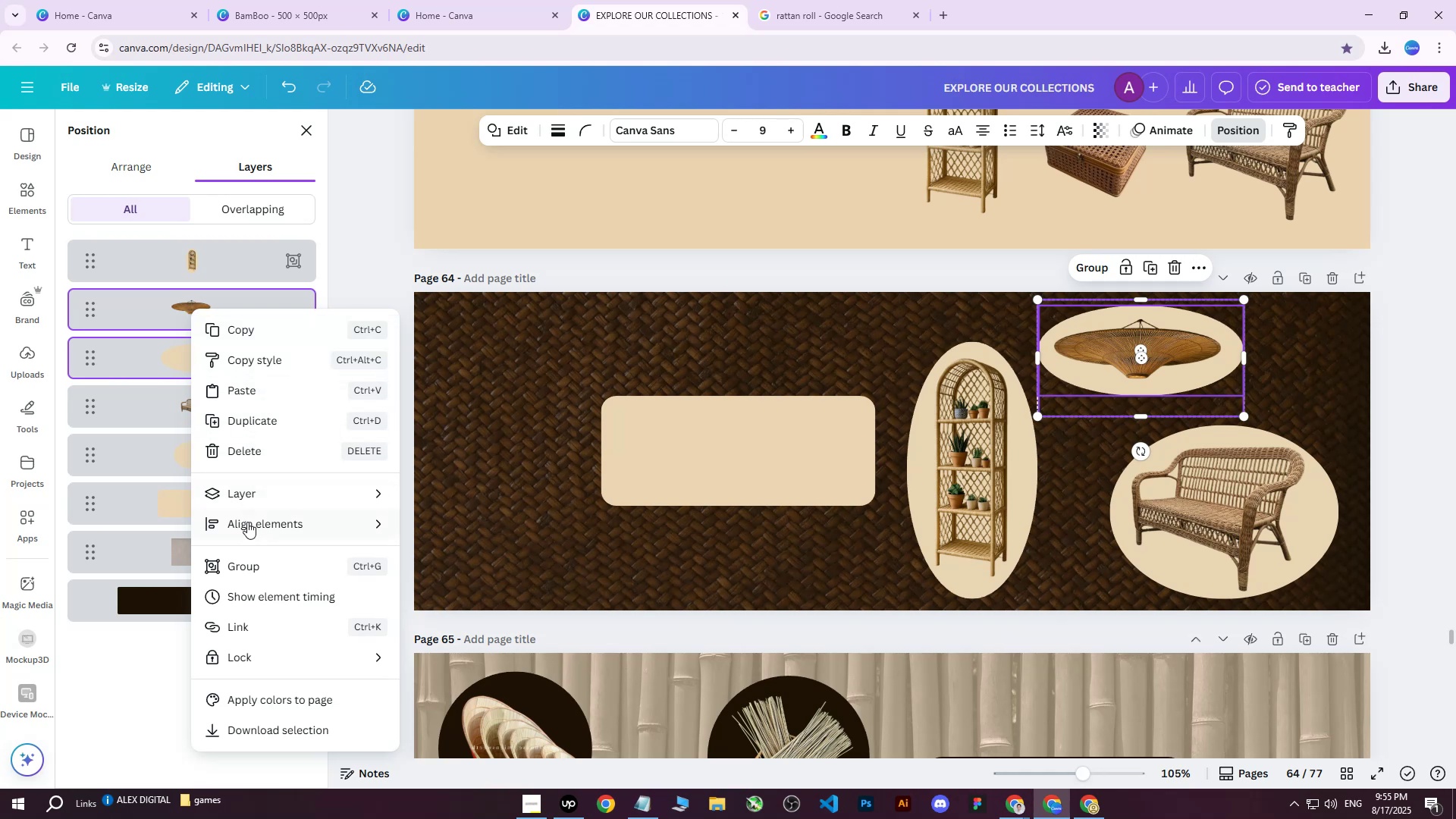 
left_click([245, 566])
 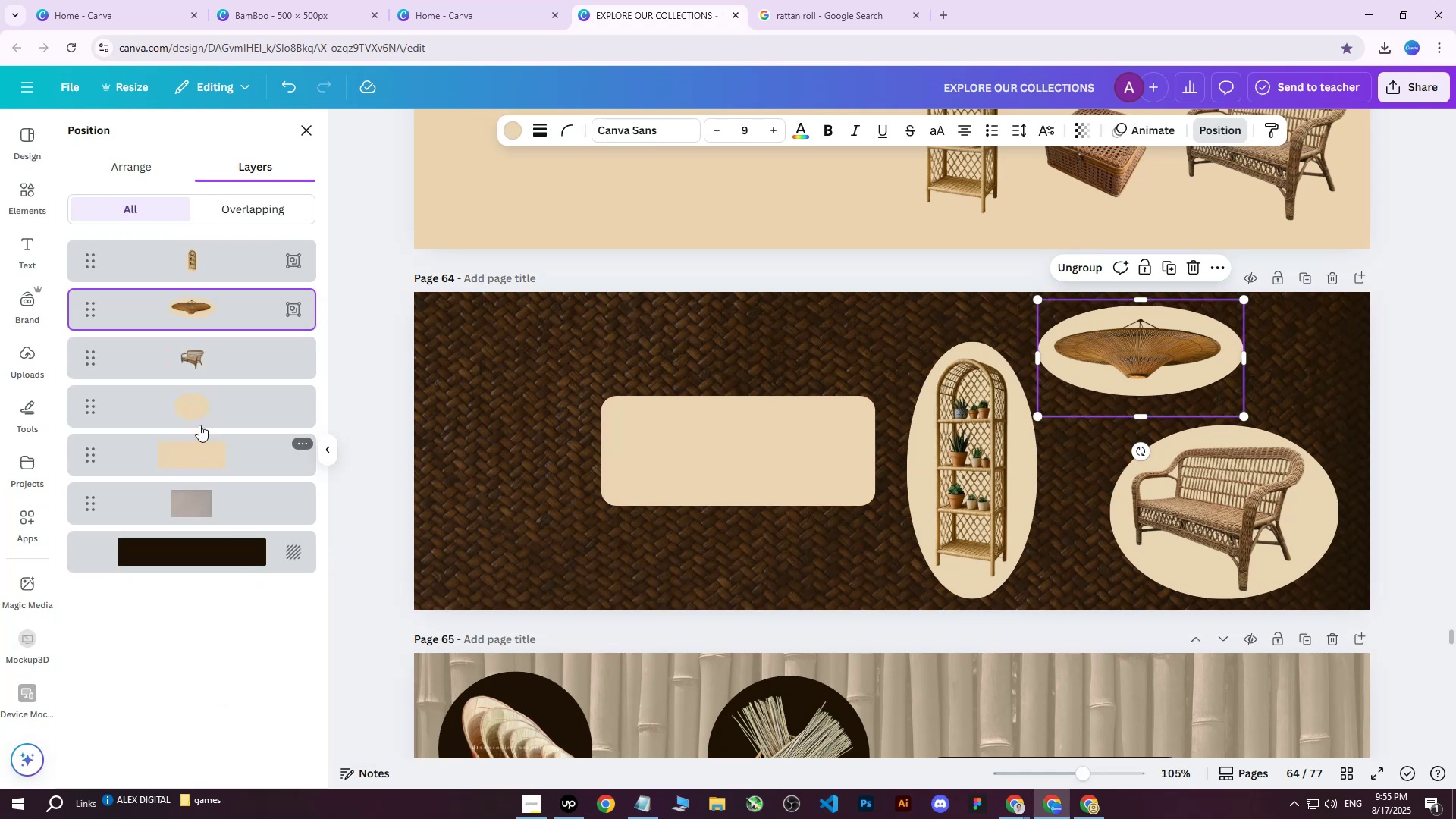 
left_click([202, 410])
 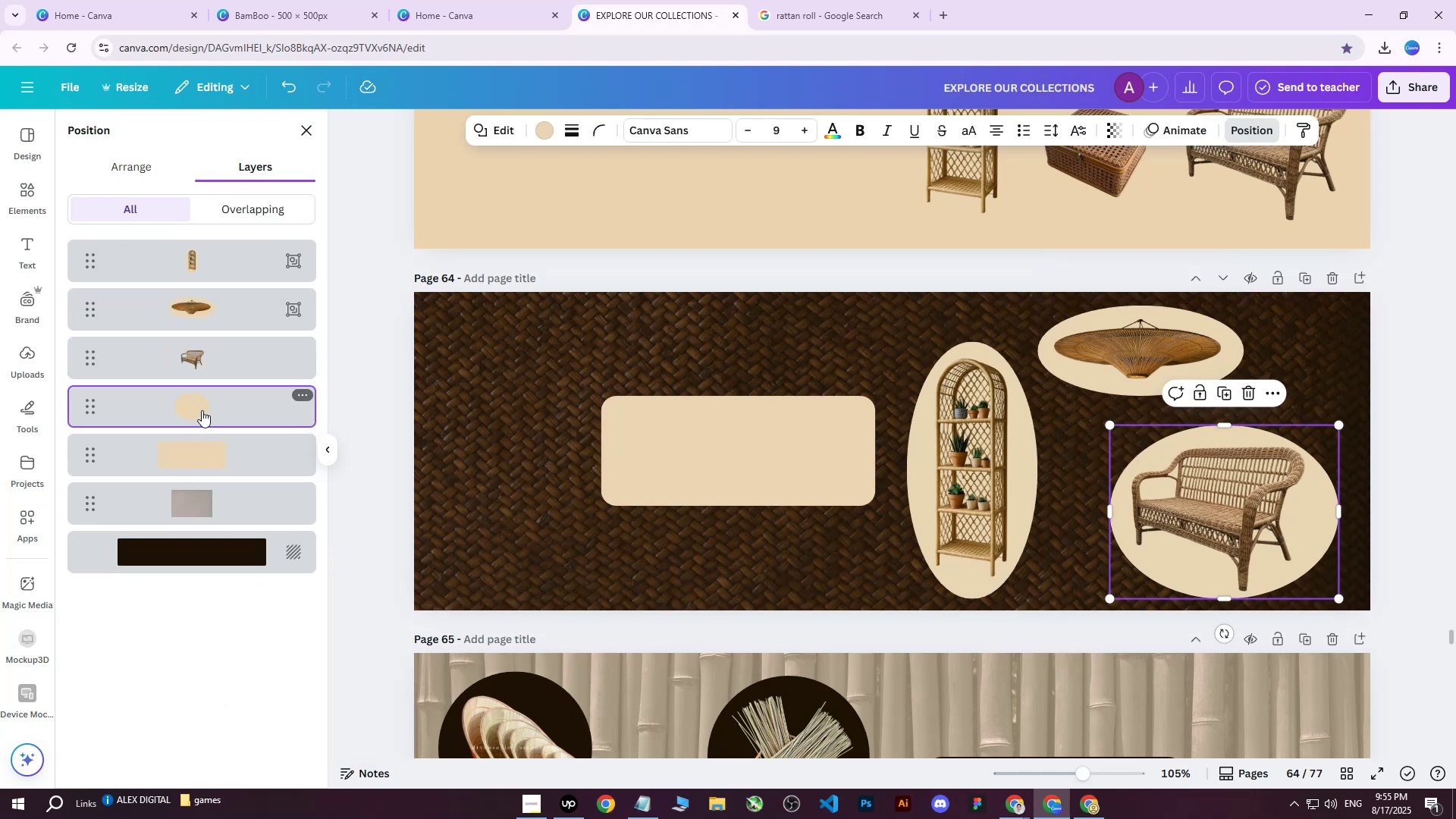 
hold_key(key=ControlLeft, duration=0.6)
double_click([193, 358])
 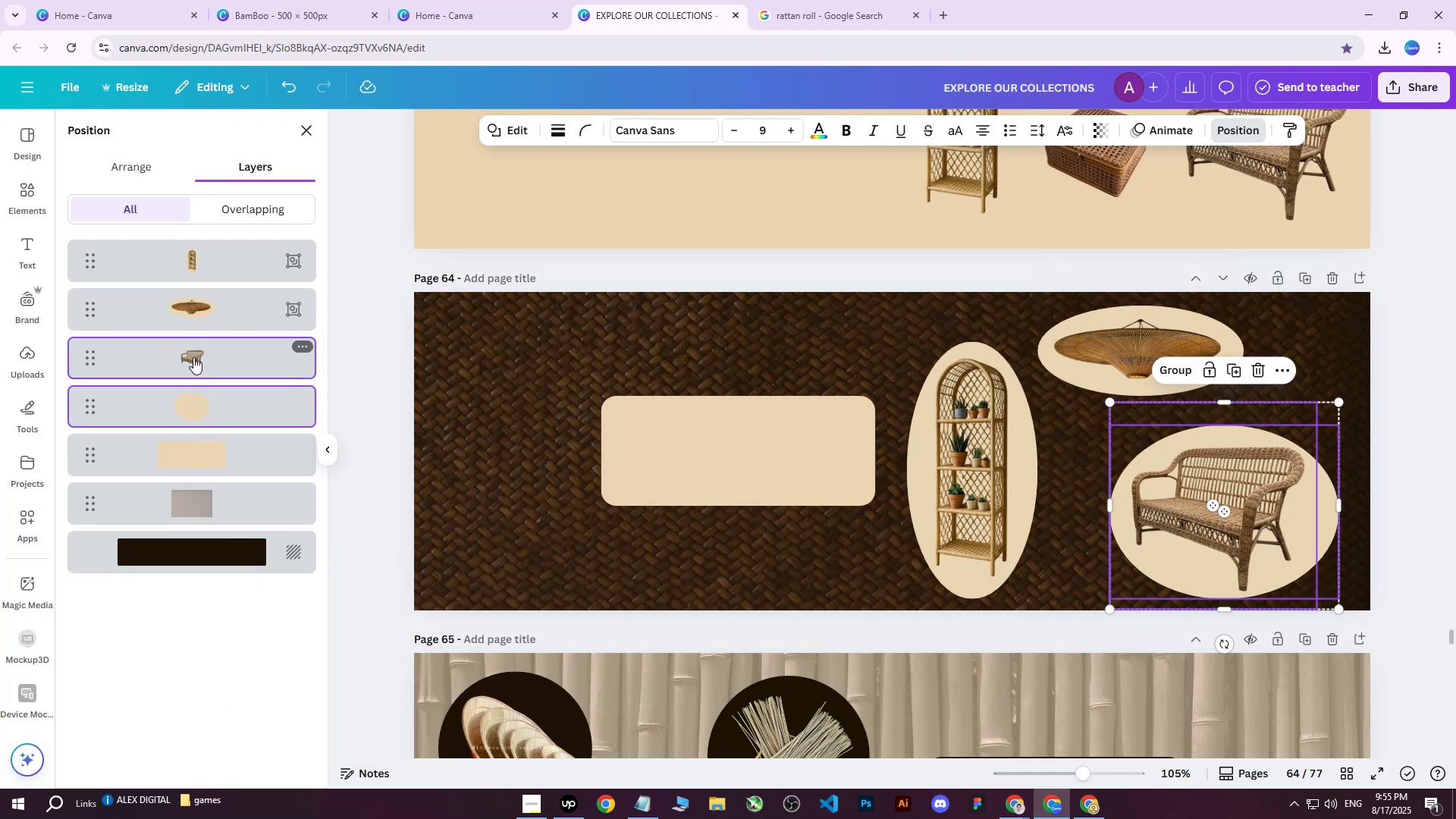 
right_click([199, 353])
 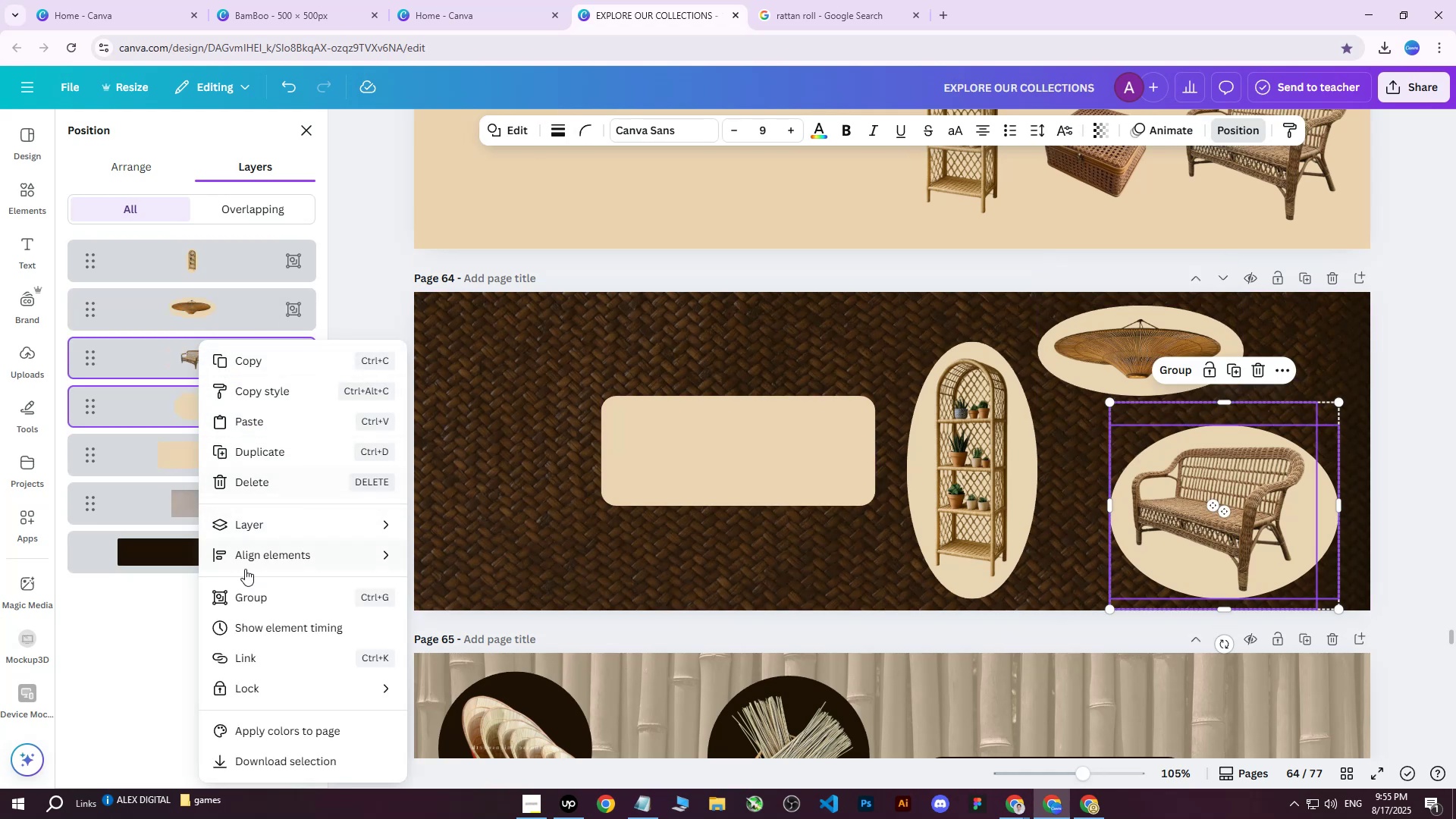 
left_click([242, 593])
 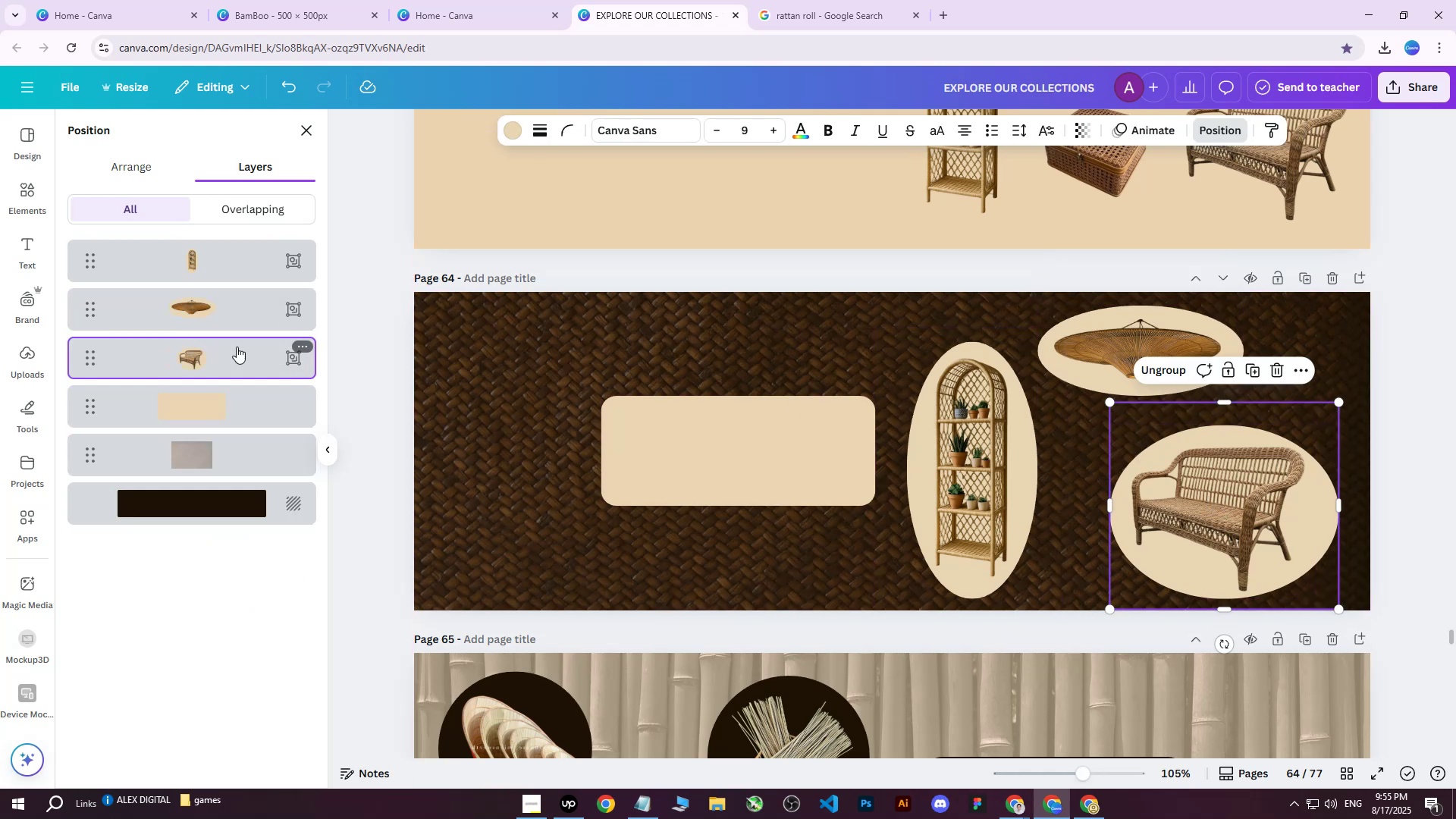 
double_click([199, 261])
 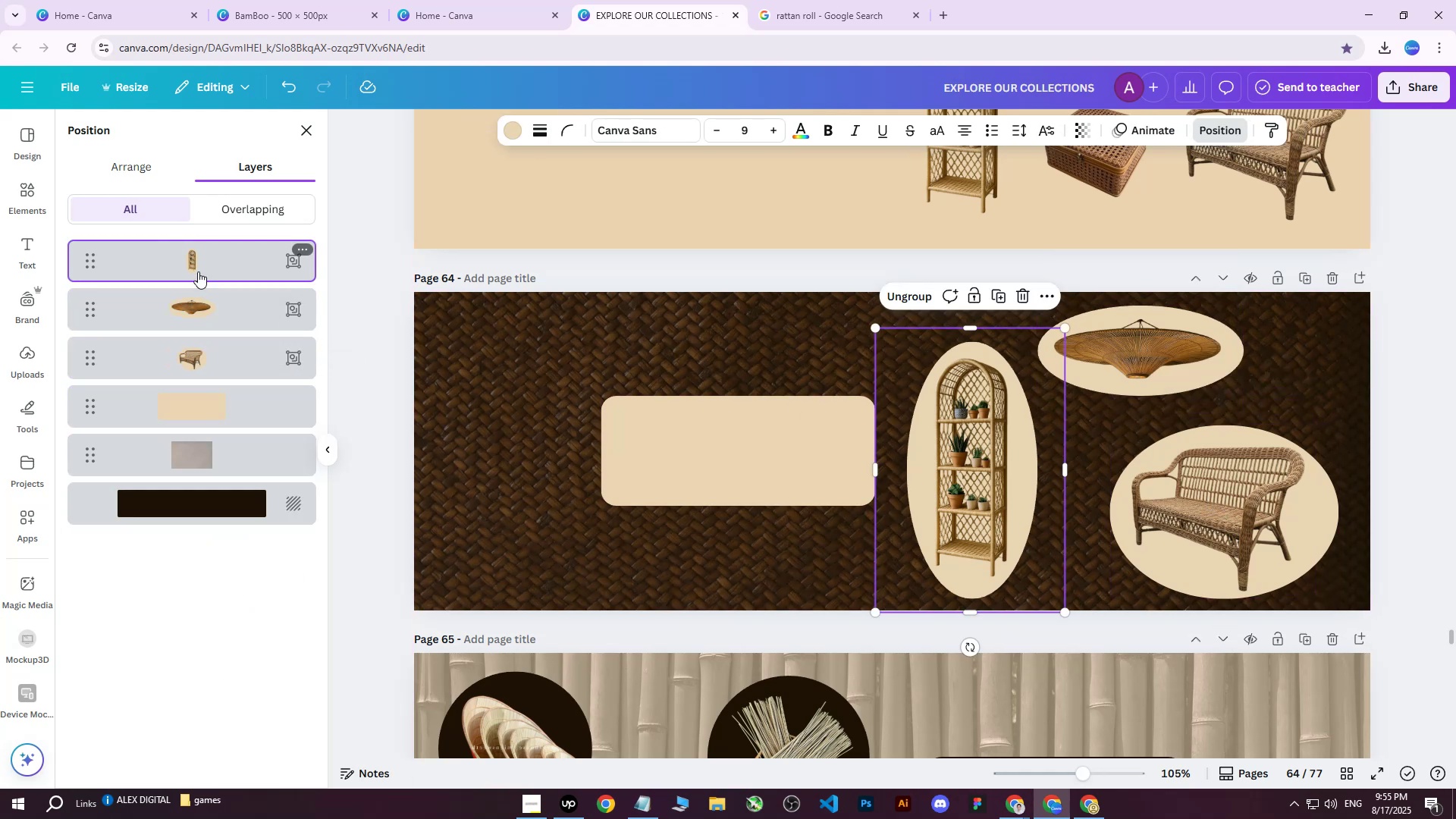 
hold_key(key=ShiftLeft, duration=0.43)
left_click([196, 376])
 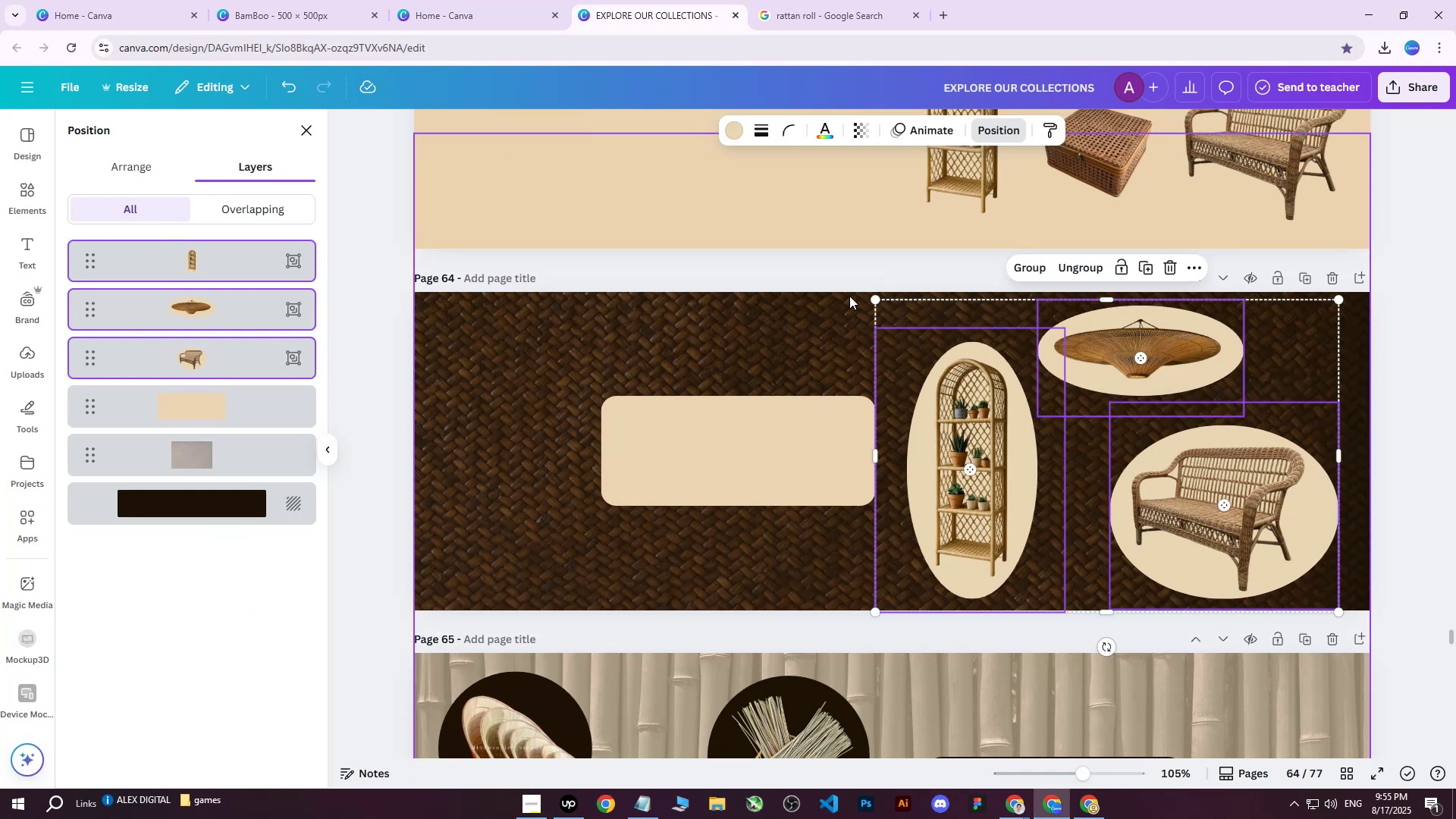 
left_click_drag(start_coordinate=[877, 303], to_coordinate=[951, 328])
 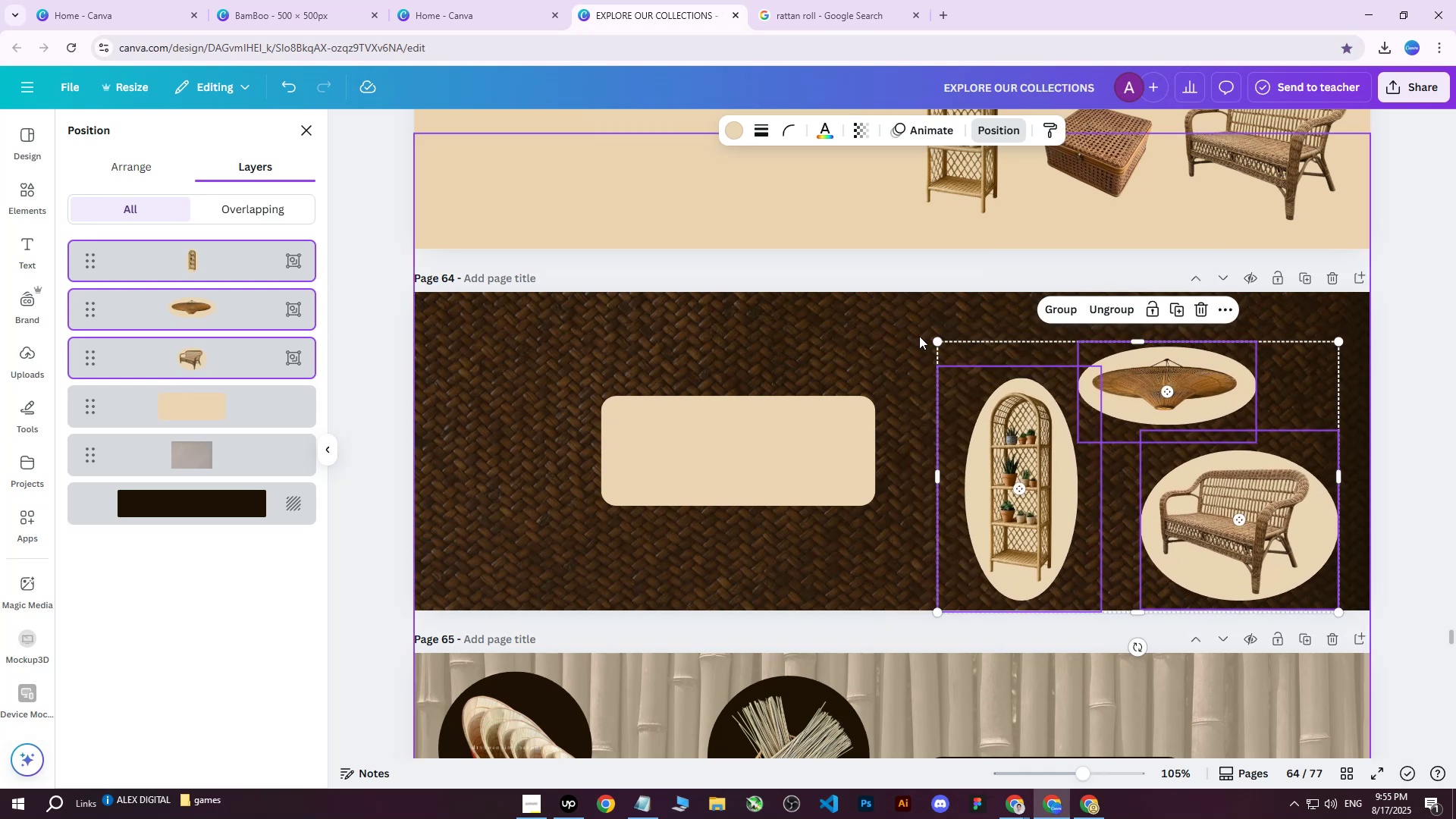 
left_click_drag(start_coordinate=[937, 340], to_coordinate=[925, 326])
 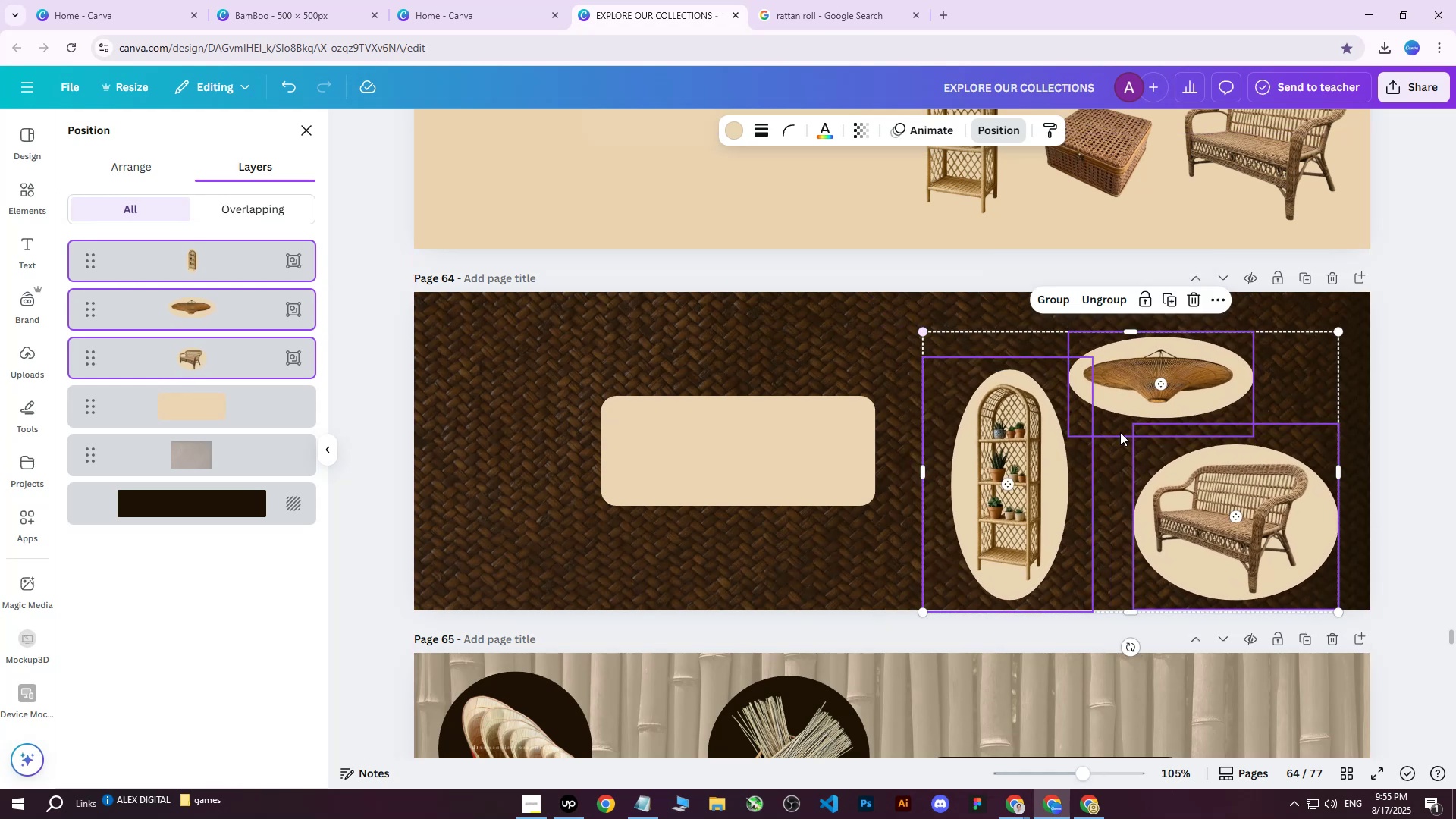 
left_click_drag(start_coordinate=[1126, 436], to_coordinate=[1141, 413])
 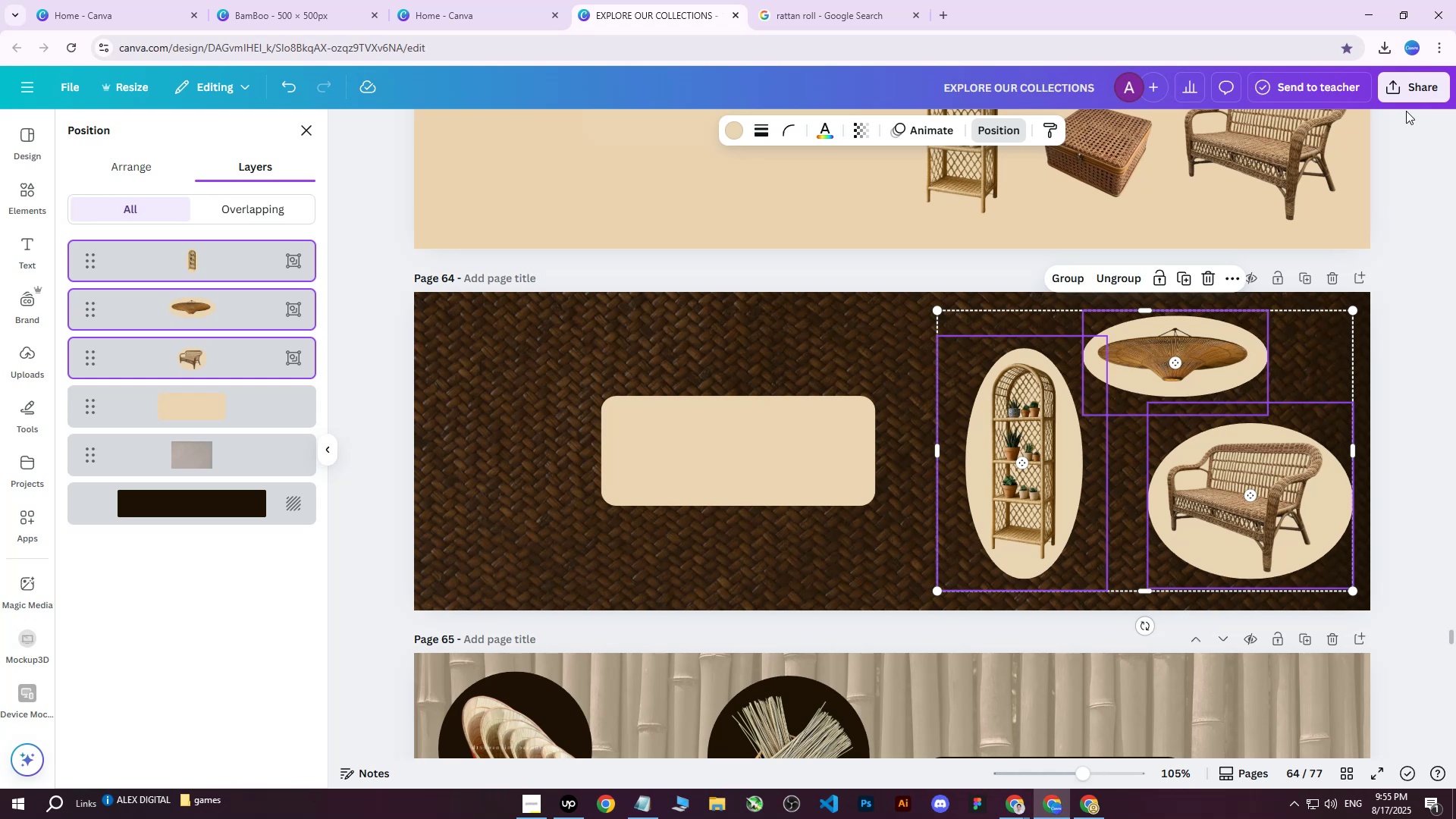 
left_click([1415, 89])
 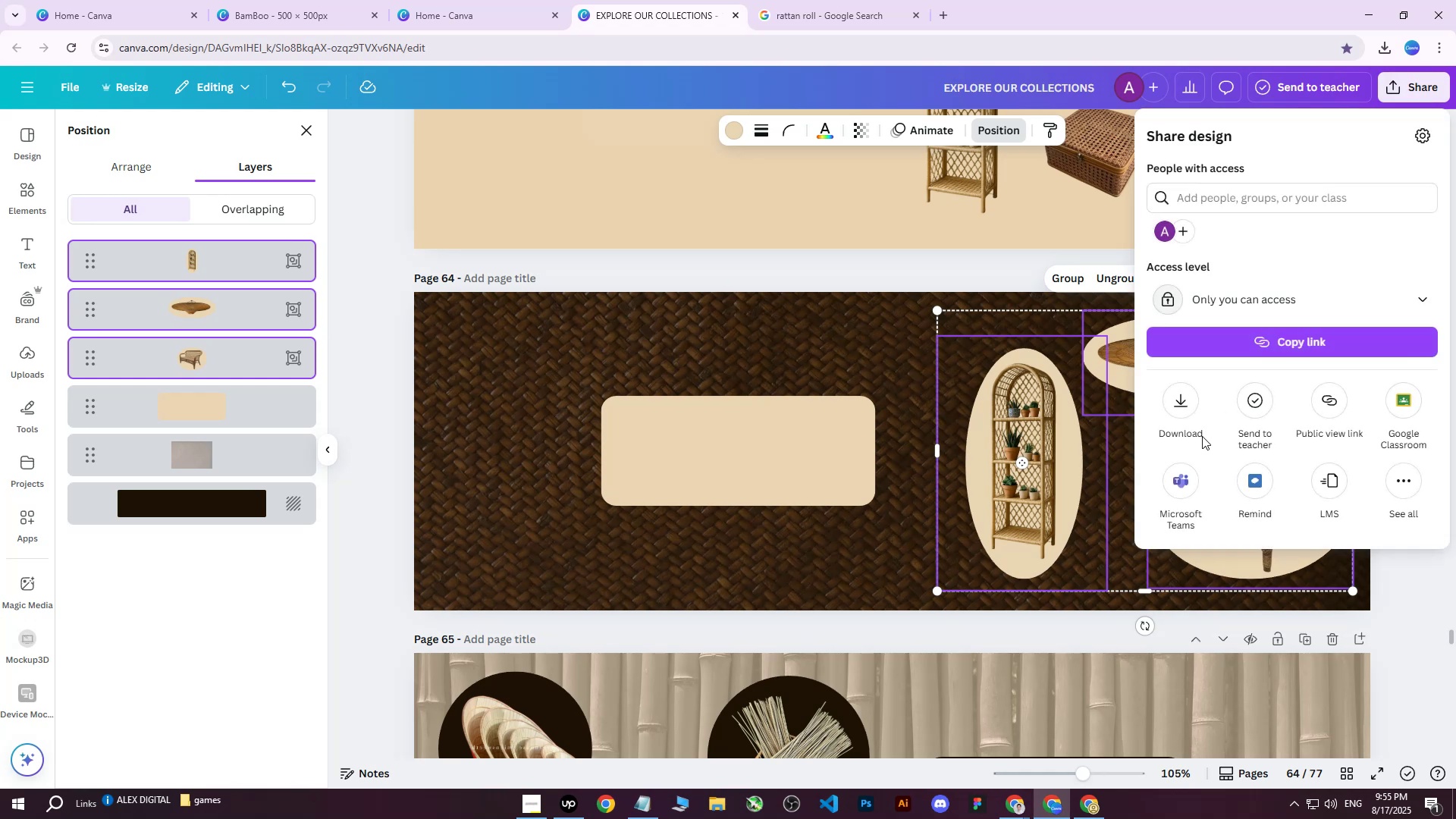 
left_click([1189, 399])
 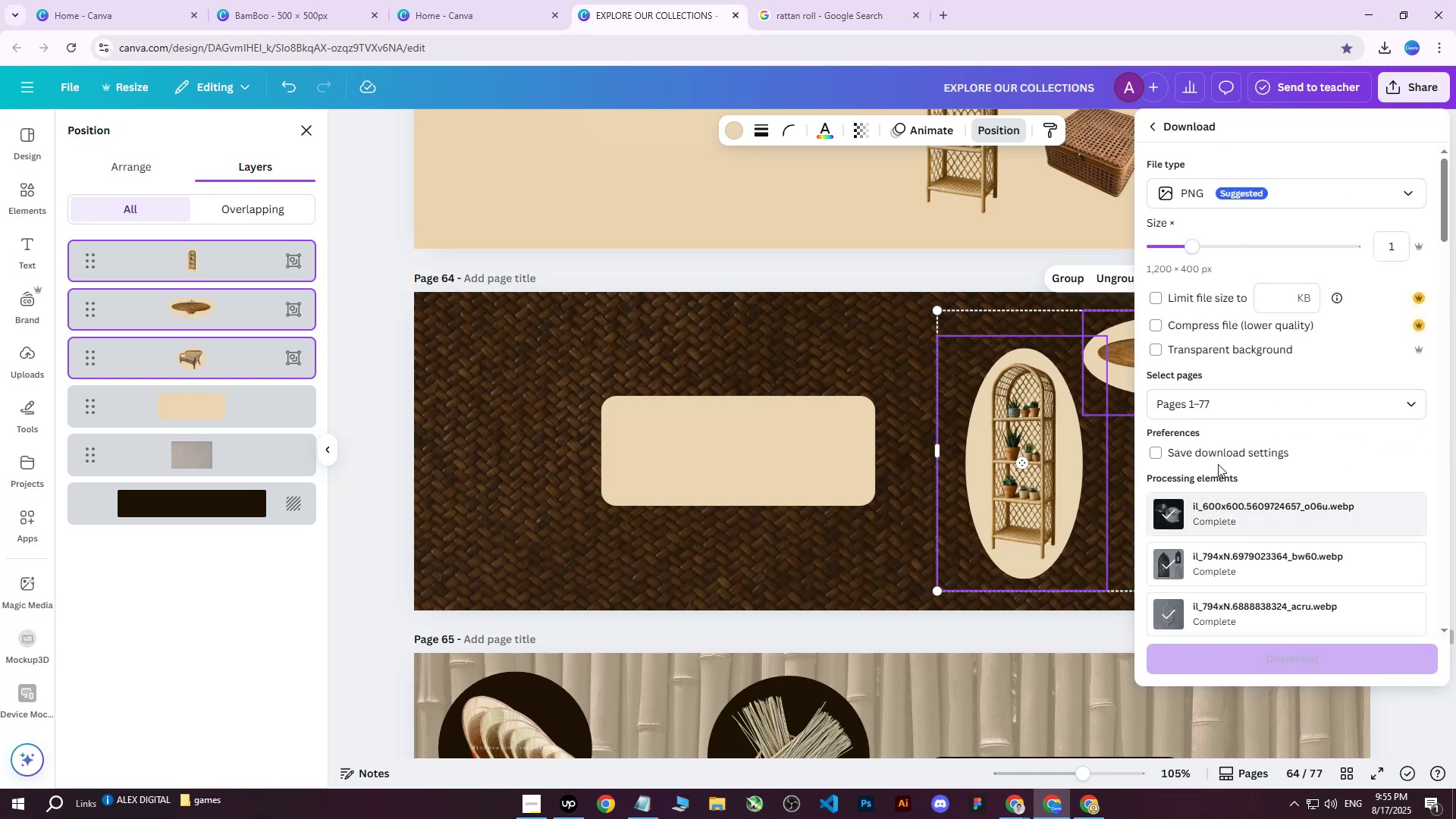 
double_click([1194, 448])
 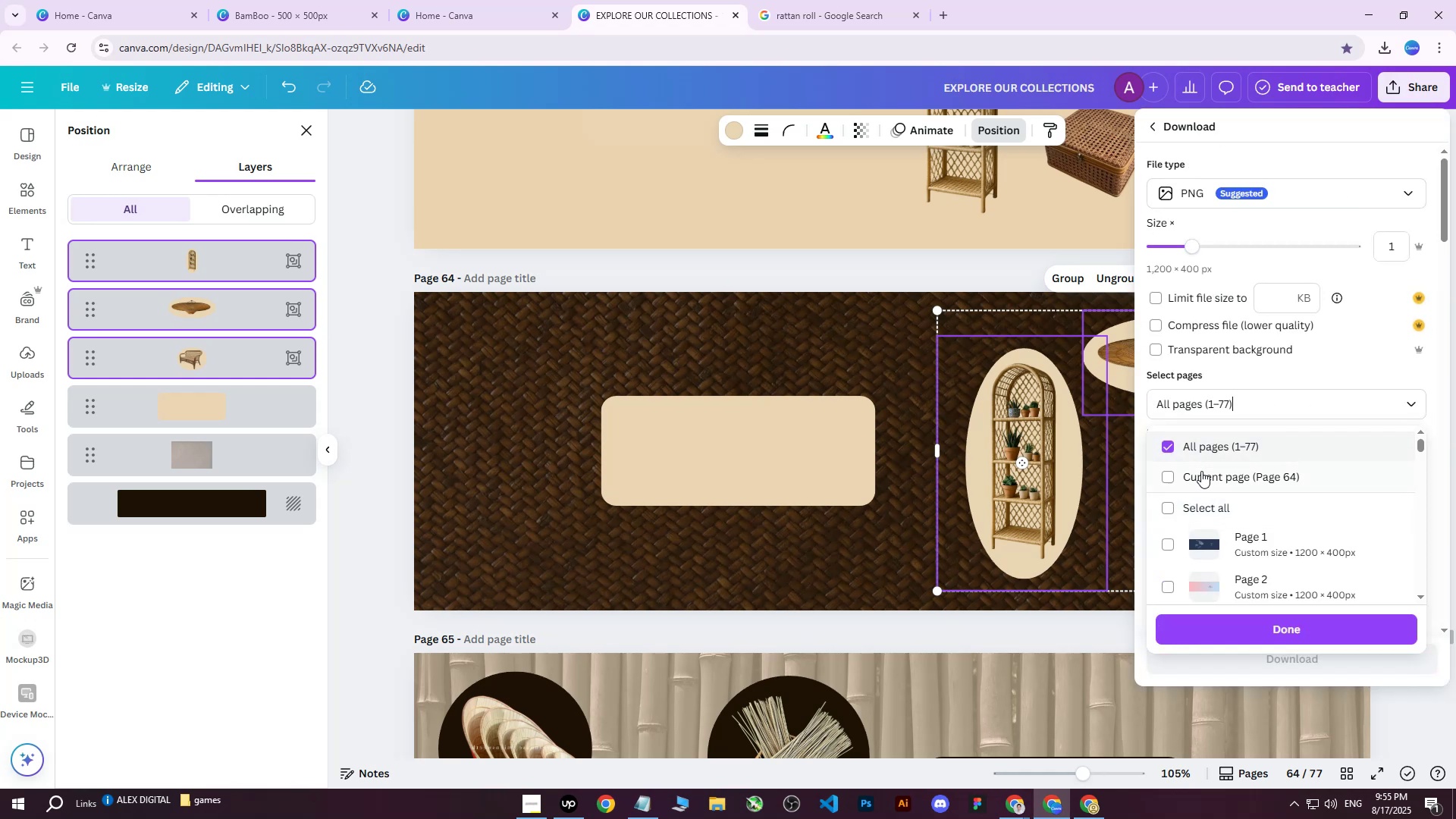 
triple_click([1201, 472])
 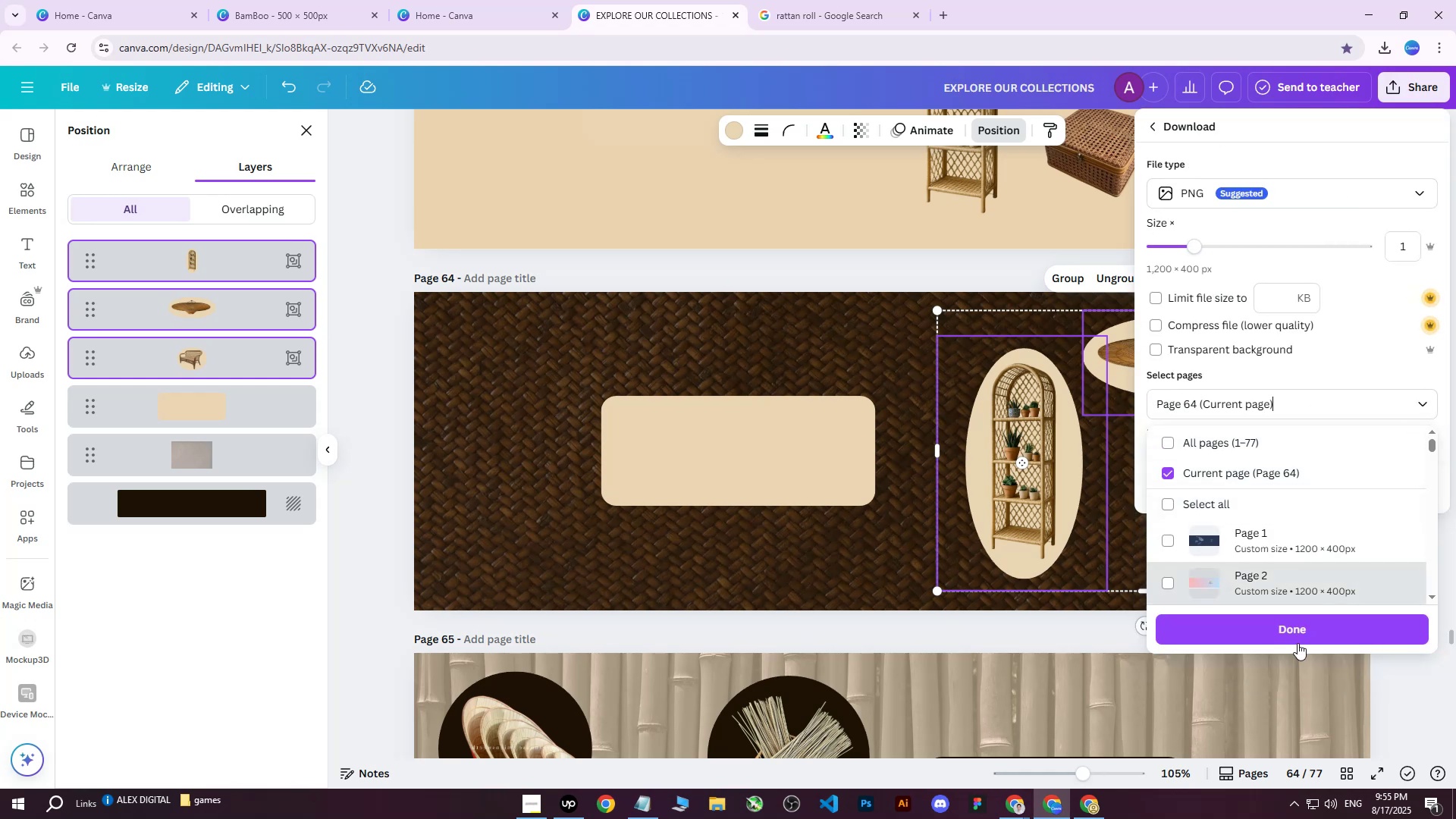 
triple_click([1275, 623])
 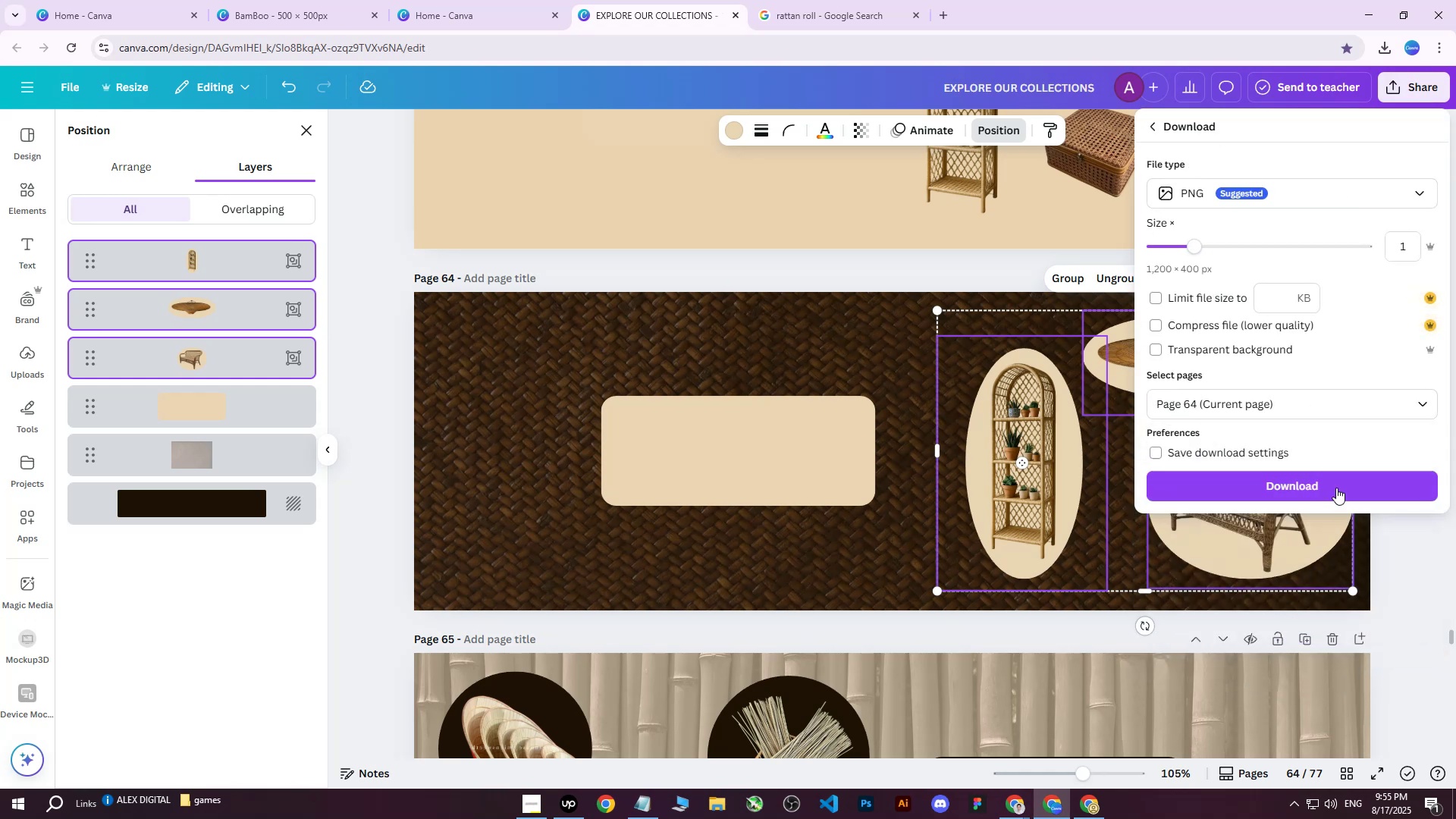 
left_click([1335, 479])
 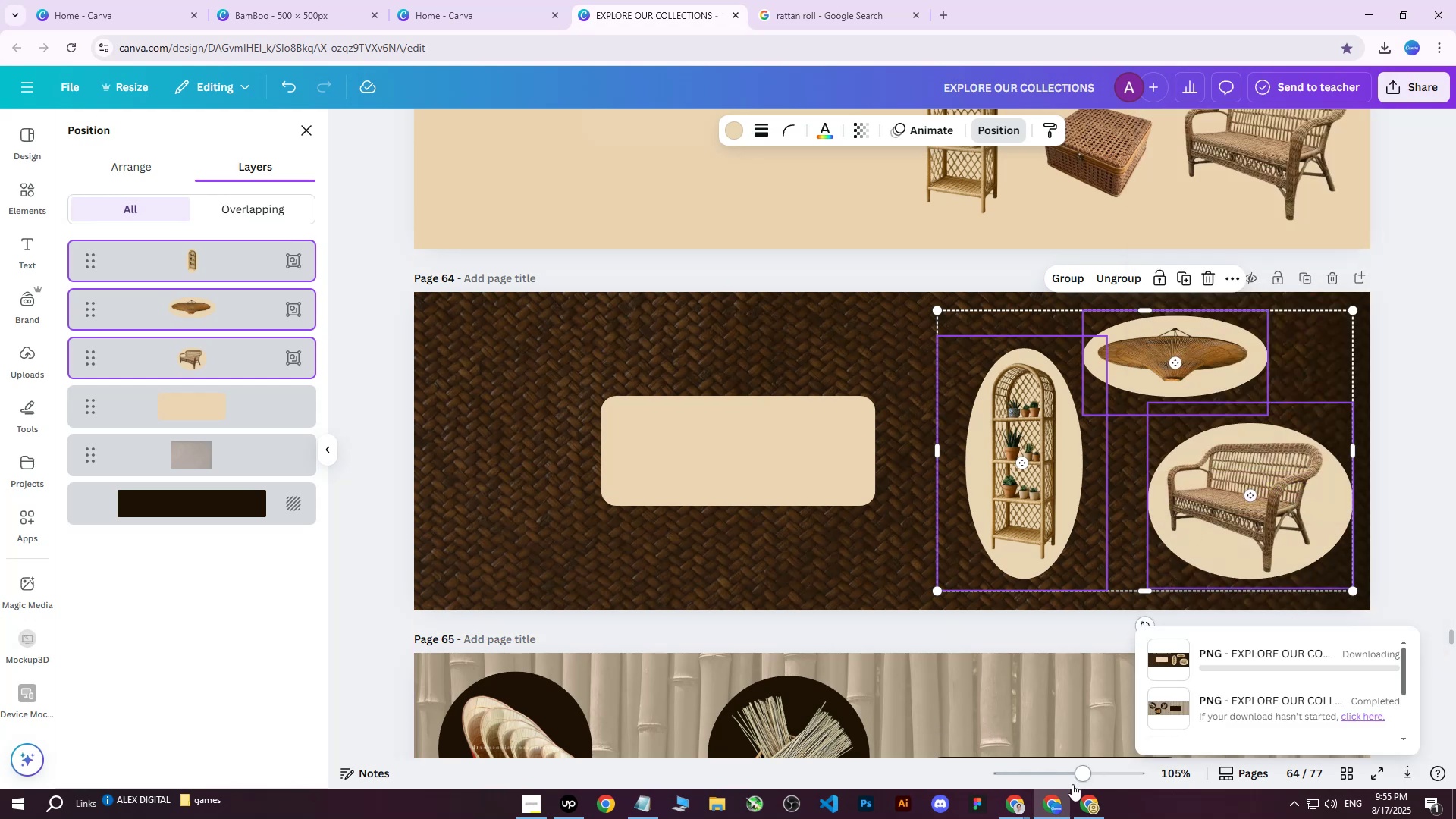 
left_click([1093, 811])
 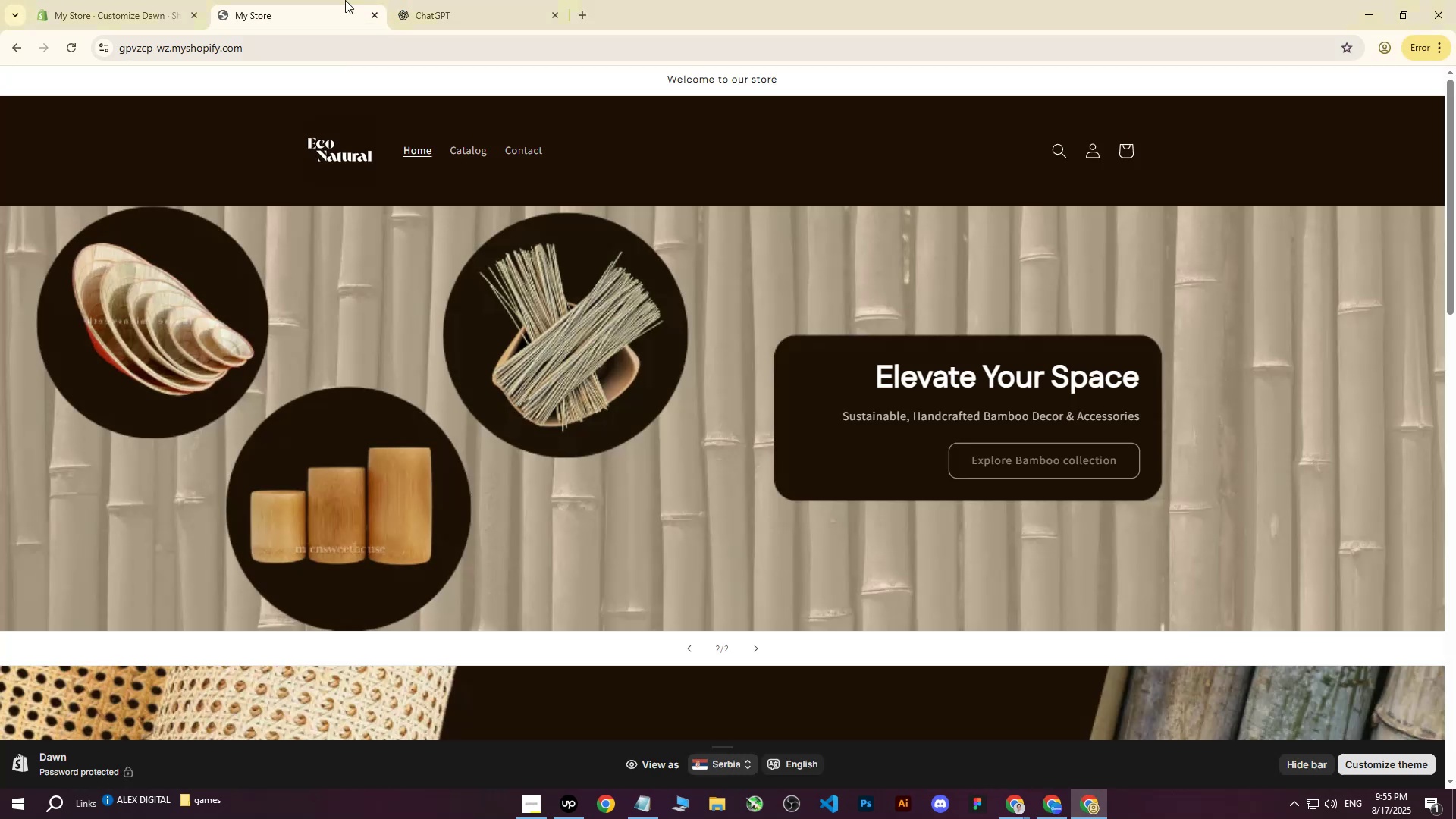 
left_click([168, 0])
 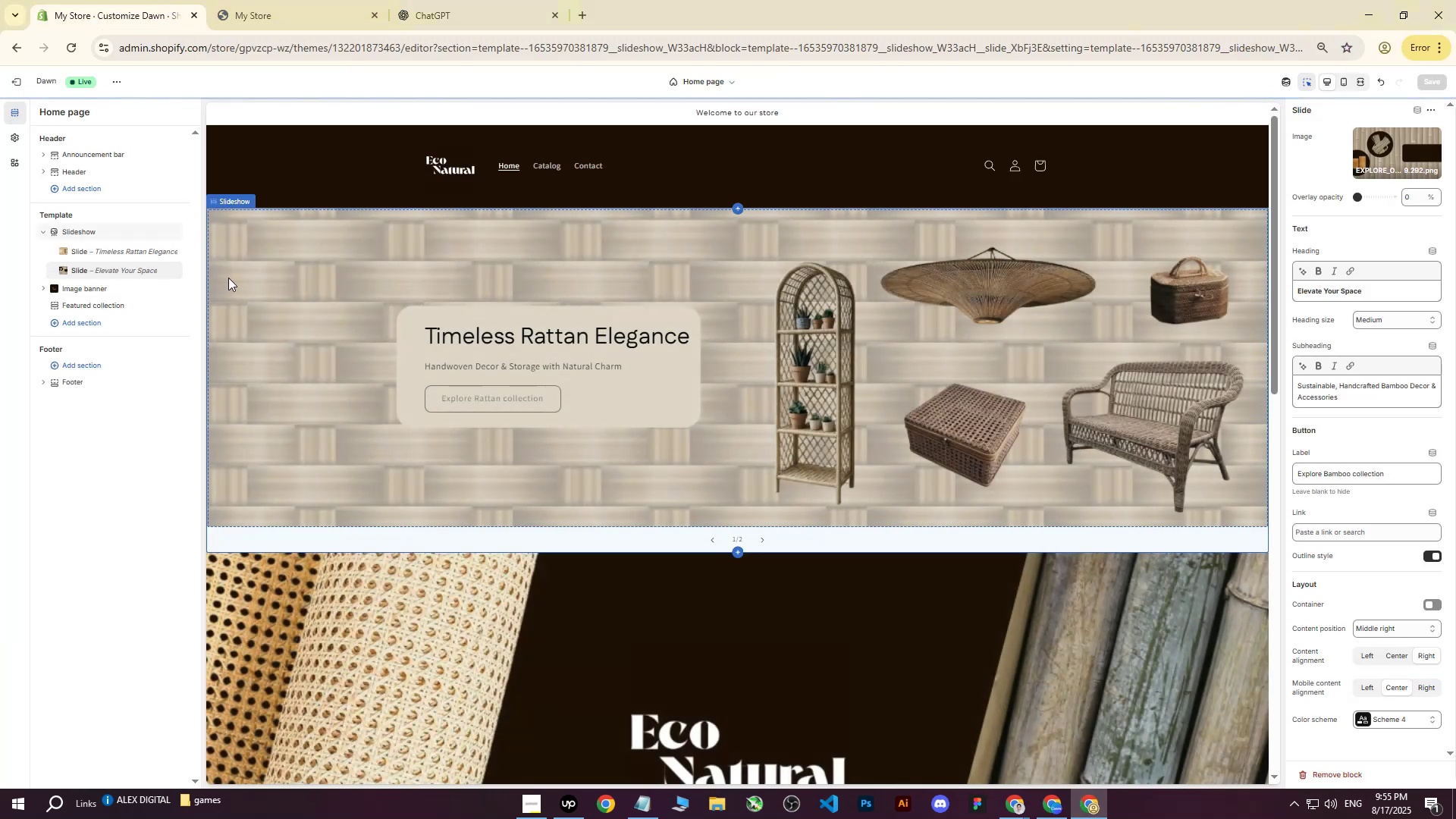 
left_click([127, 249])
 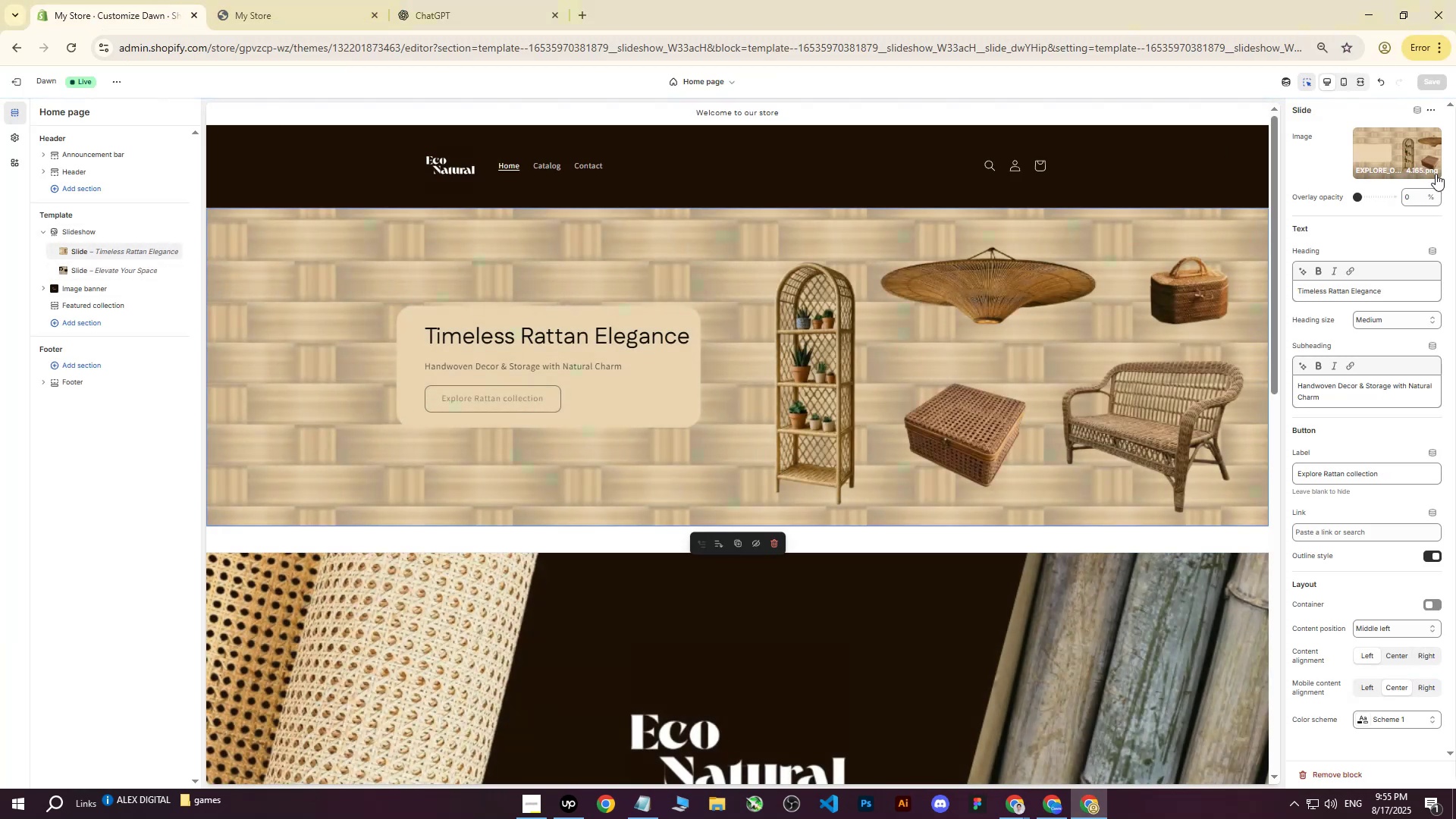 
left_click([1383, 158])
 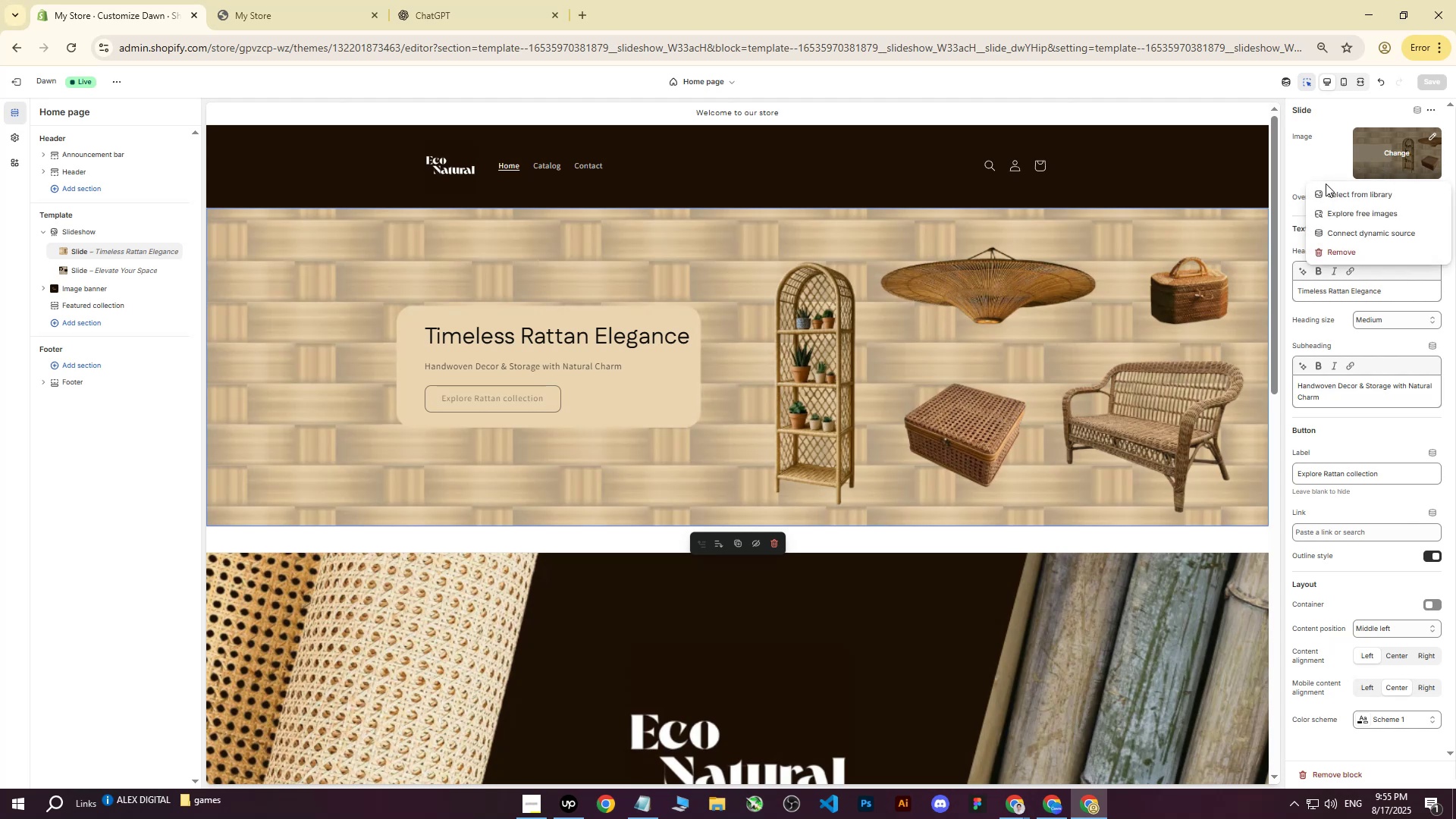 
double_click([1326, 185])
 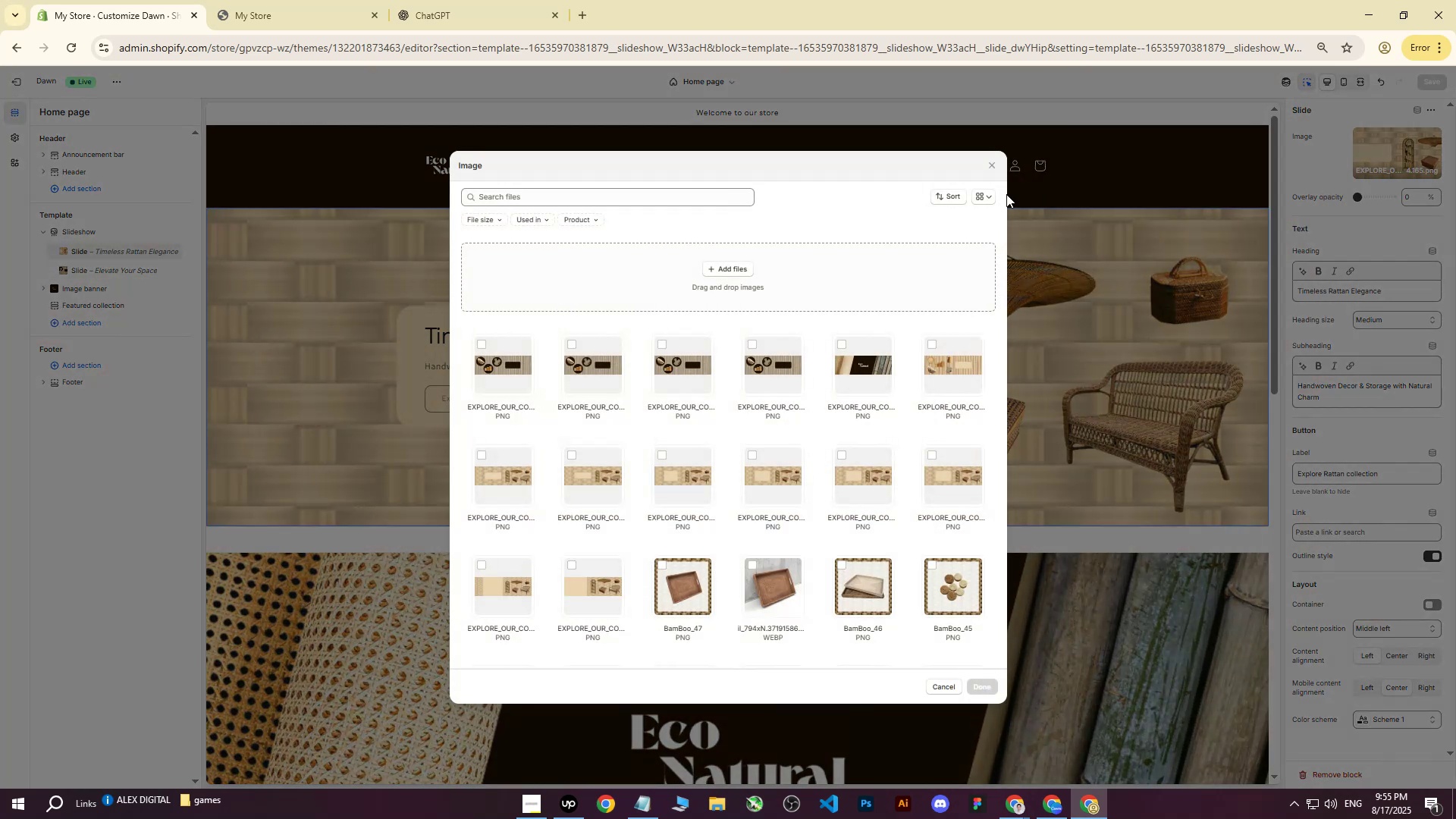 
left_click_drag(start_coordinate=[733, 267], to_coordinate=[726, 268])
 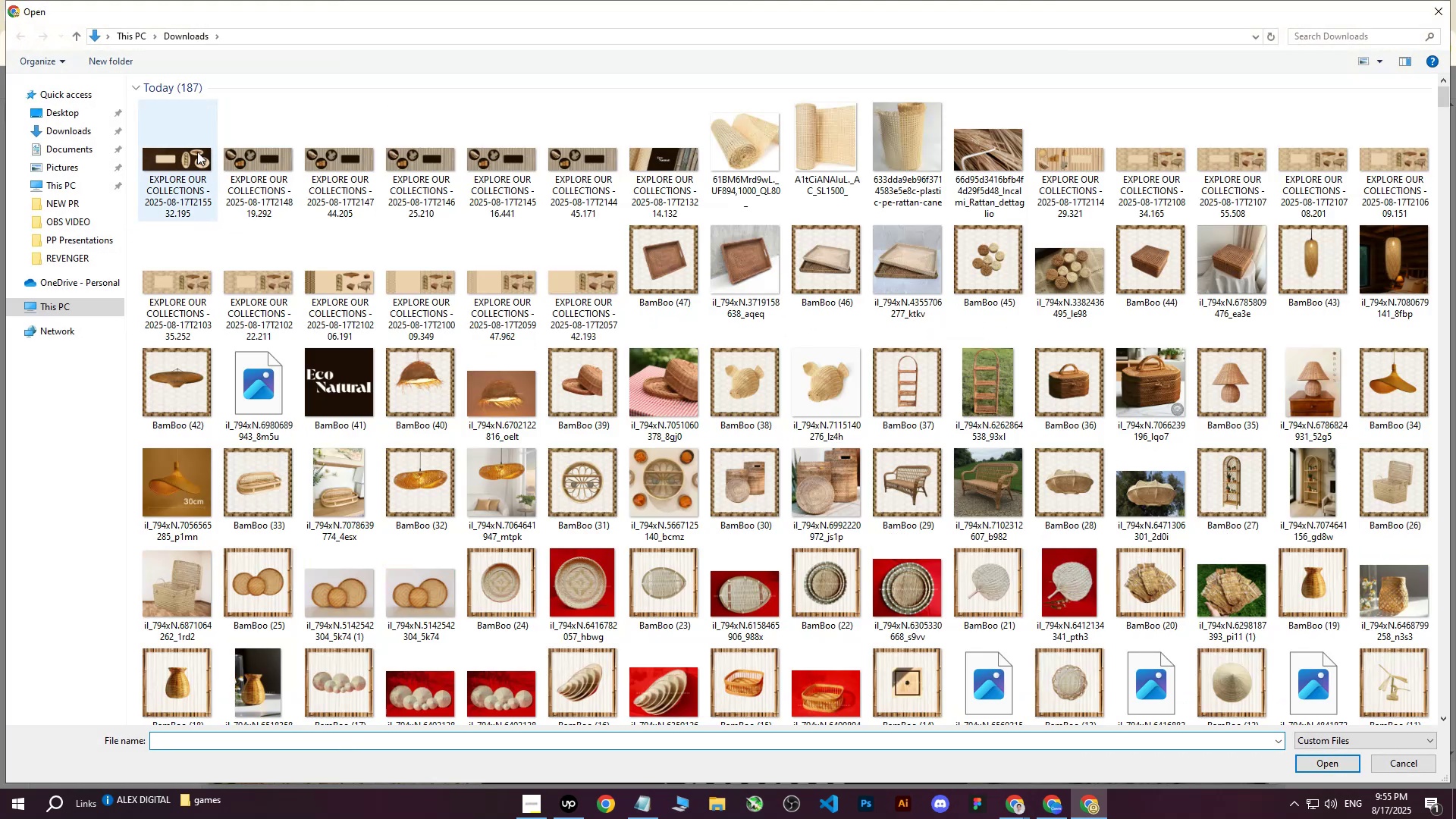 
left_click([170, 149])
 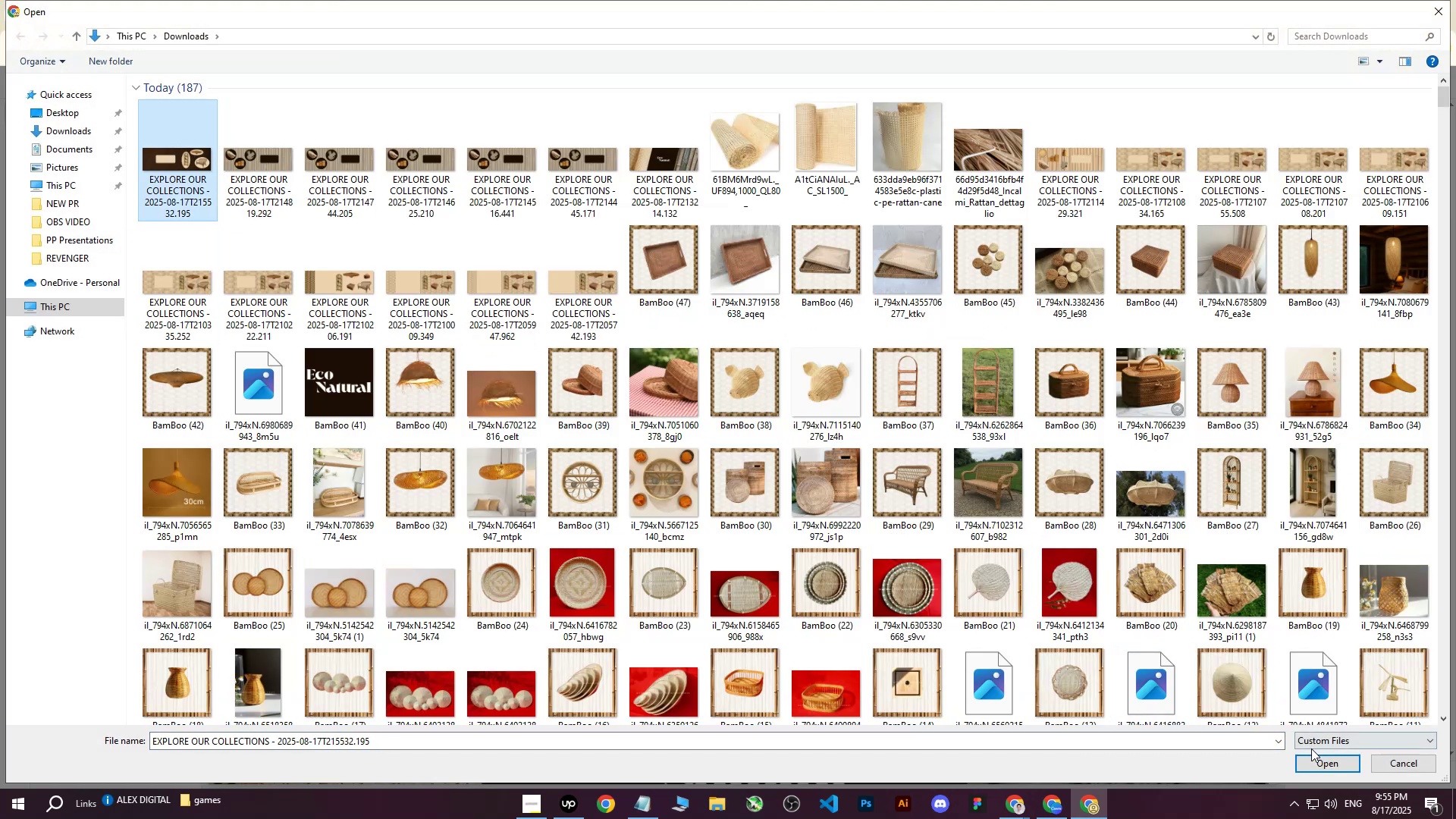 
left_click([1320, 763])
 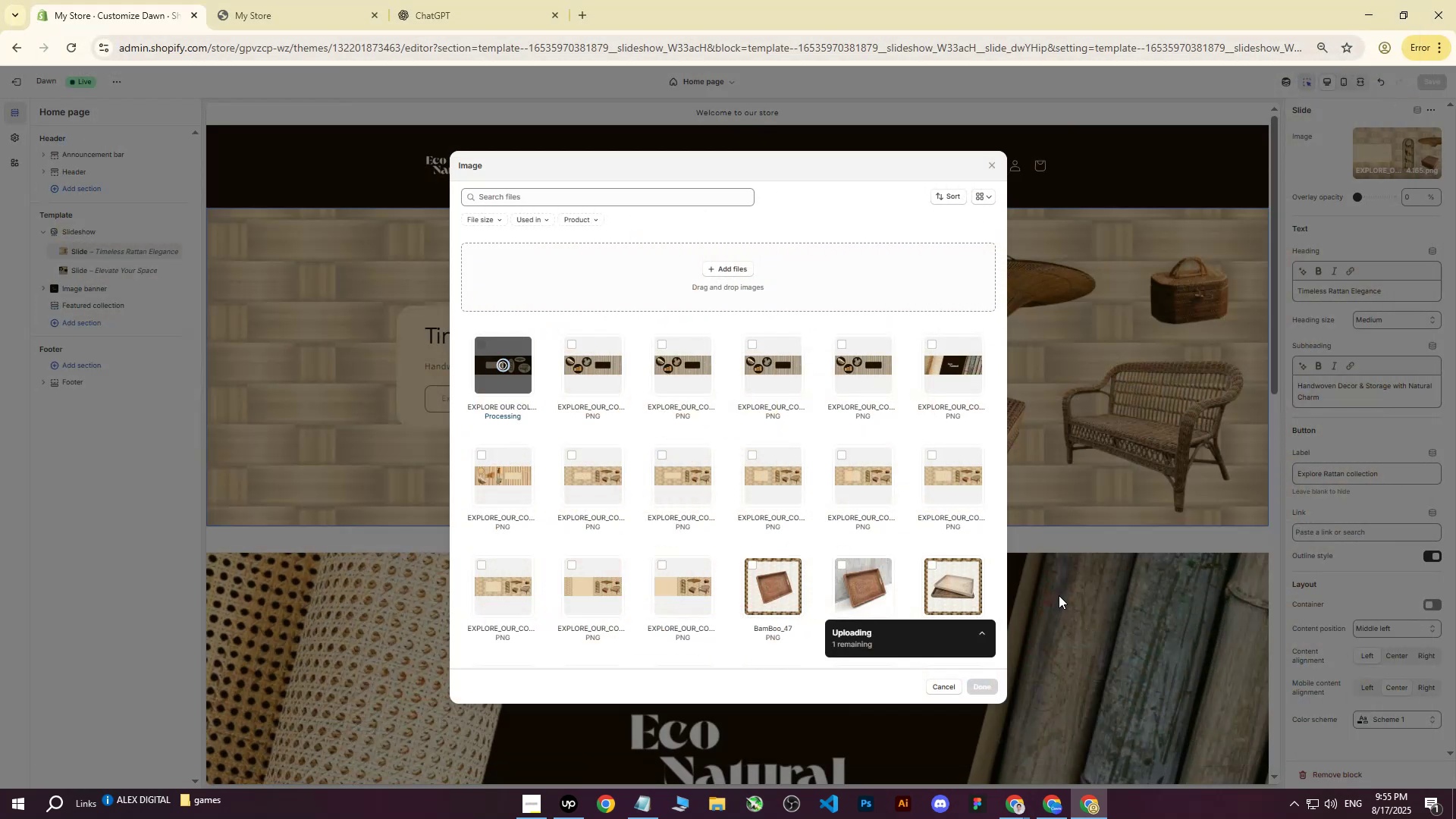 
wait(8.18)
 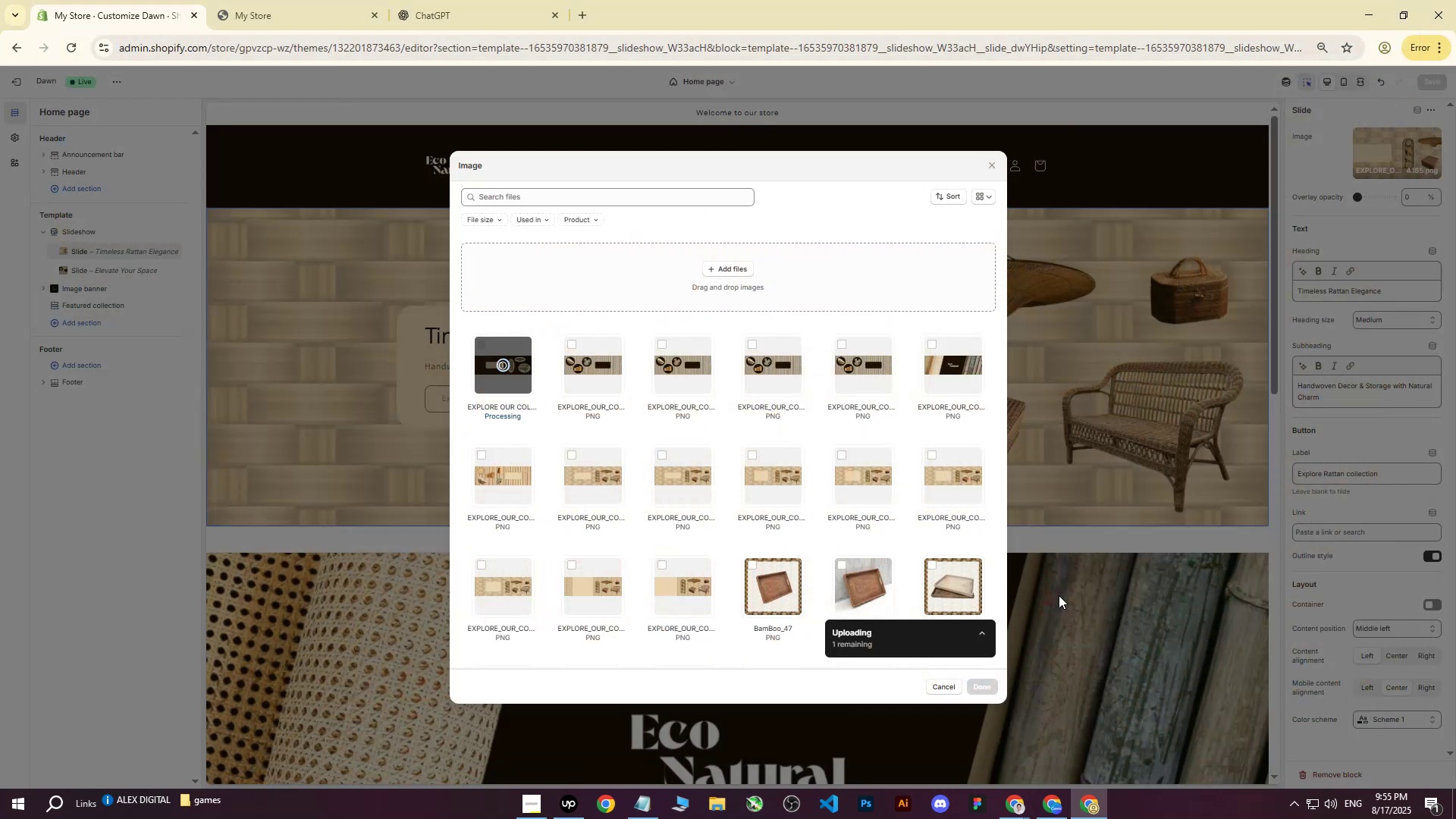 
left_click([984, 686])
 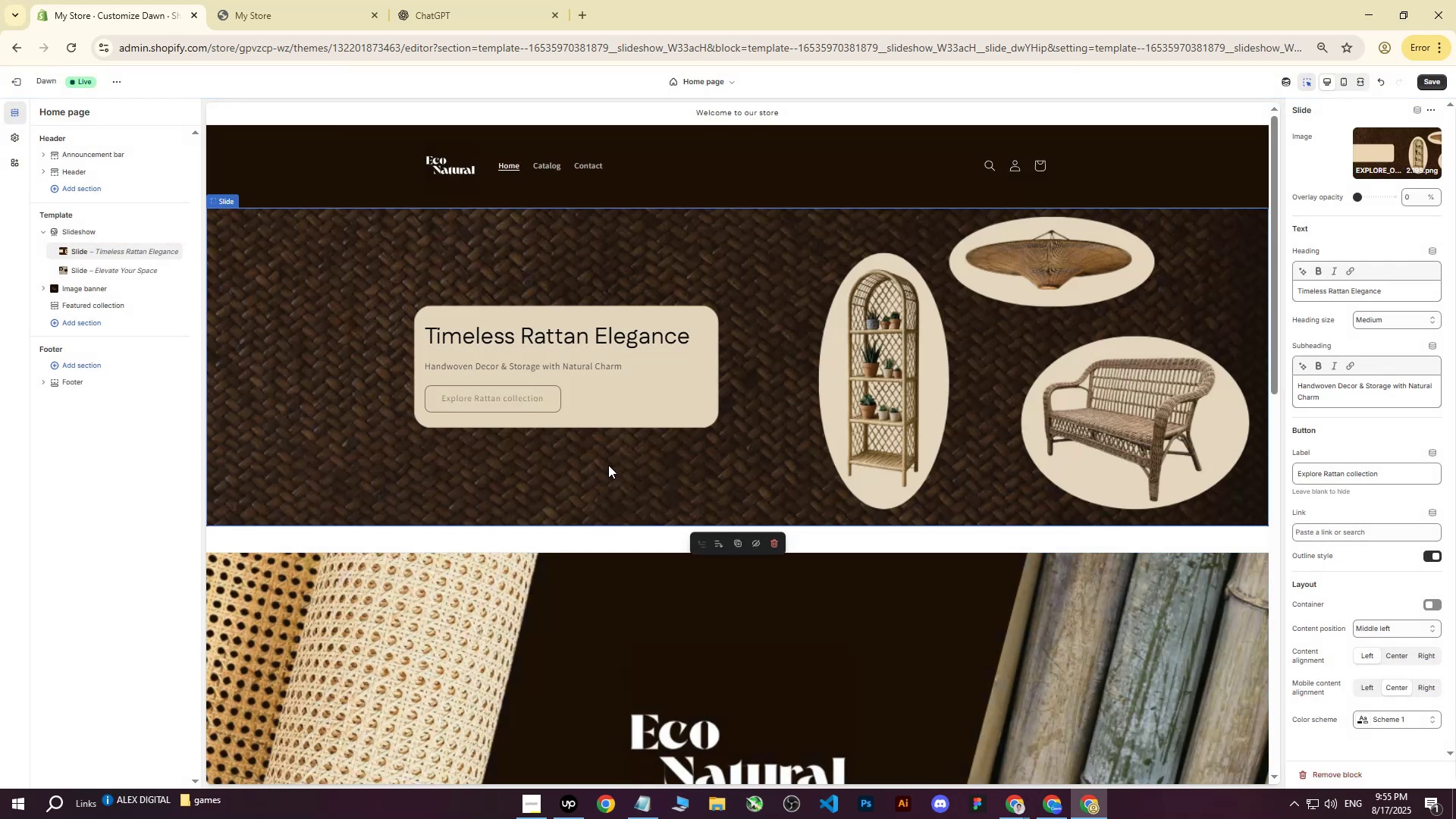 
wait(6.87)
 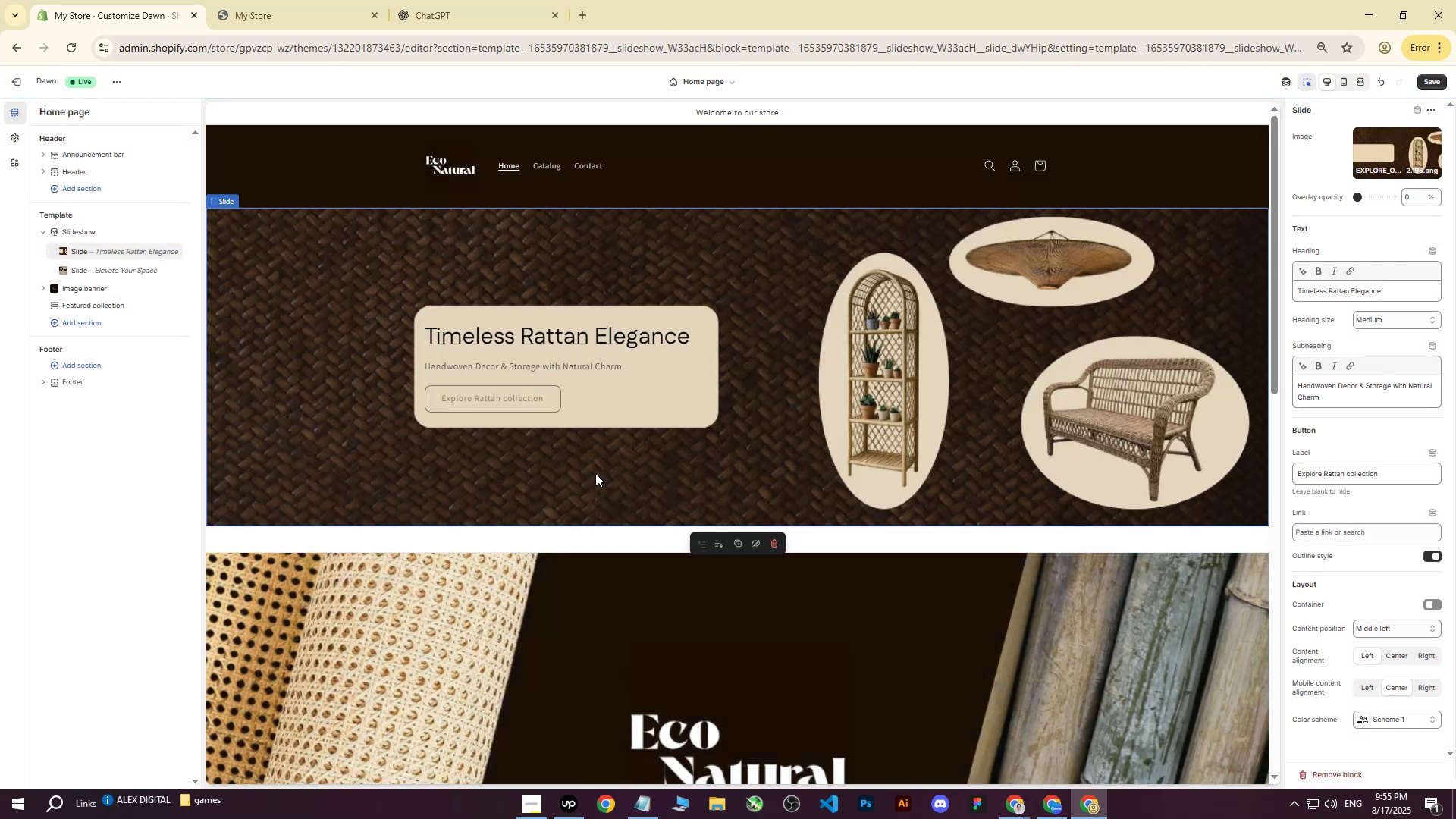 
left_click([1438, 84])
 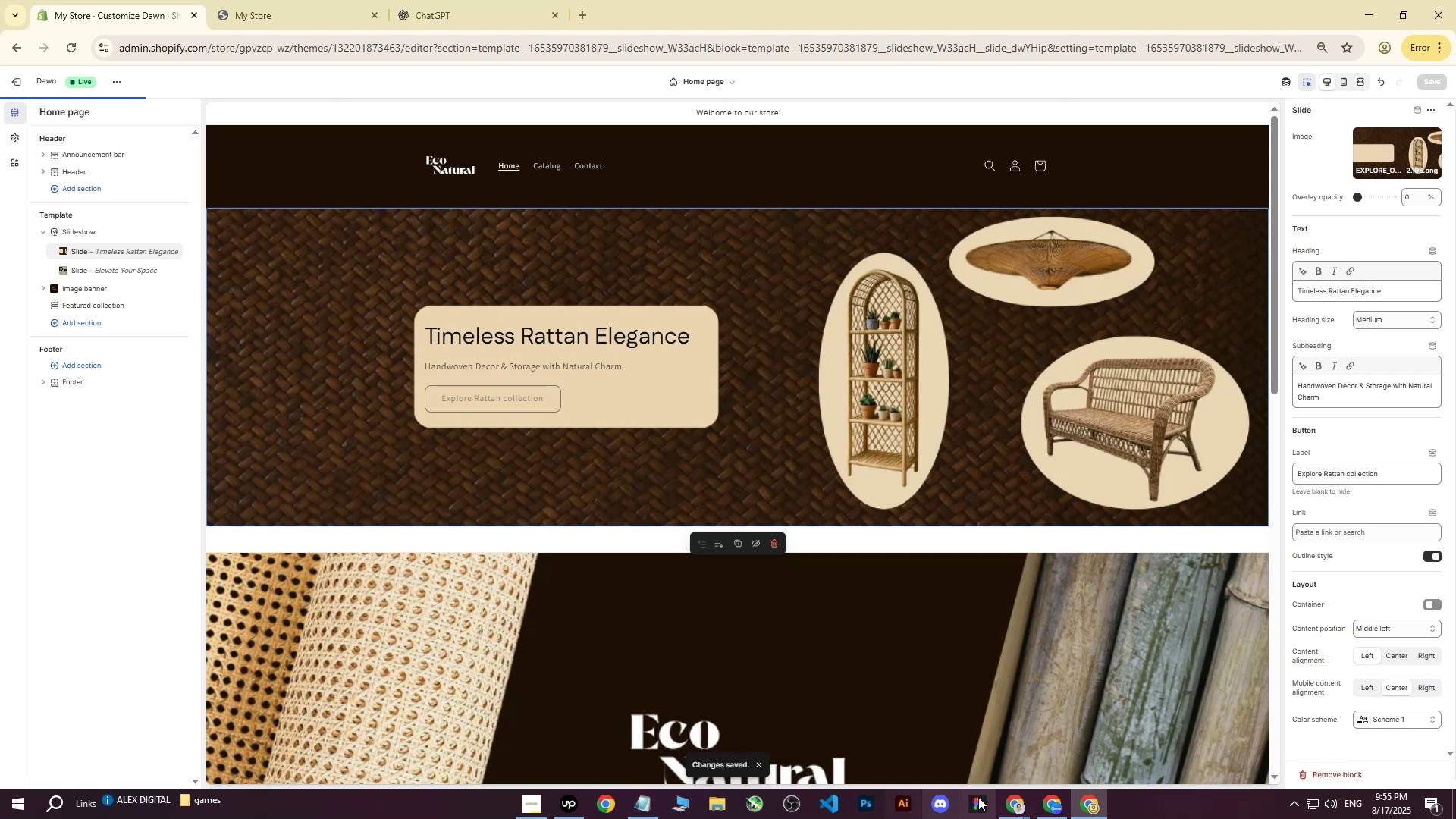 
double_click([977, 764])
 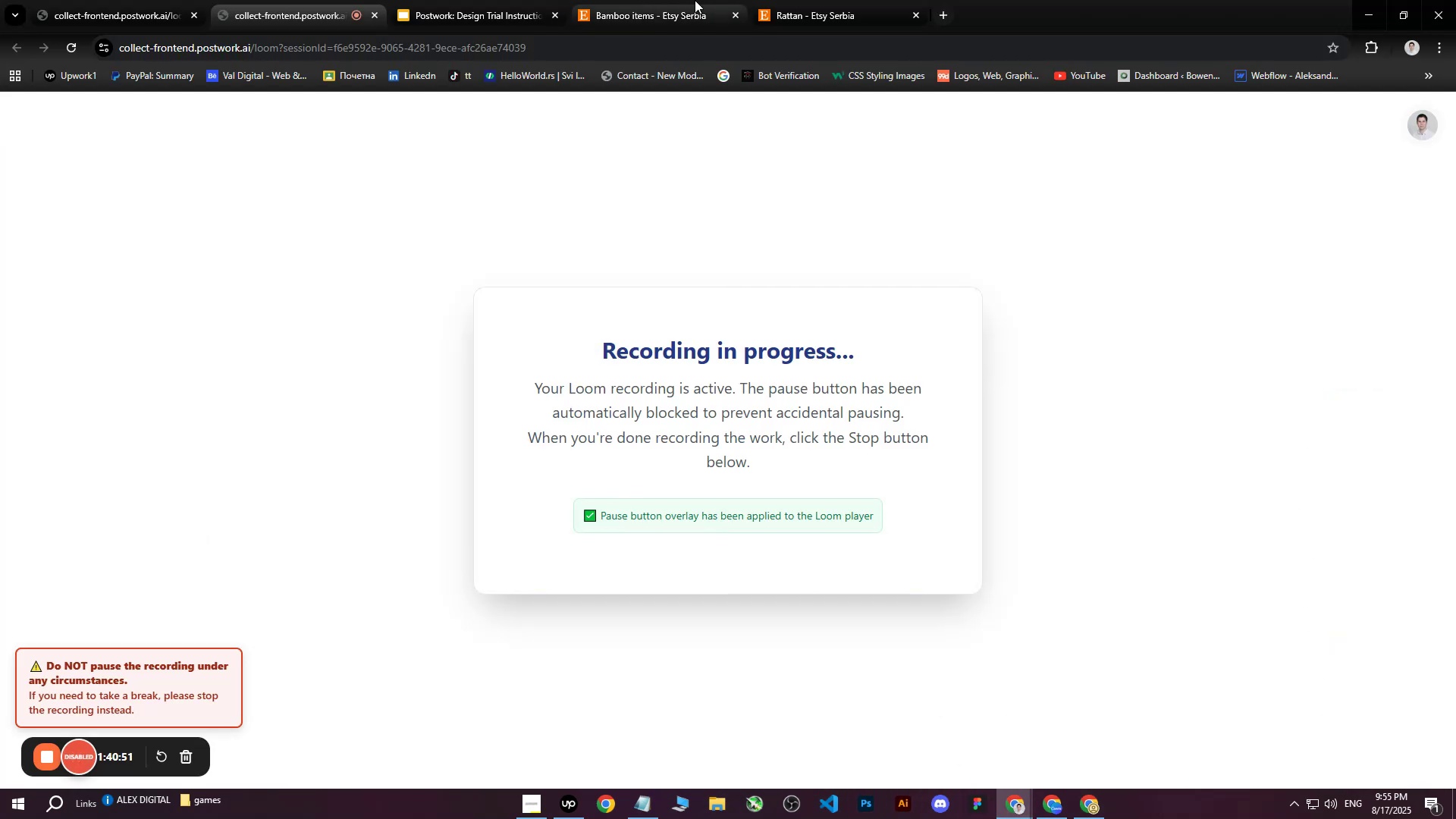 
left_click([469, 0])
 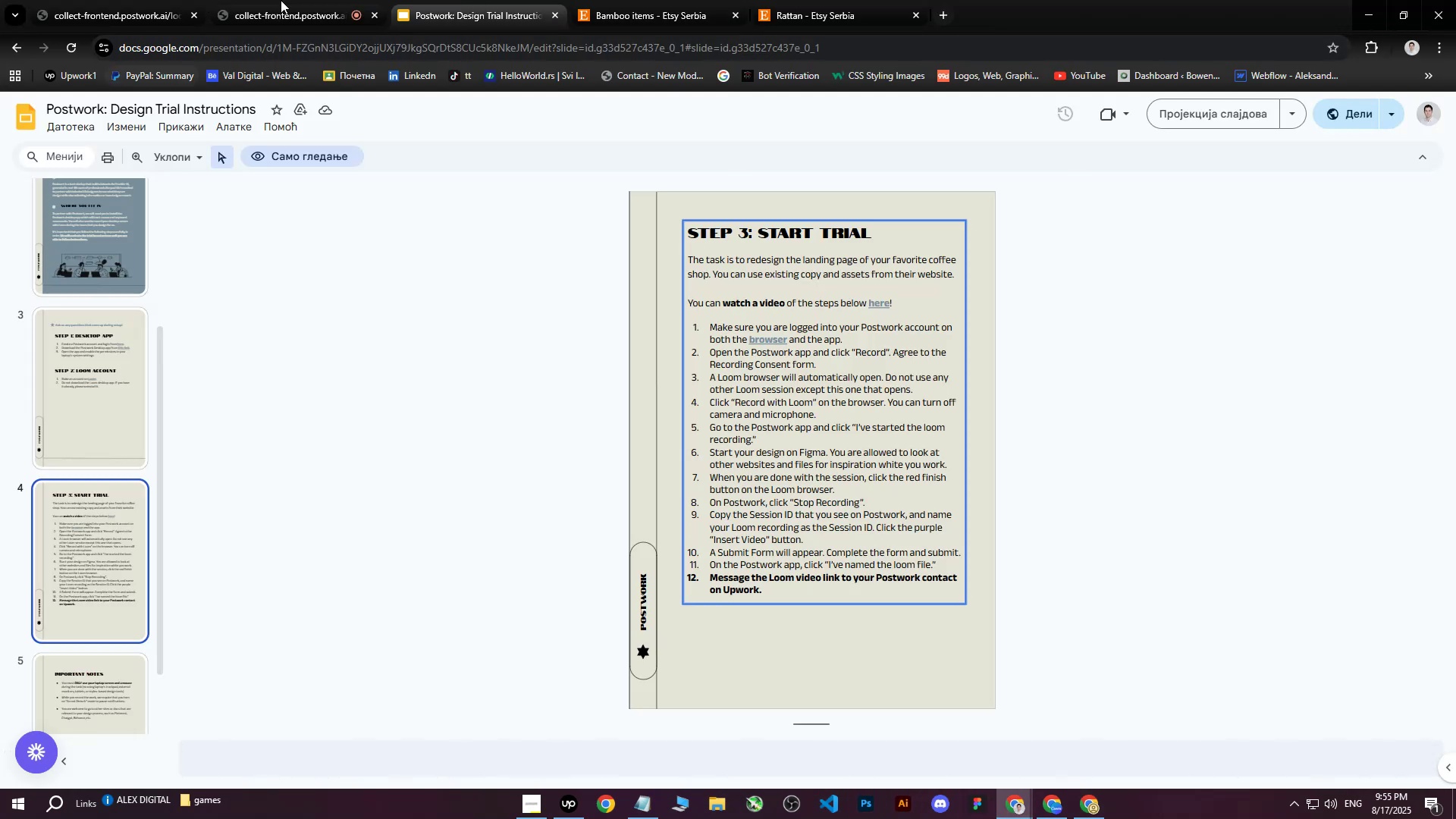 
left_click([344, 0])
 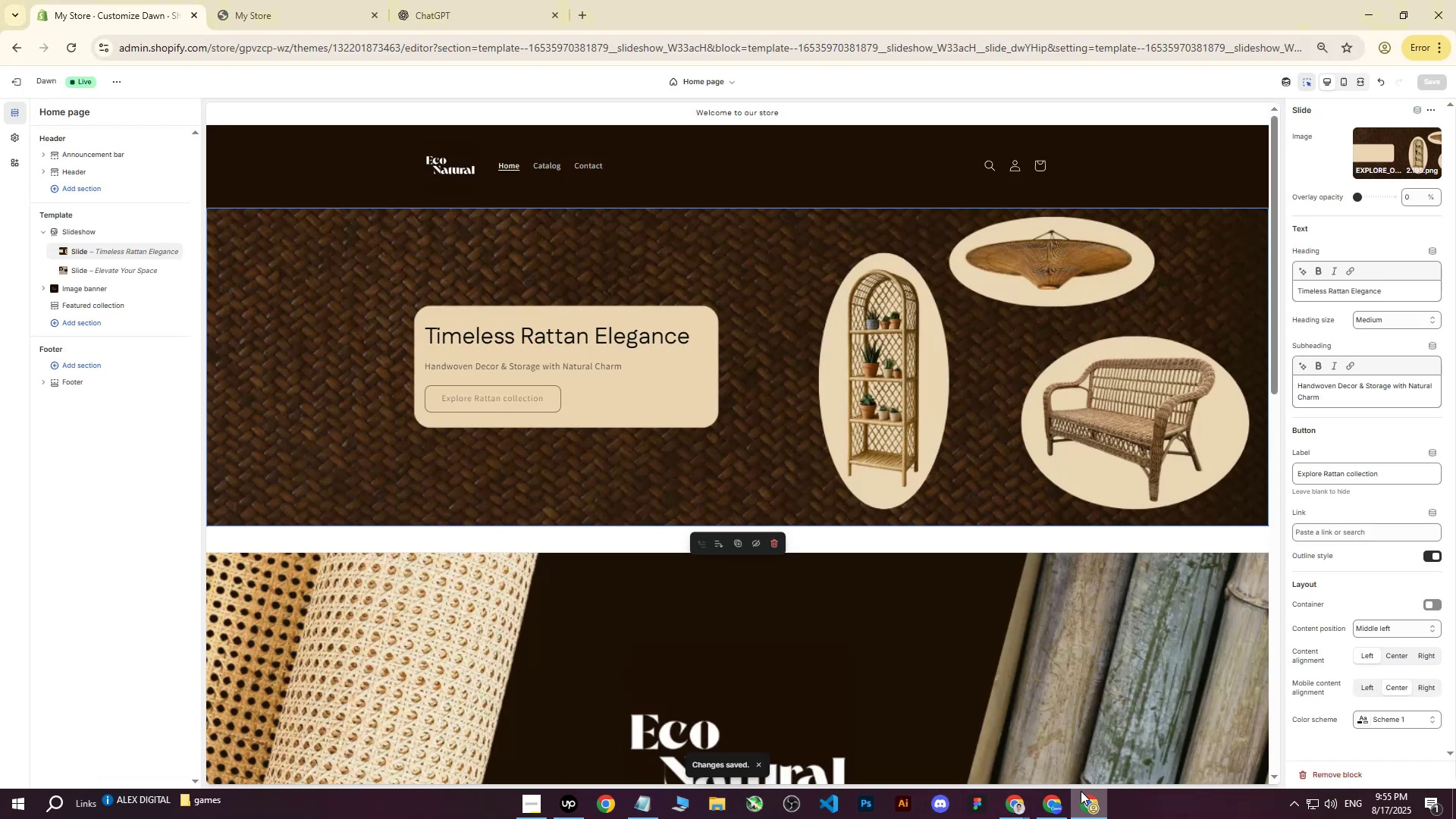 
left_click([325, 0])
 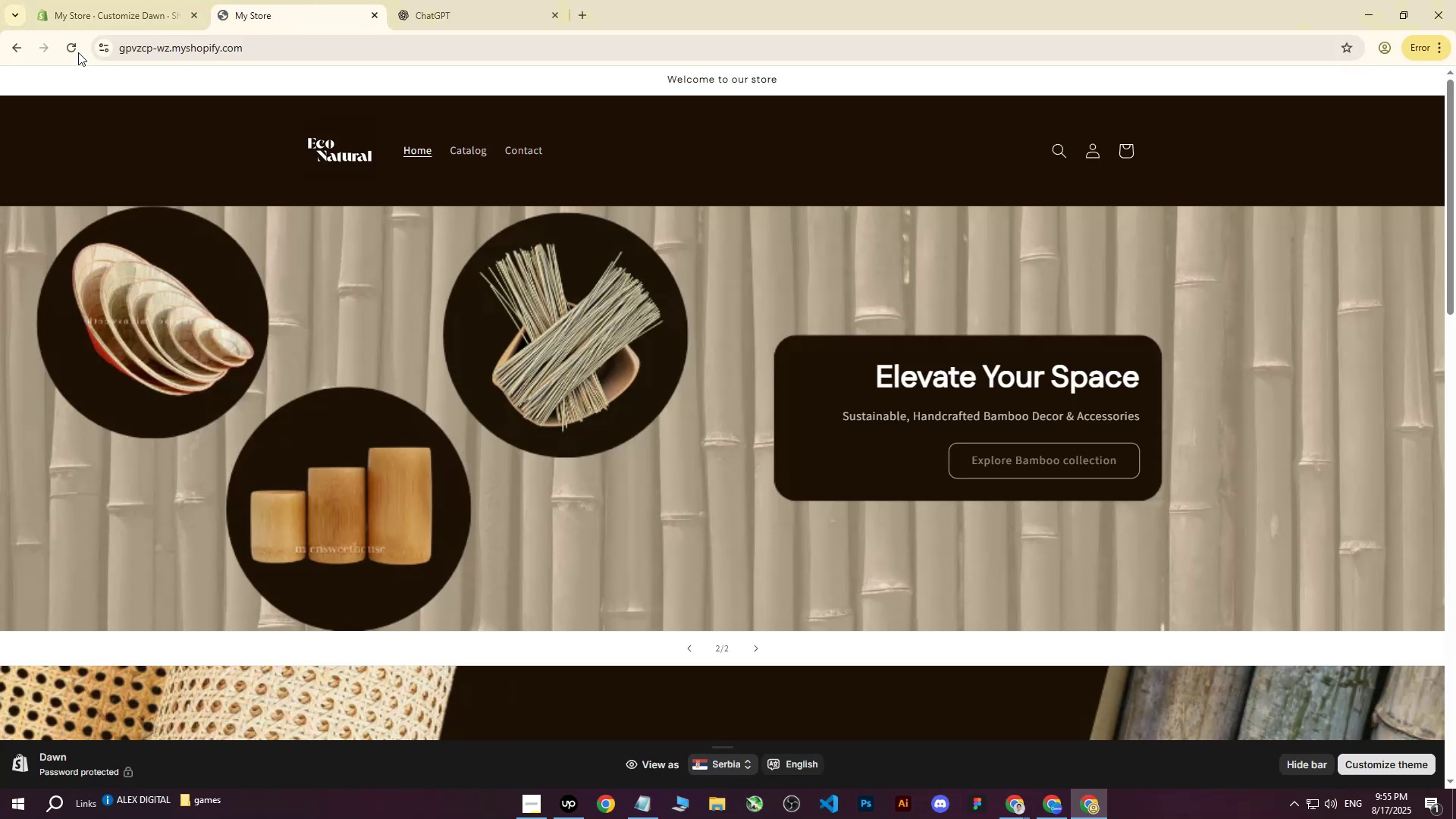 
left_click([76, 49])
 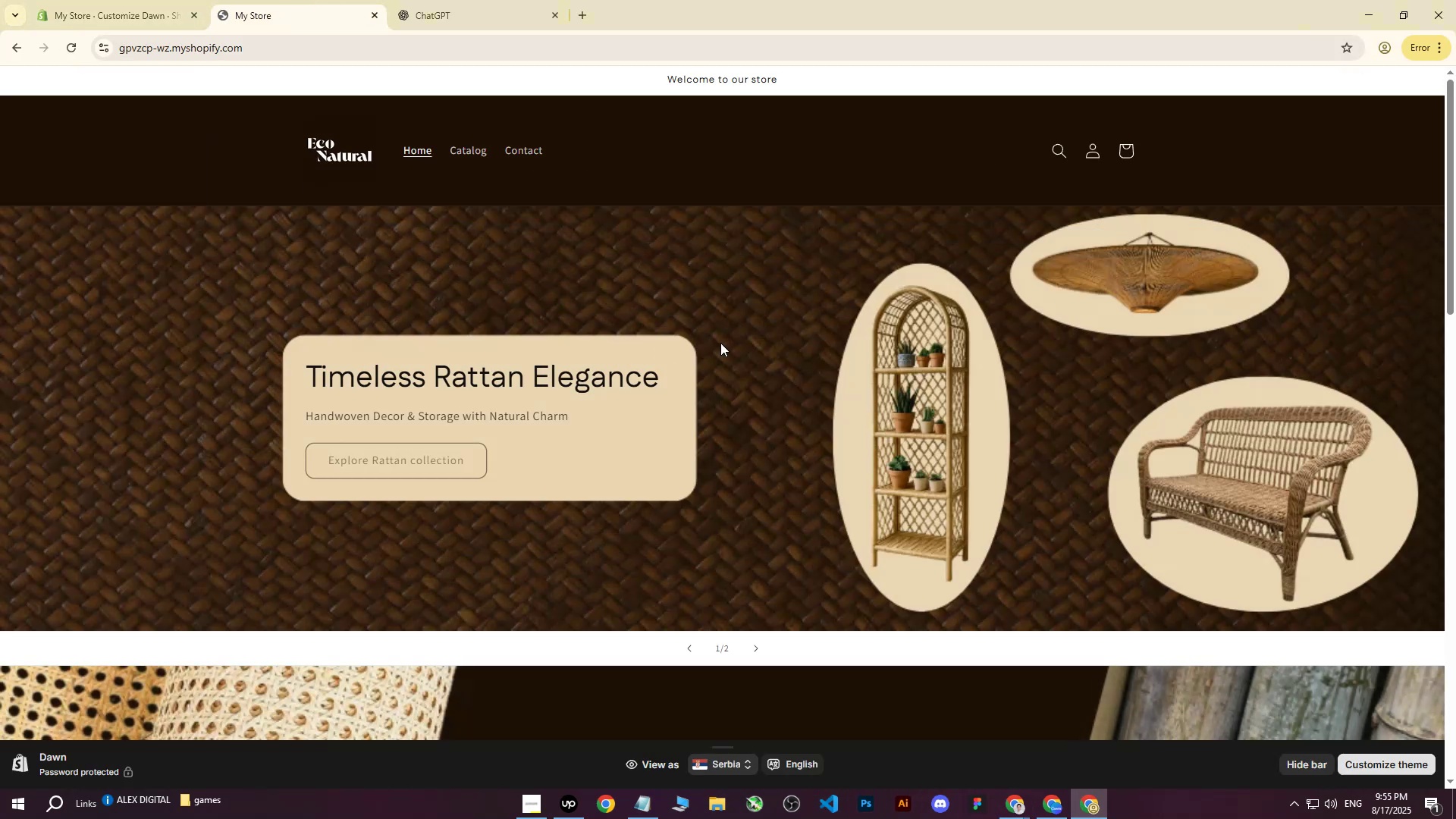 
wait(5.05)
 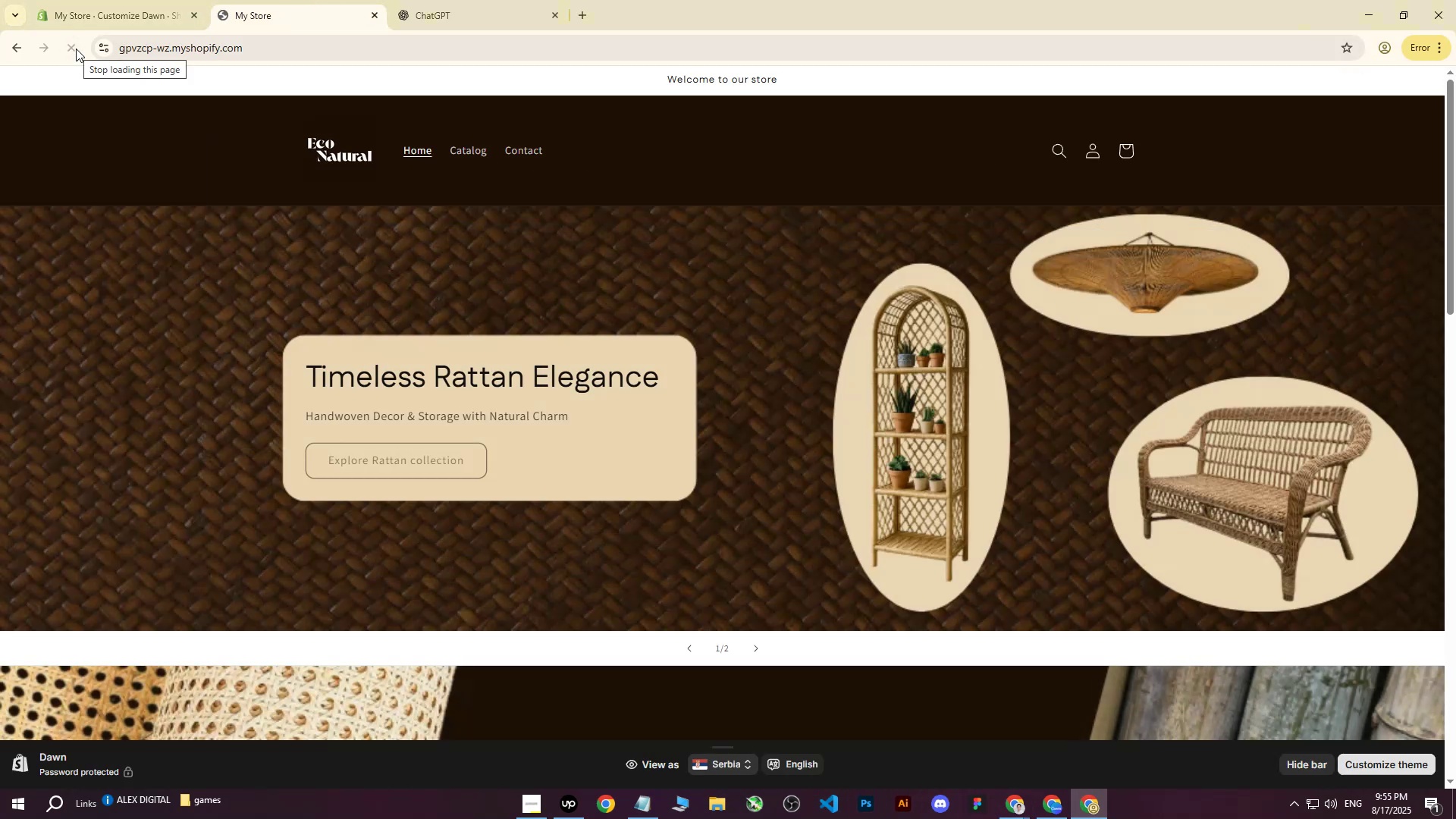 
left_click([752, 651])
 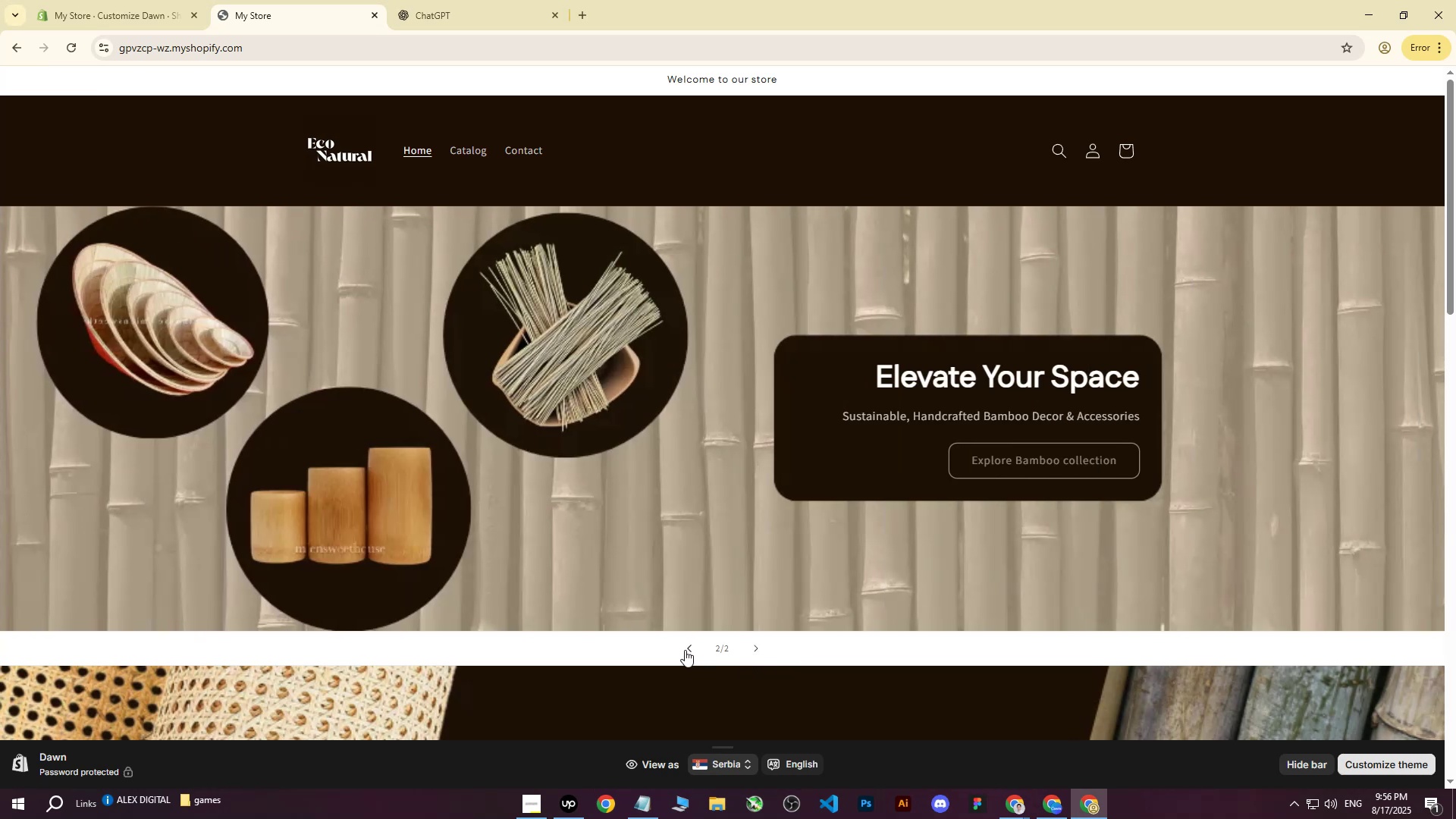 
left_click([685, 650])
 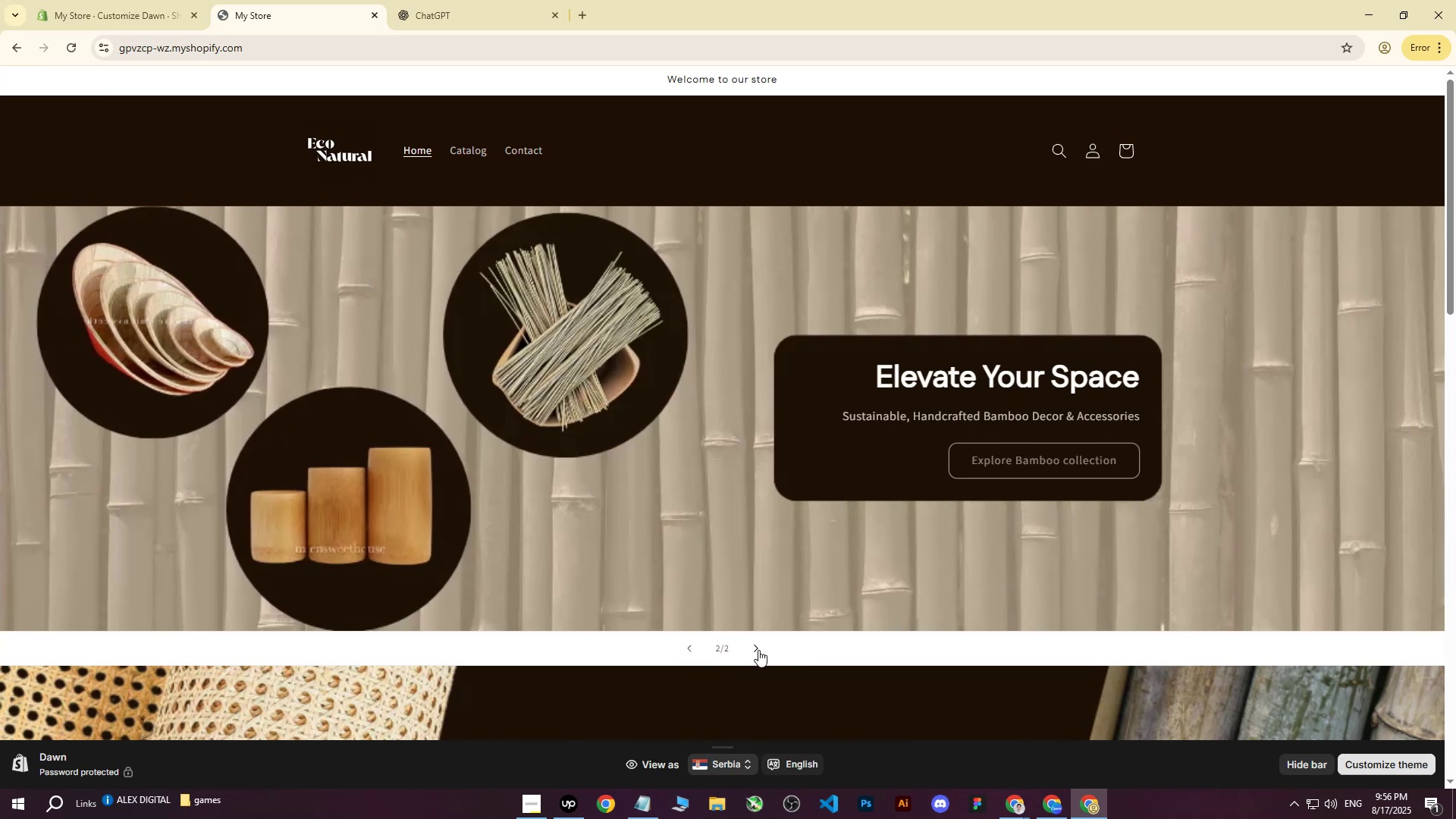 
left_click([686, 650])
 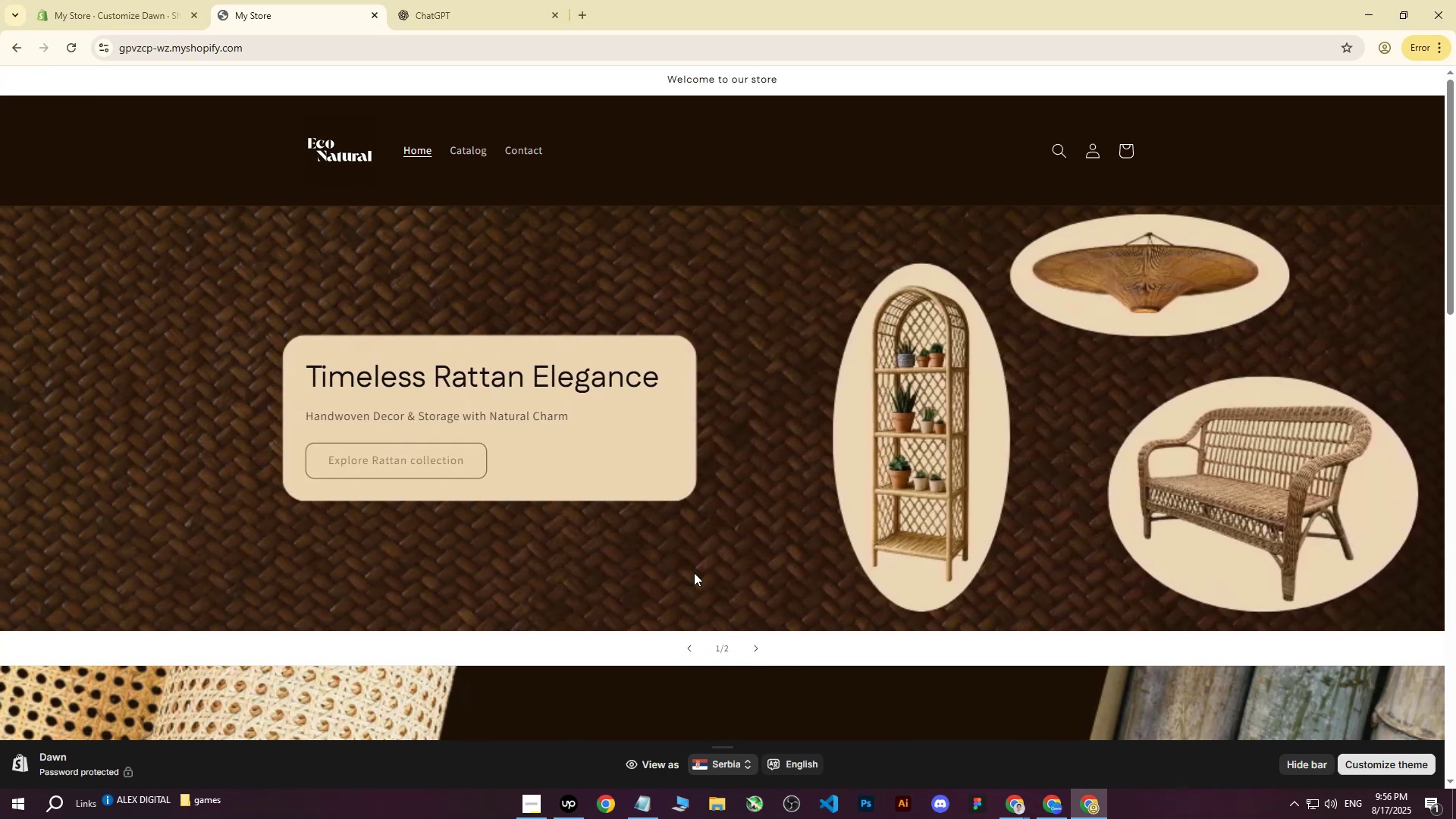 
scroll: coordinate [864, 346], scroll_direction: up, amount: 2.0
 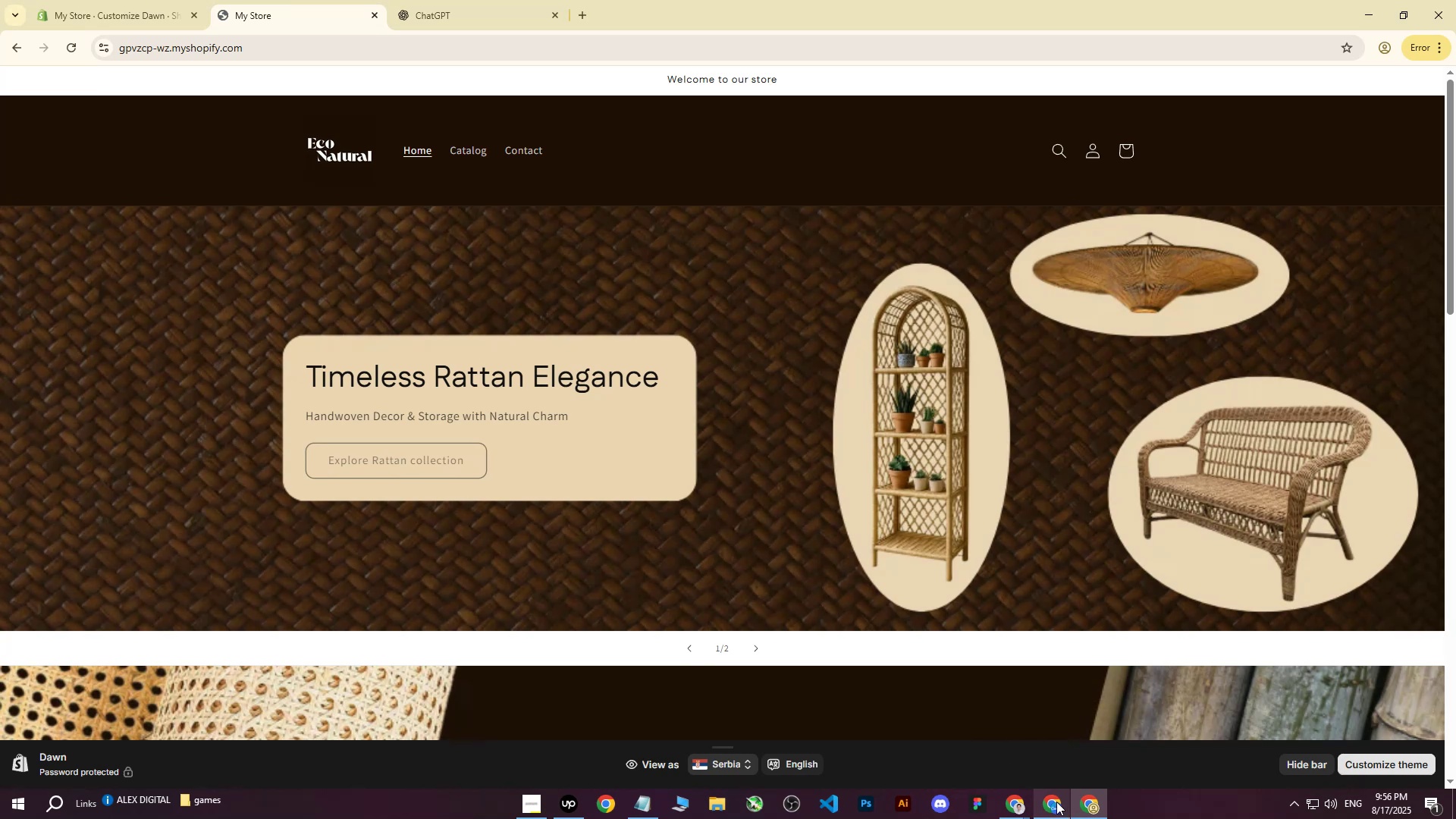 
left_click([1054, 805])
 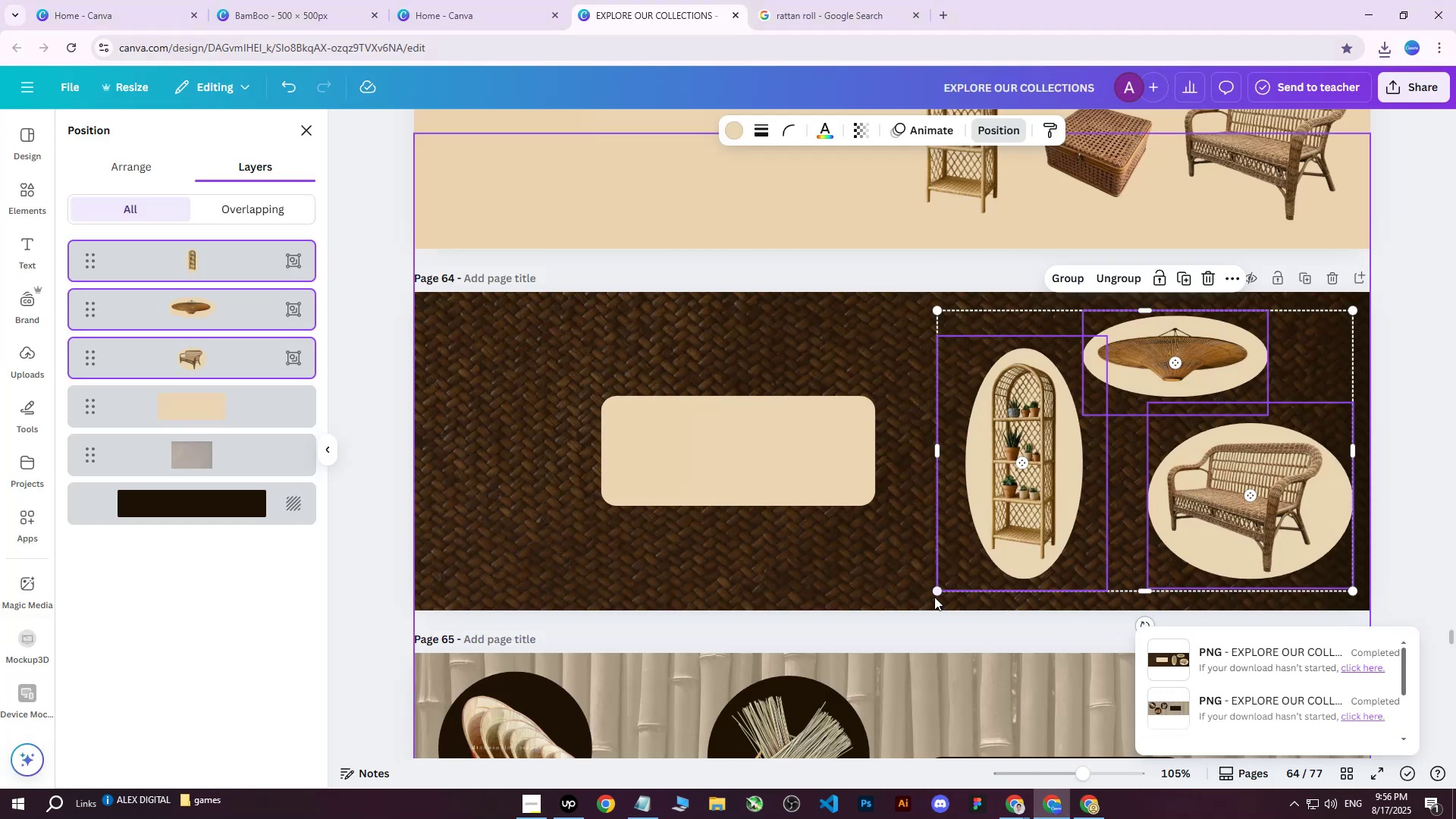 
left_click_drag(start_coordinate=[934, 592], to_coordinate=[896, 617])
 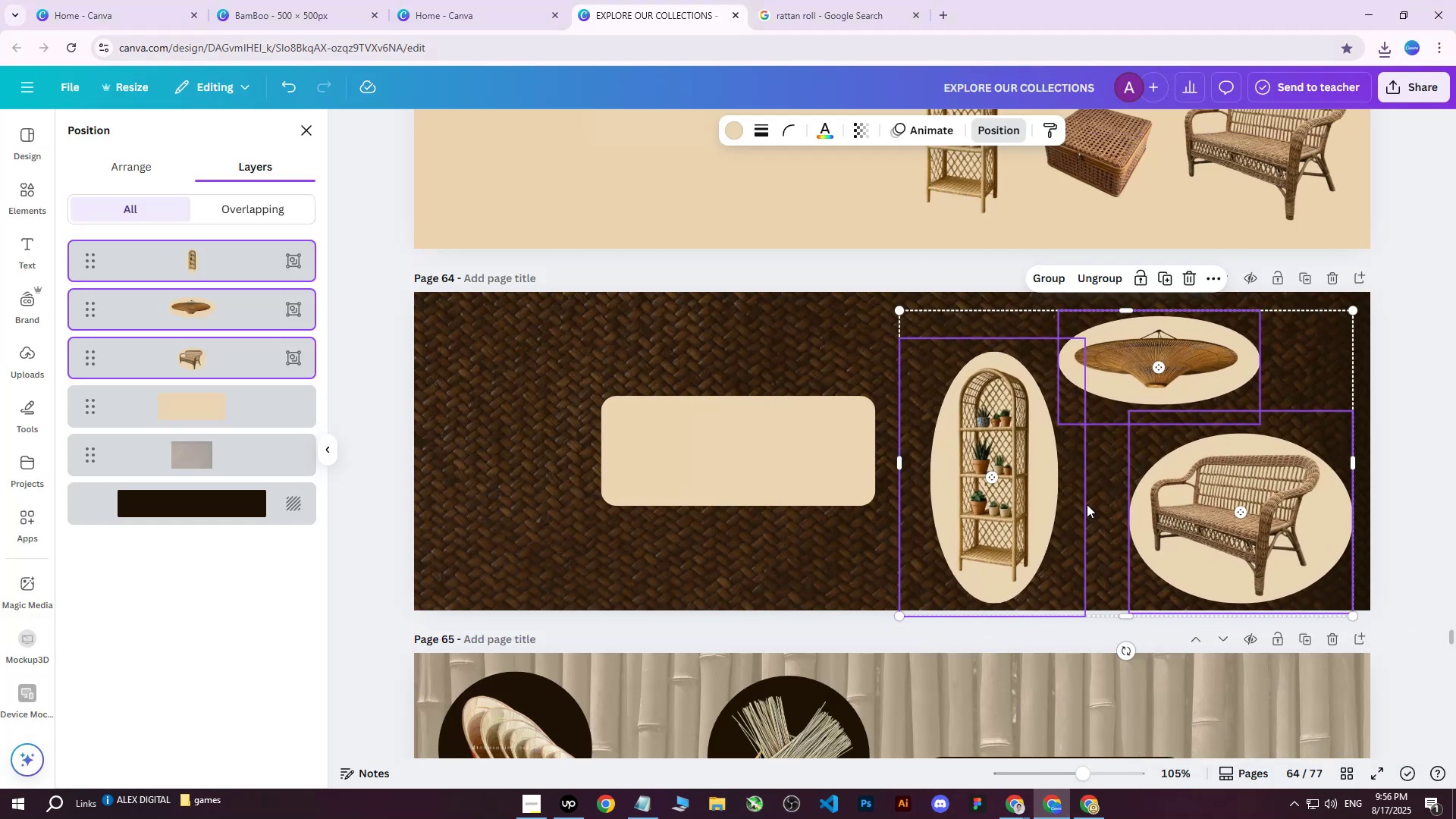 
left_click_drag(start_coordinate=[1127, 488], to_coordinate=[1109, 465])
 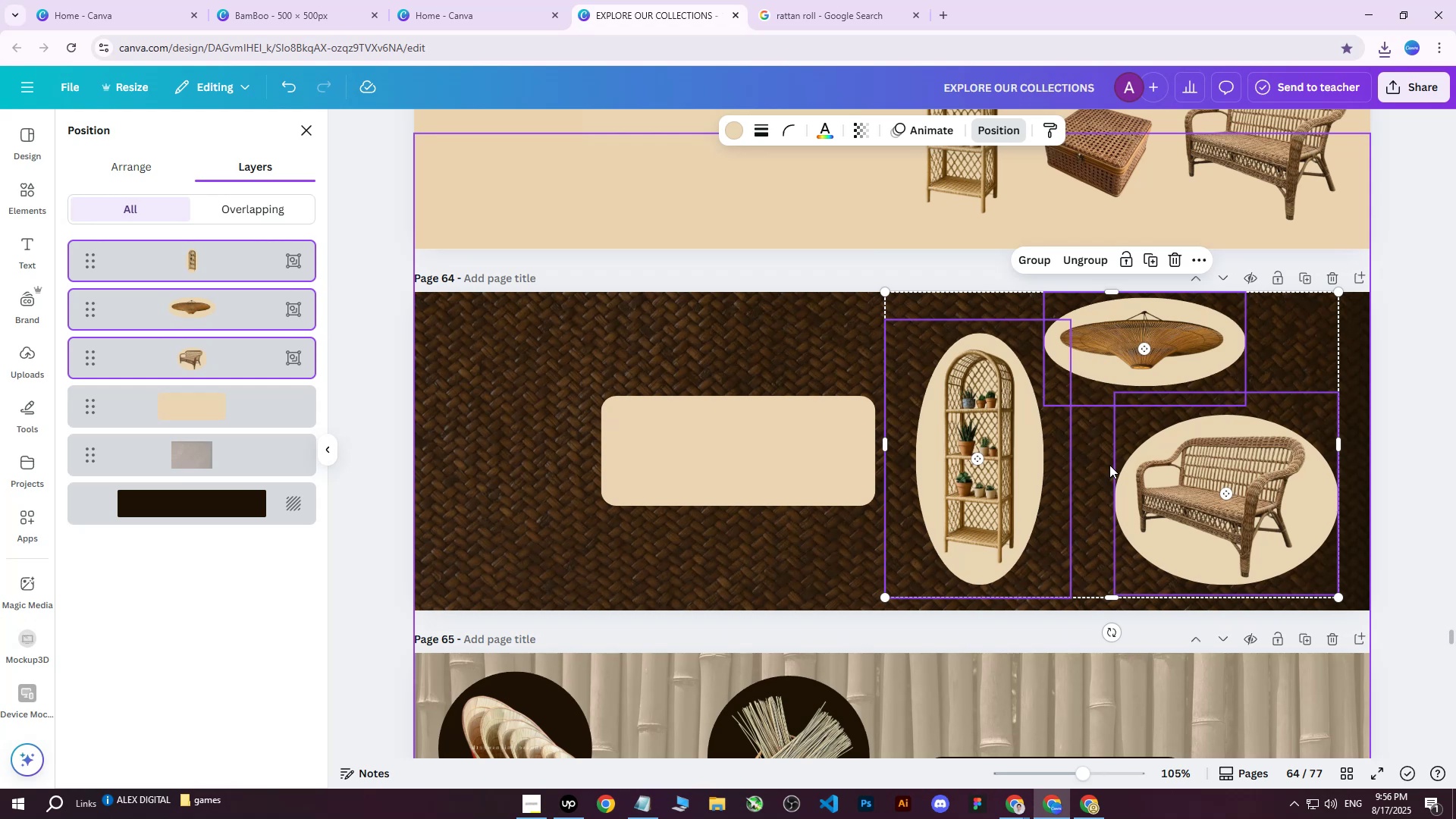 
left_click_drag(start_coordinate=[1048, 455], to_coordinate=[1053, 447])
 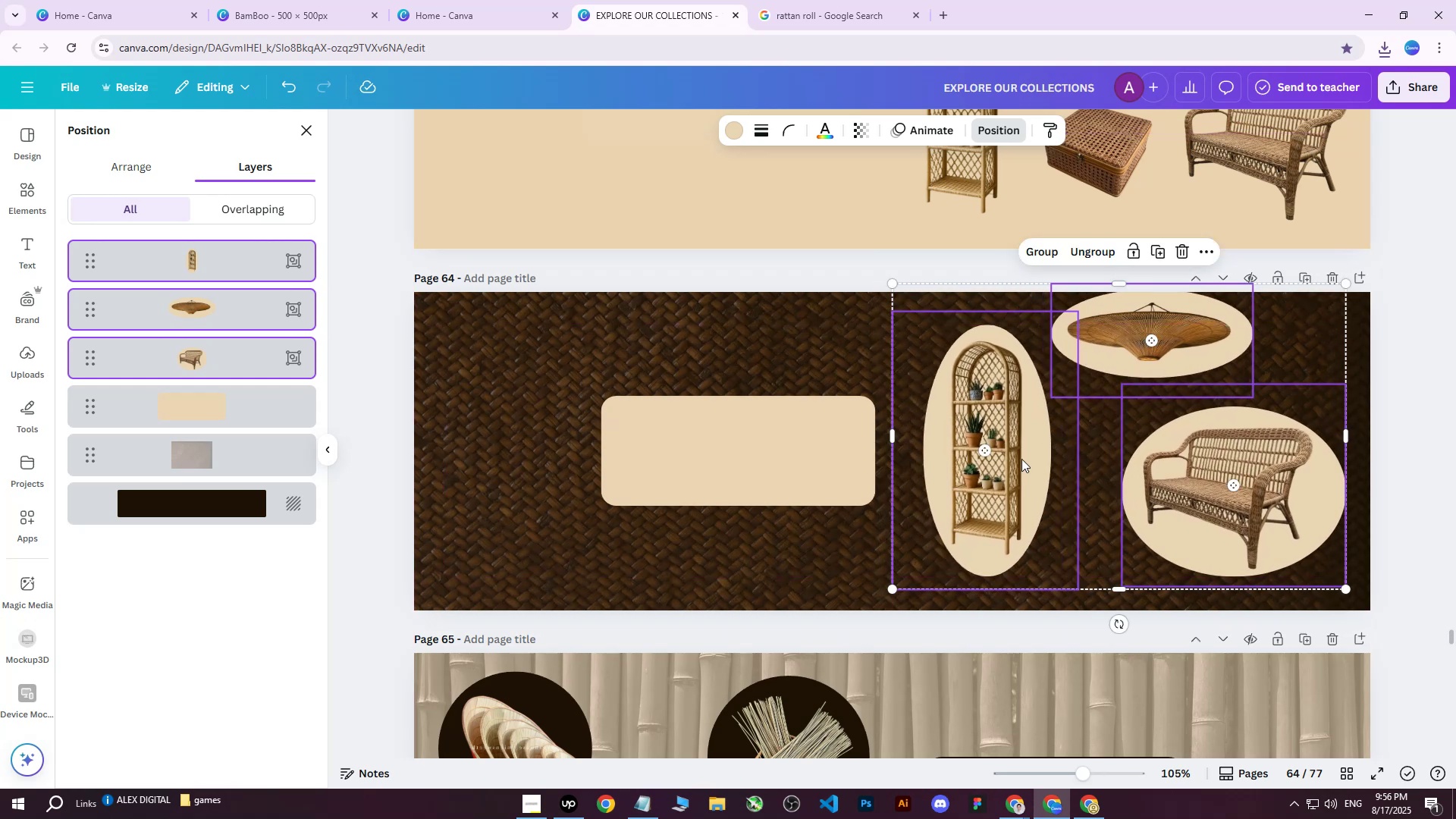 
scroll: coordinate [811, 487], scroll_direction: down, amount: 2.0
 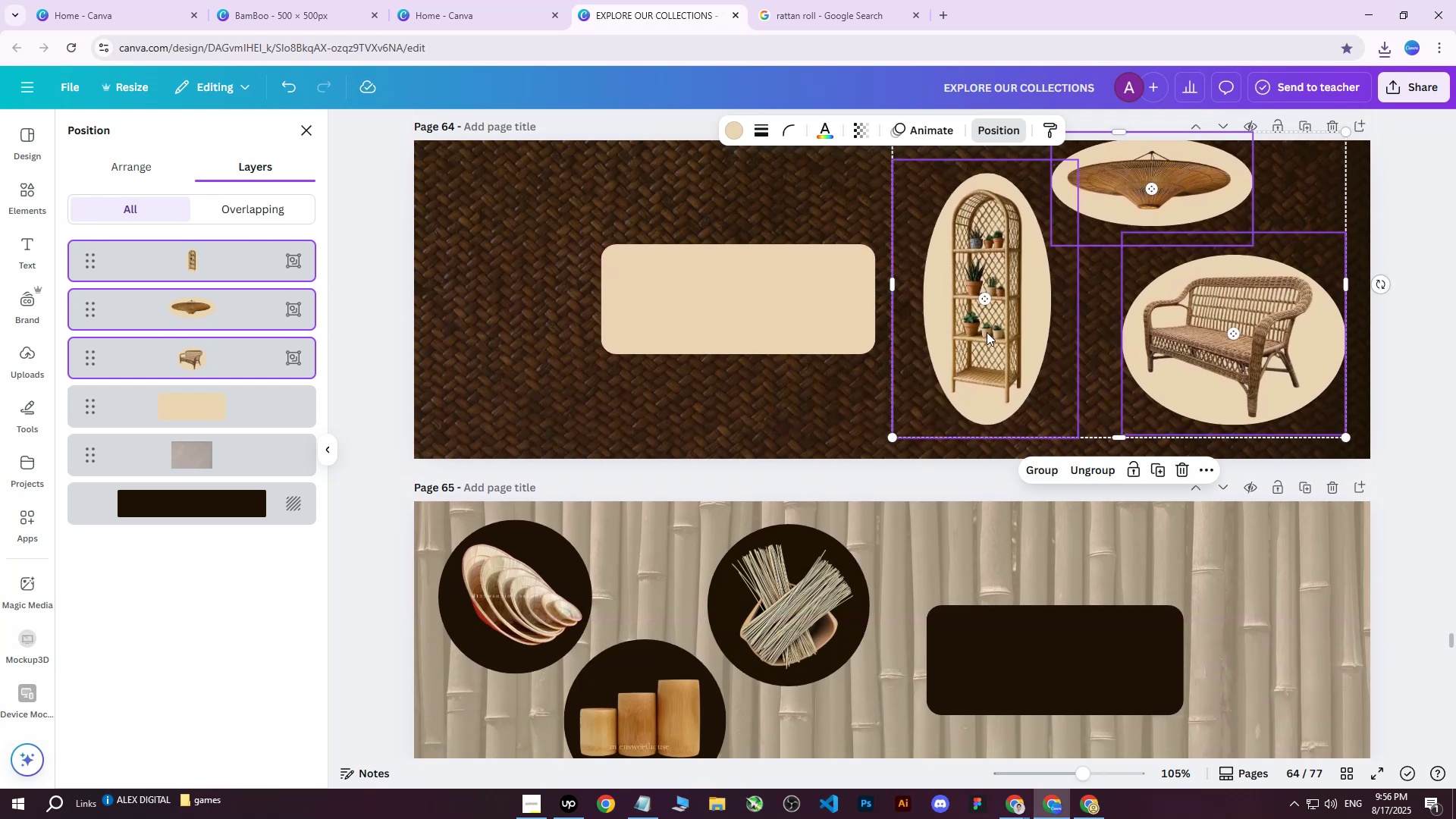 
scroll: coordinate [1257, 394], scroll_direction: up, amount: 1.0
 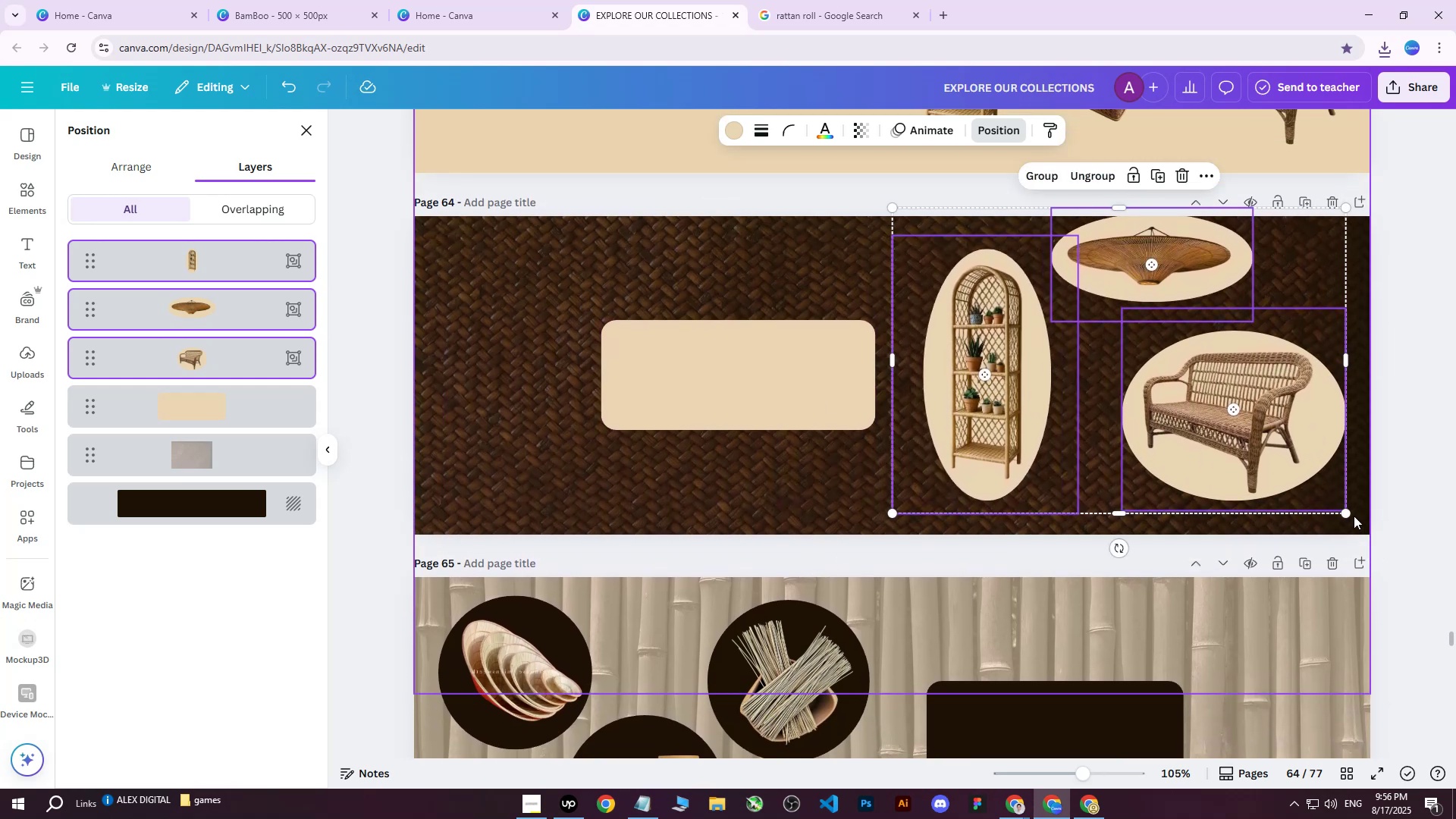 
left_click_drag(start_coordinate=[1348, 512], to_coordinate=[1375, 532])
 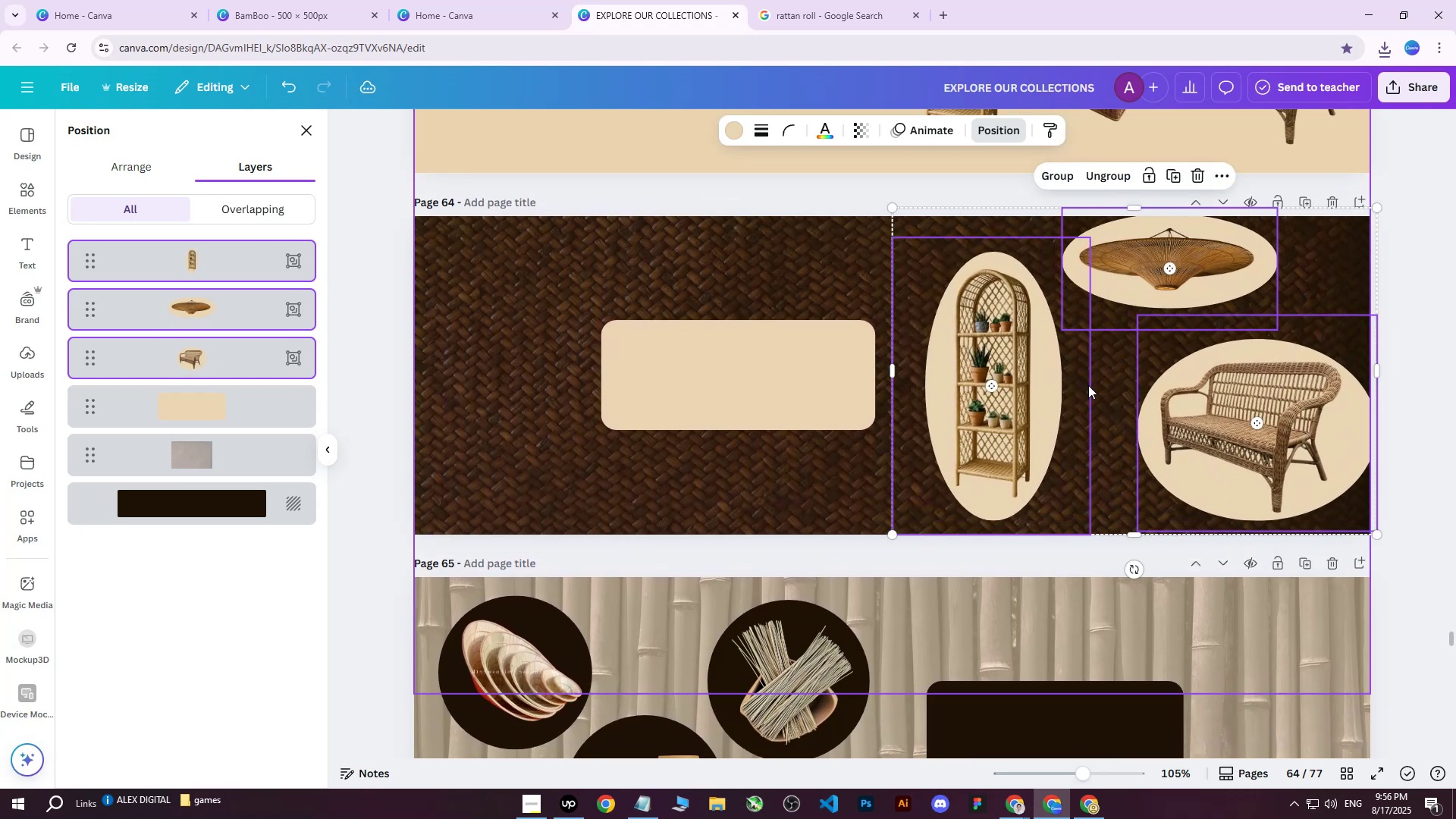 
left_click_drag(start_coordinate=[1045, 379], to_coordinate=[1037, 370])
 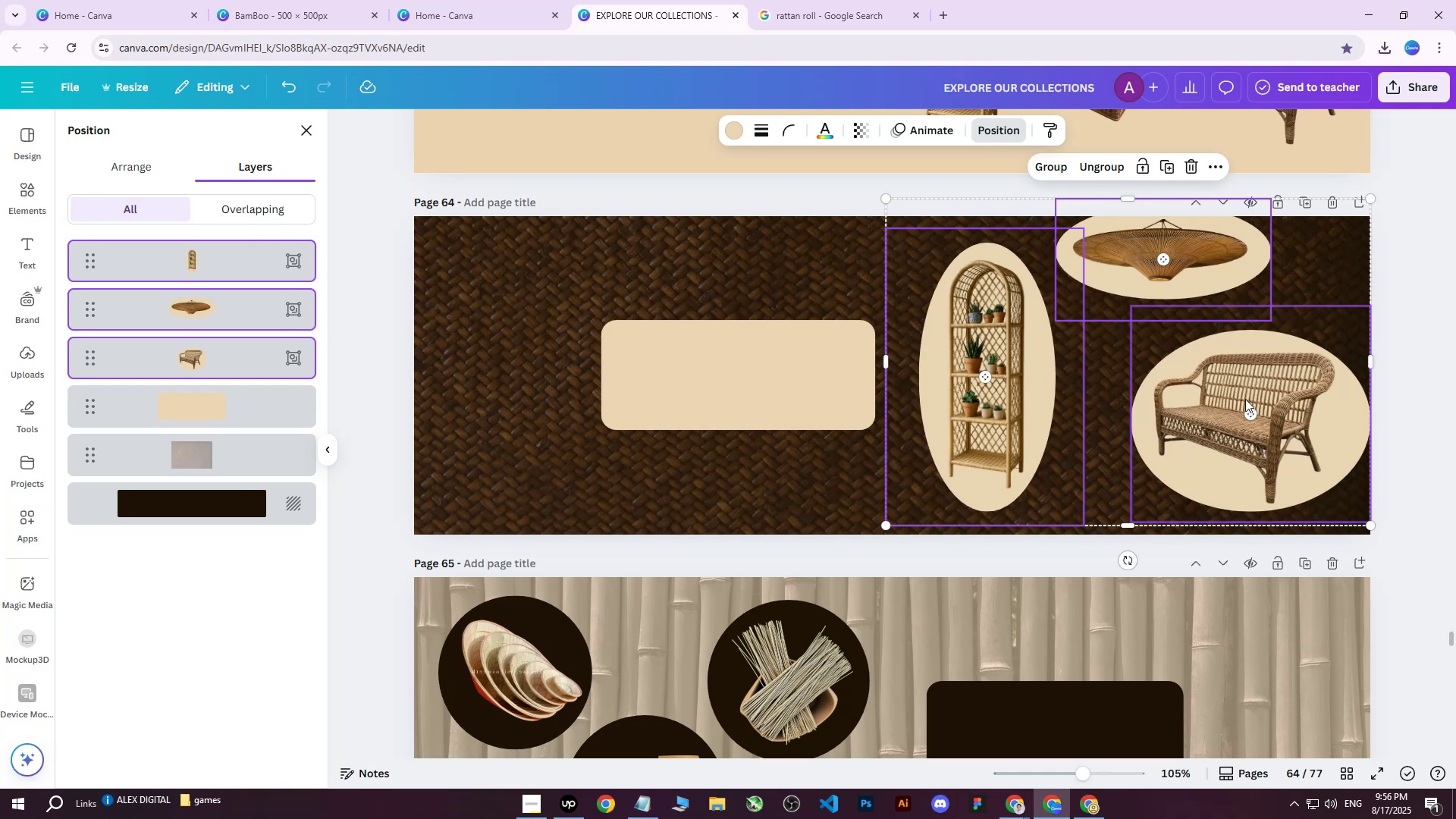 
left_click([1250, 397])
 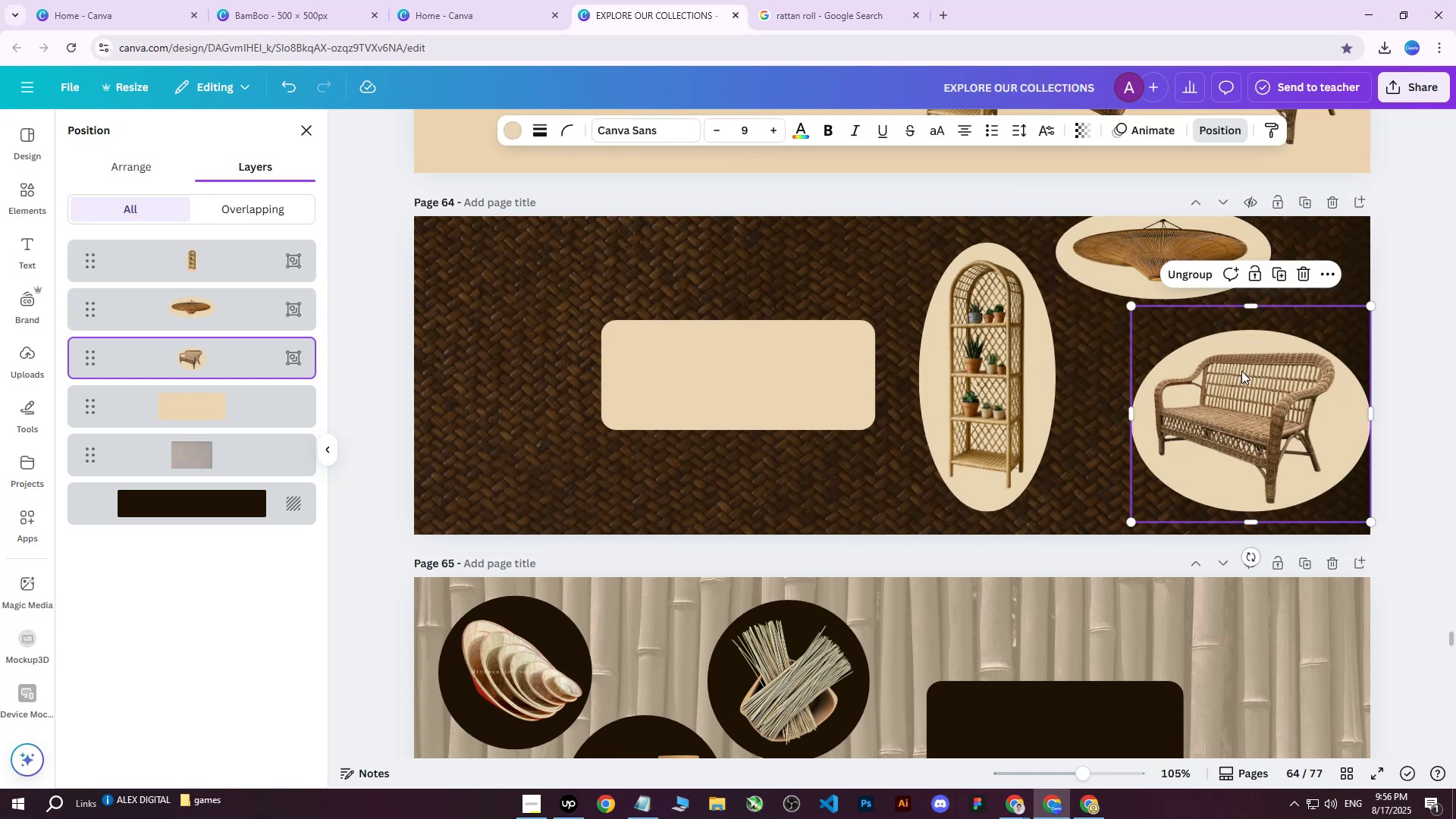 
left_click_drag(start_coordinate=[1264, 381], to_coordinate=[1232, 394])
 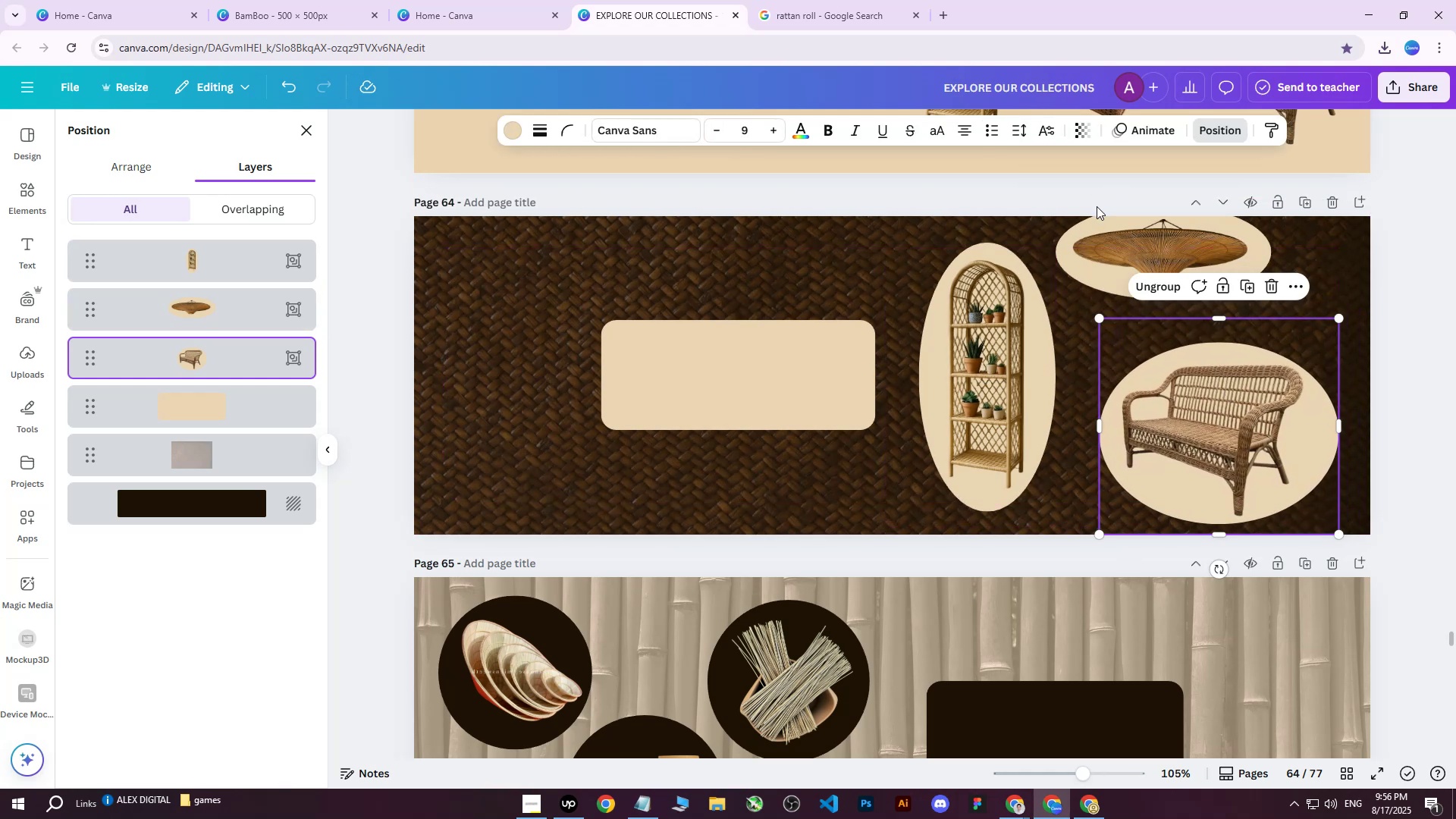 
left_click([1105, 233])
 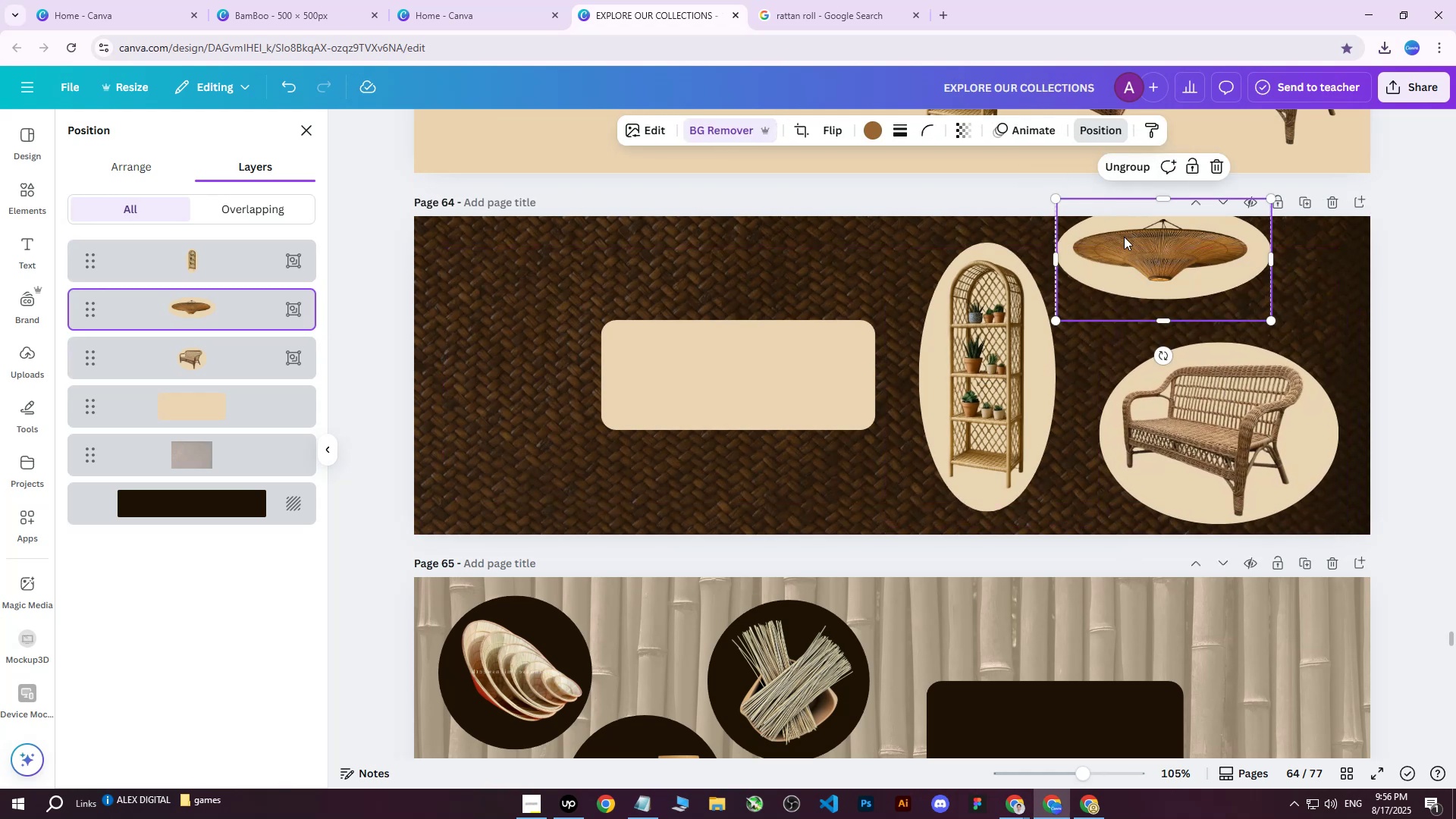 
left_click_drag(start_coordinate=[1131, 234], to_coordinate=[1134, 260])
 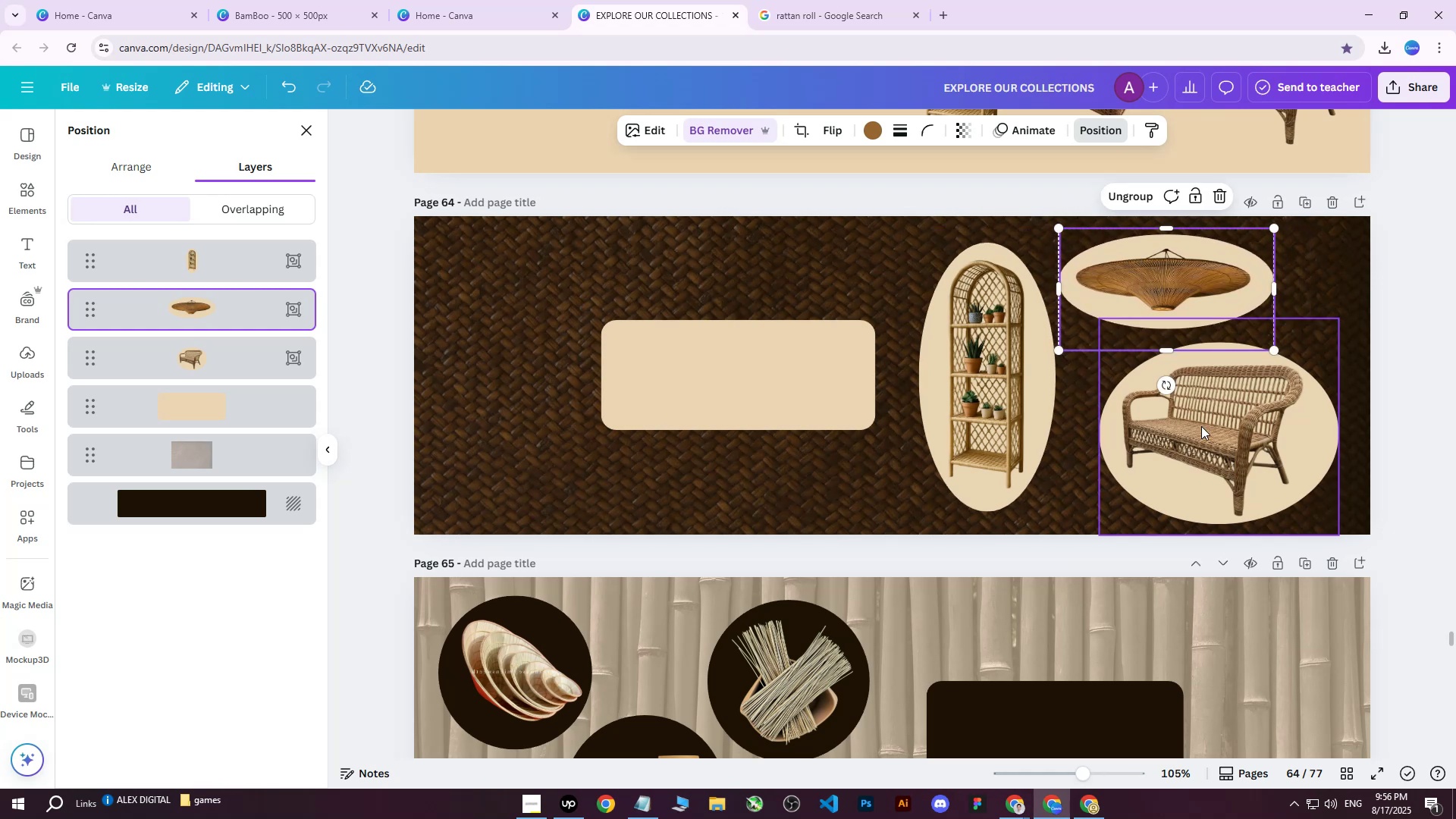 
left_click_drag(start_coordinate=[1201, 425], to_coordinate=[1221, 424])
 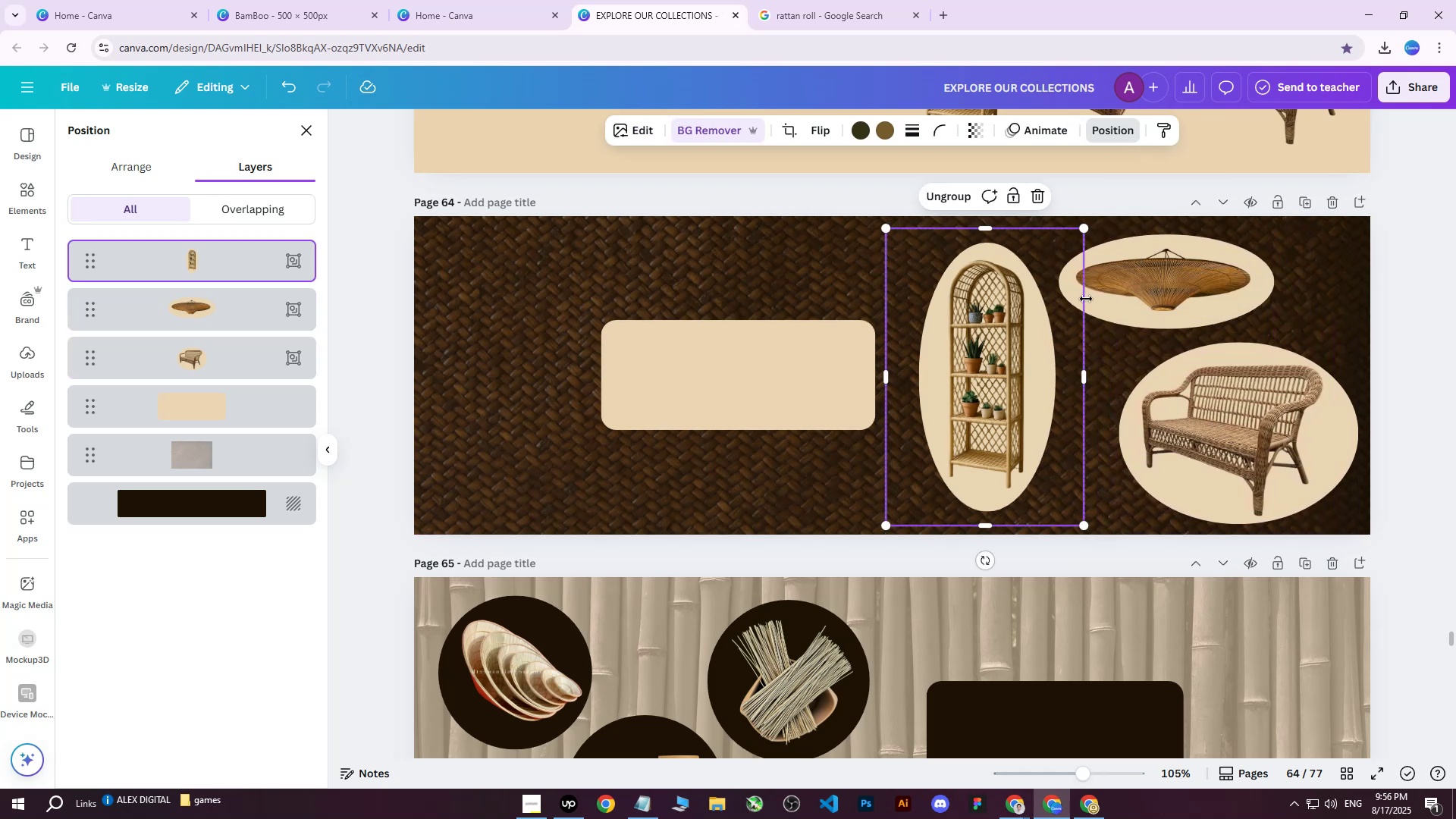 
double_click([1116, 287])
 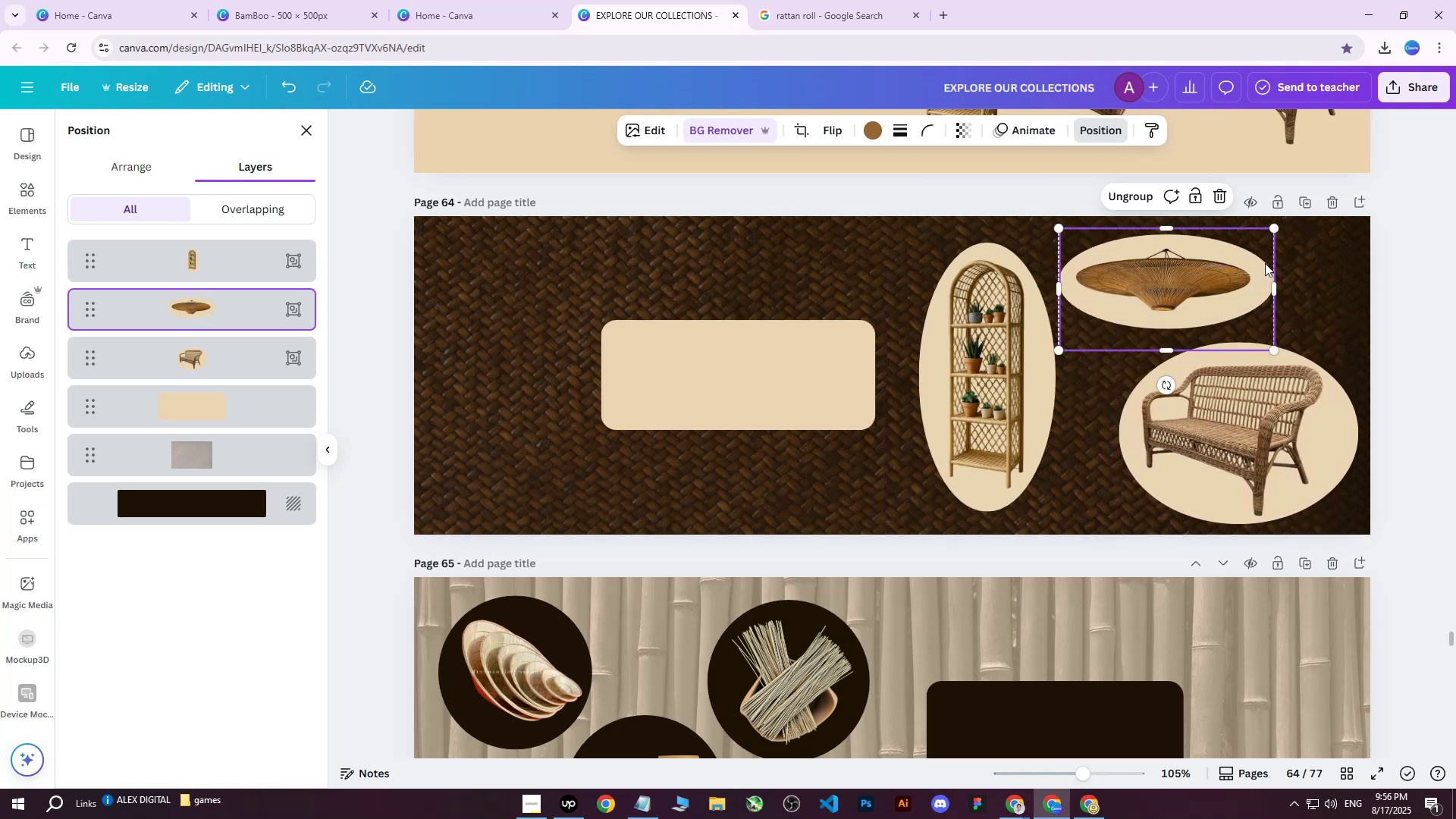 
key(ArrowLeft)
 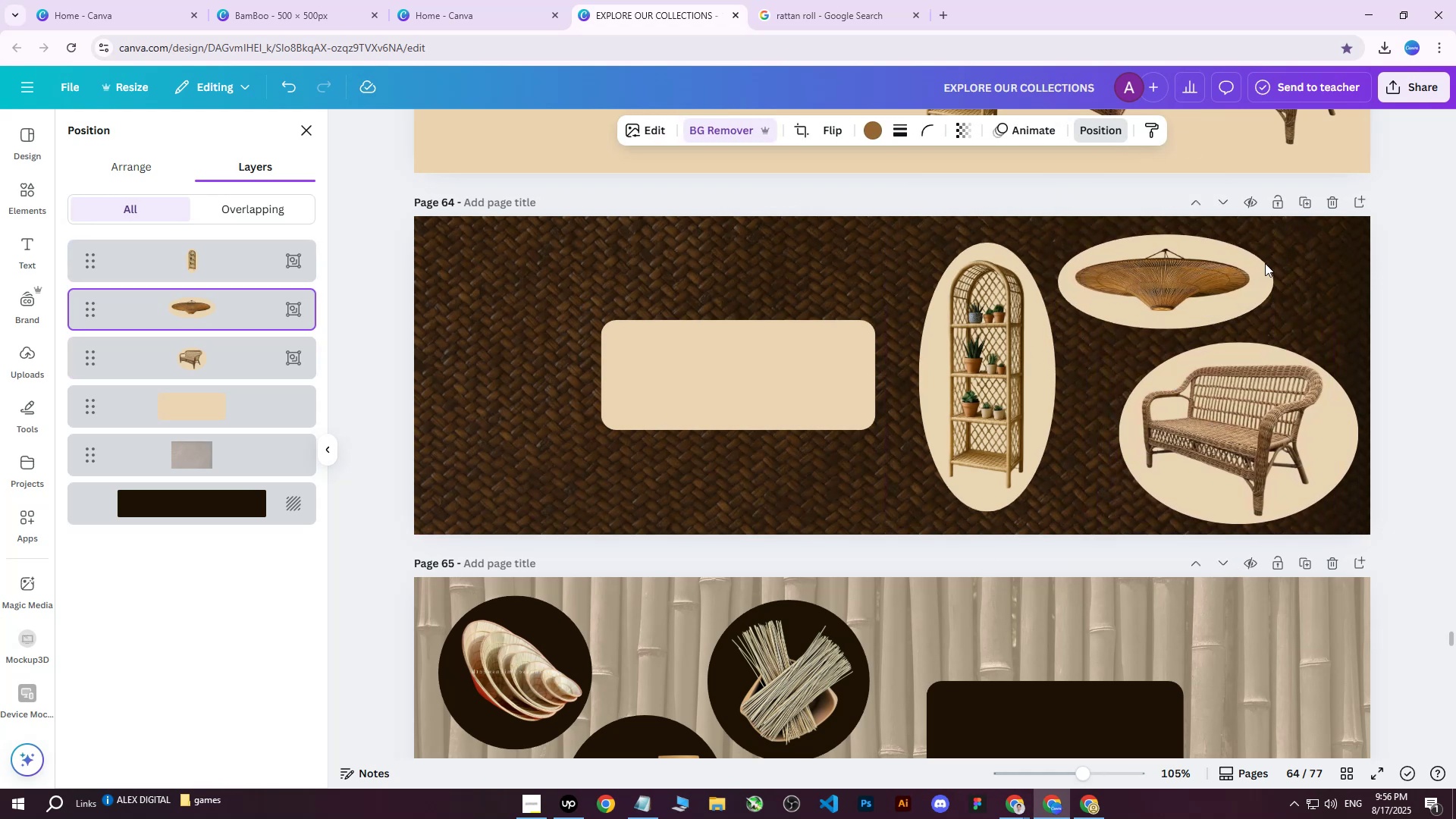 
key(ArrowLeft)
 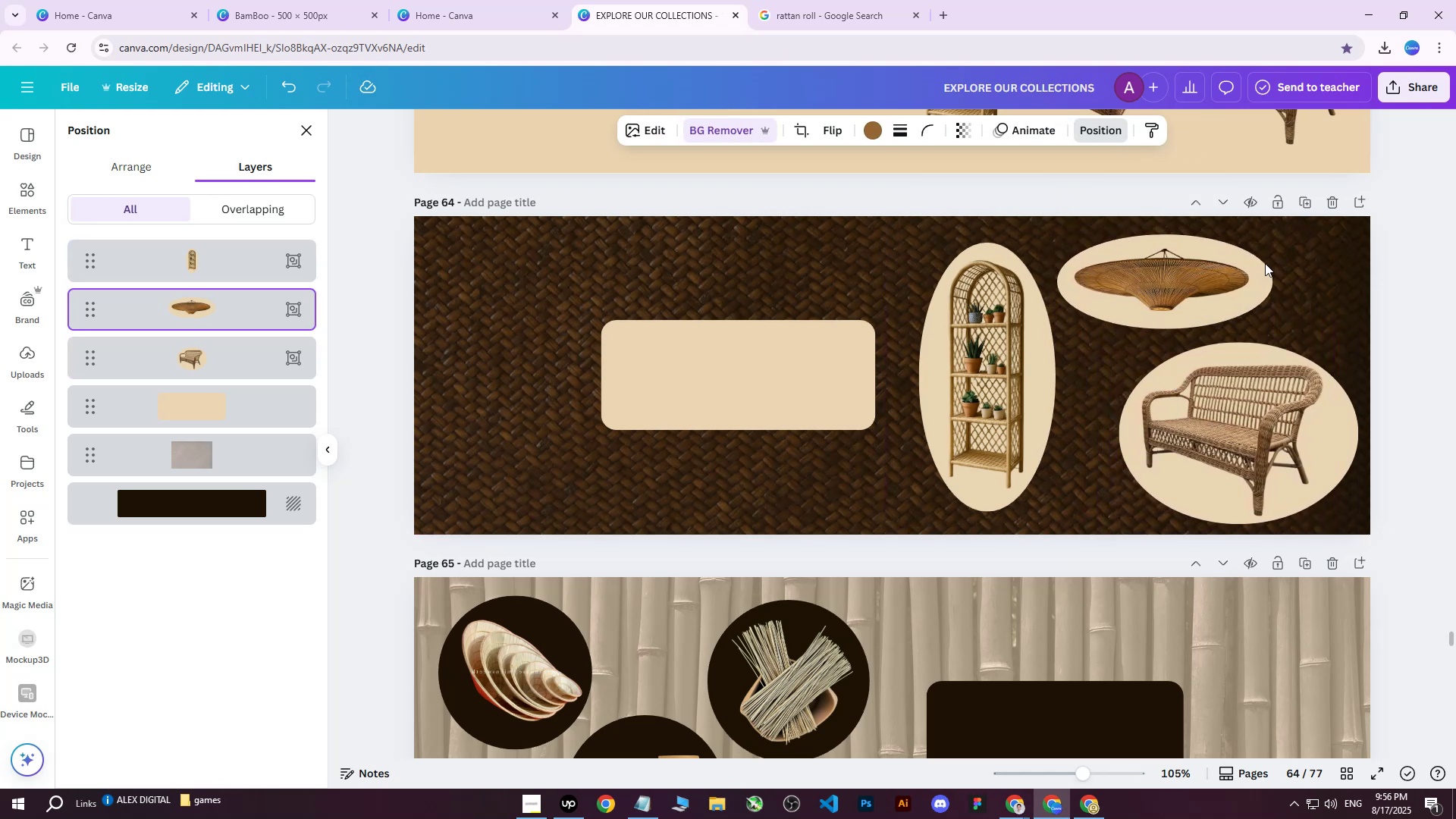 
key(ArrowLeft)
 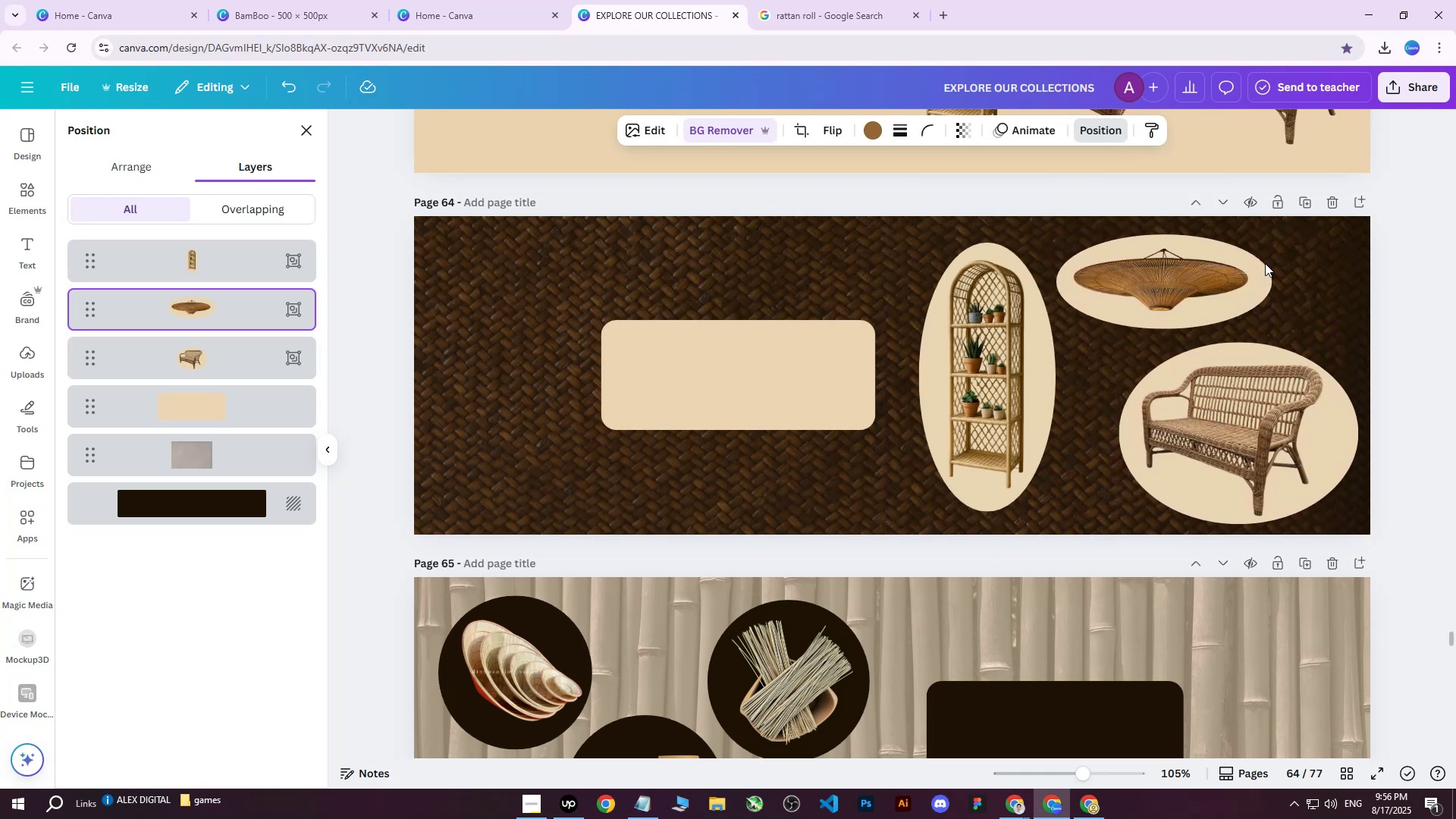 
key(ArrowLeft)
 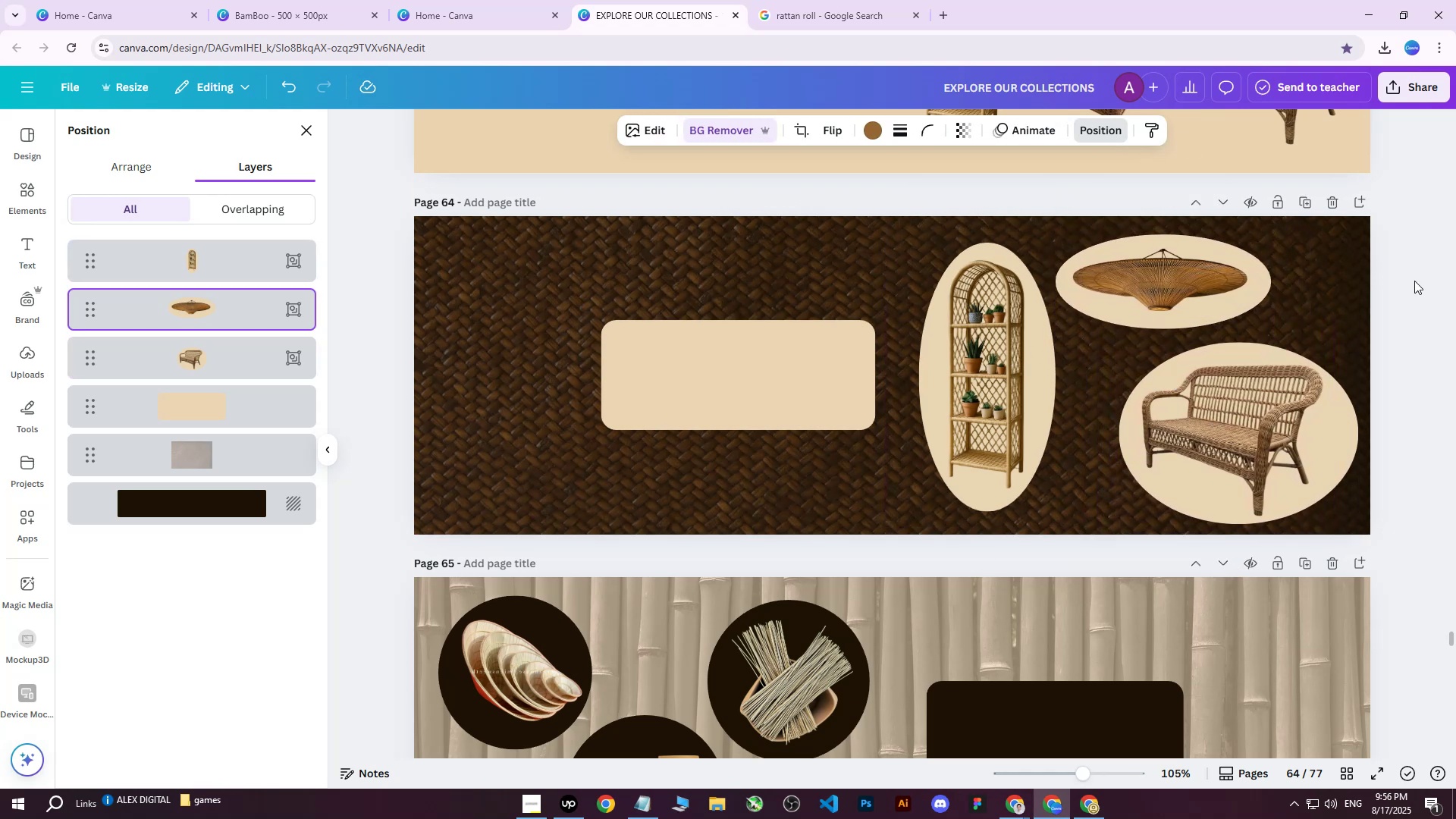 
left_click([1414, 281])
 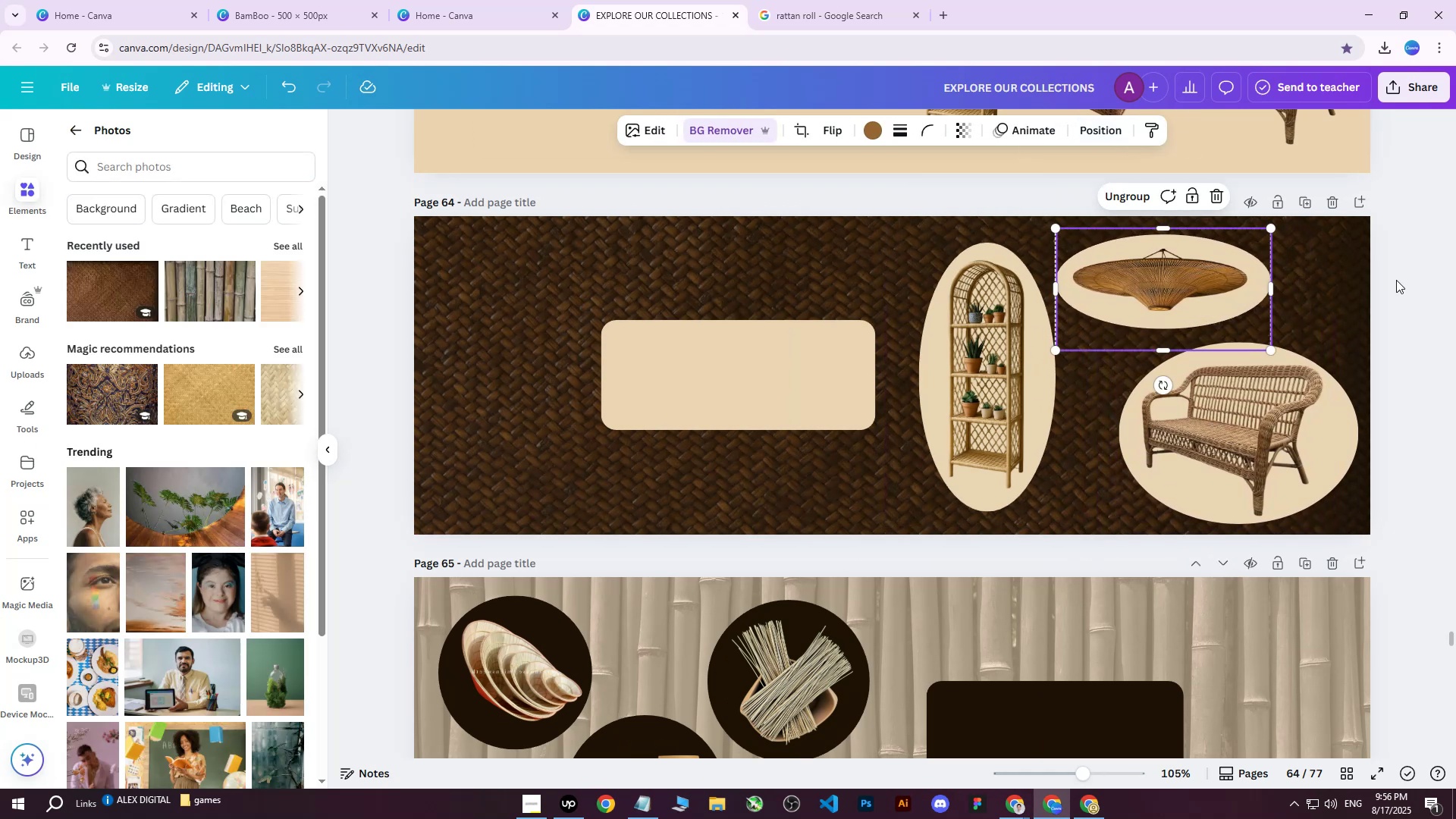 
left_click([1395, 280])
 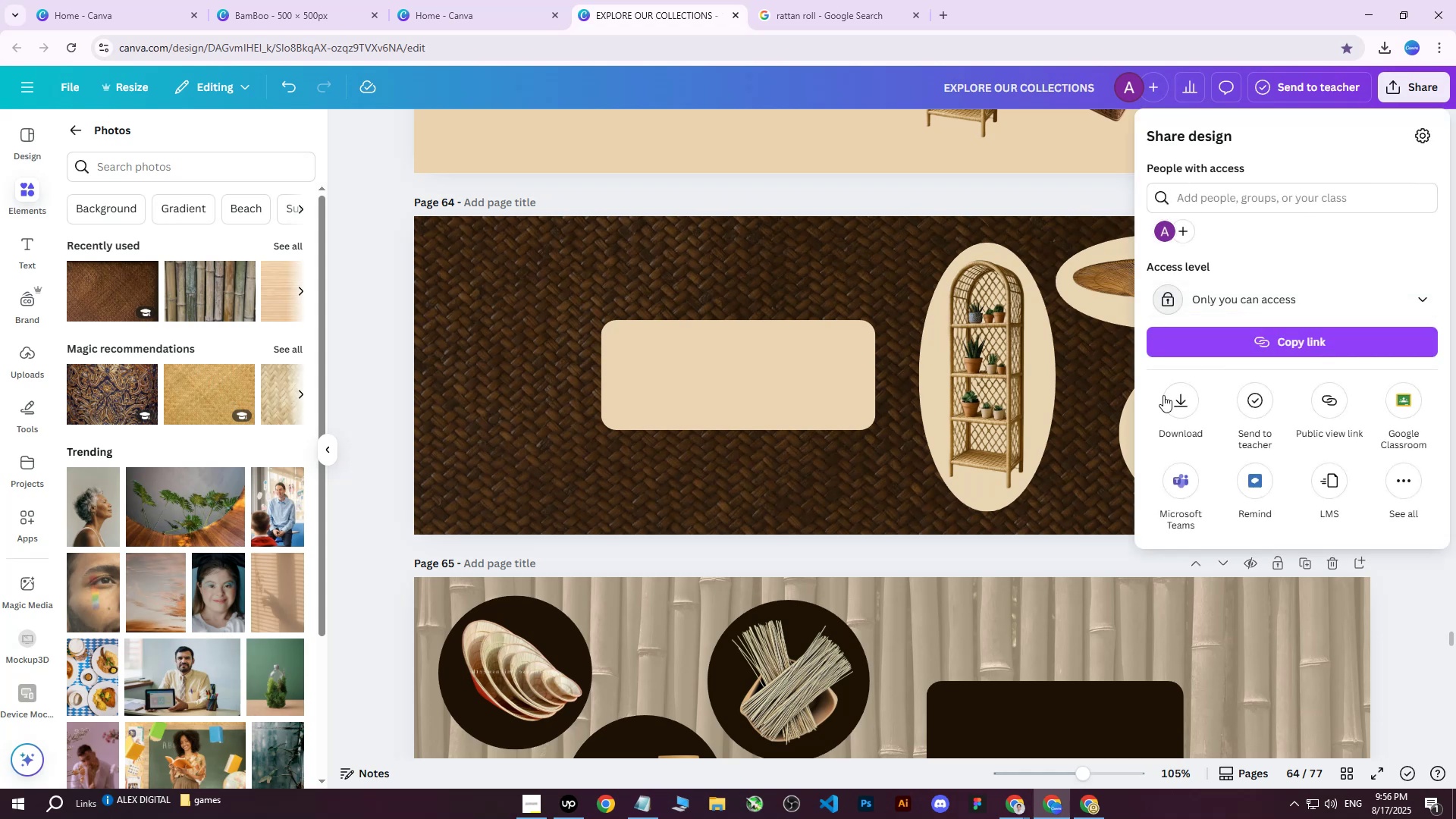 
double_click([1212, 410])
 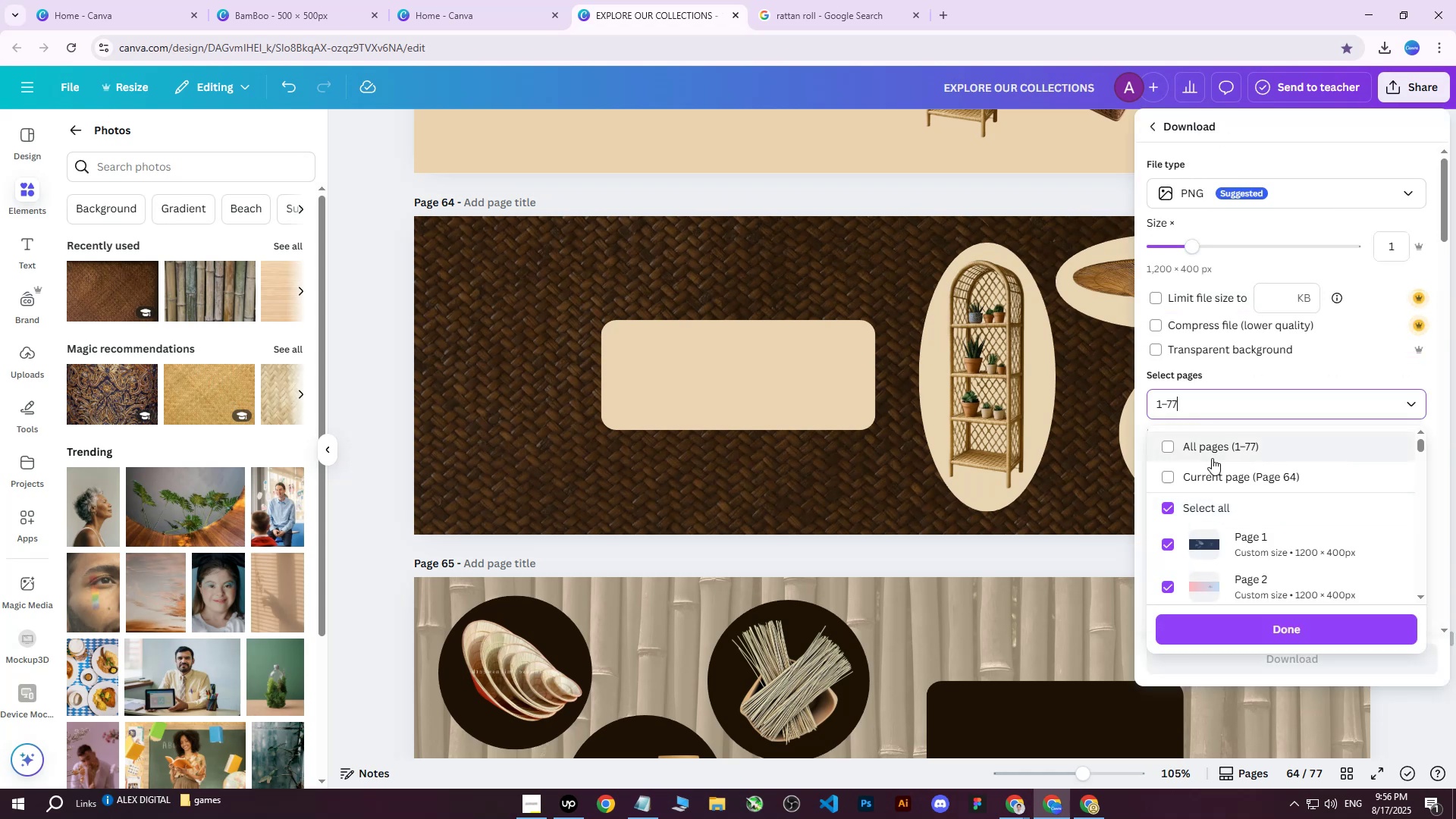 
triple_click([1213, 455])
 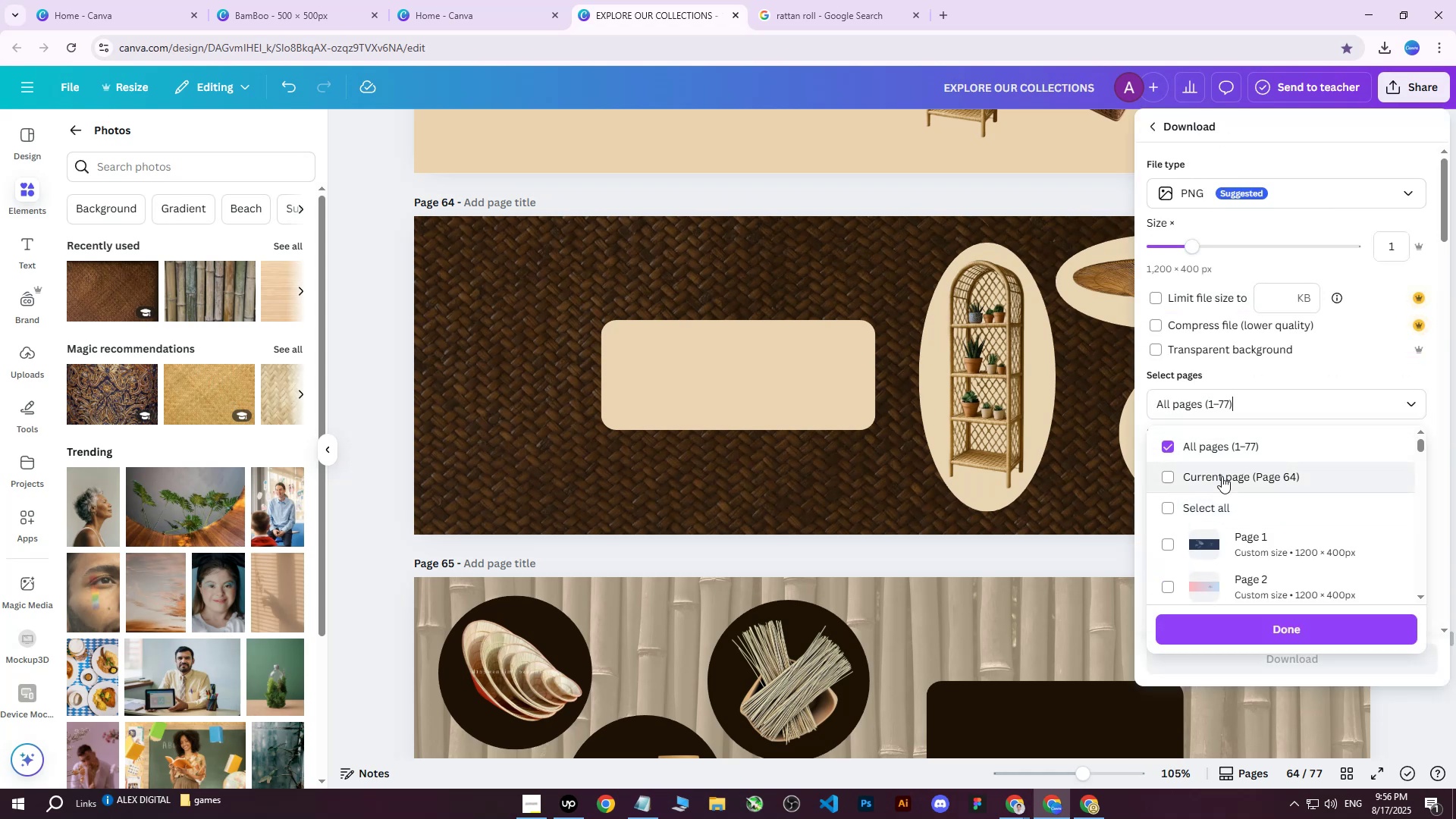 
triple_click([1222, 476])
 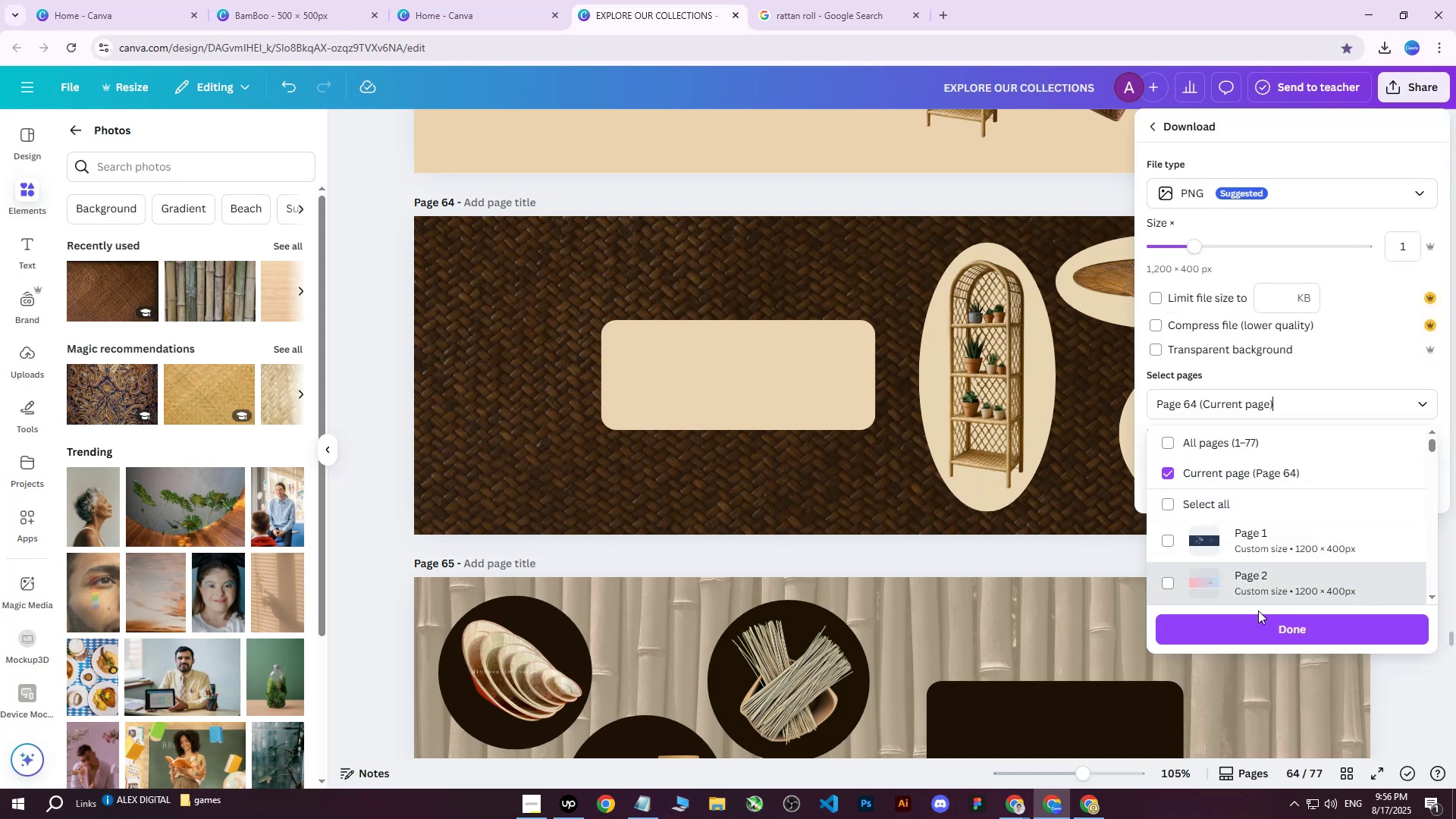 
left_click([1249, 632])
 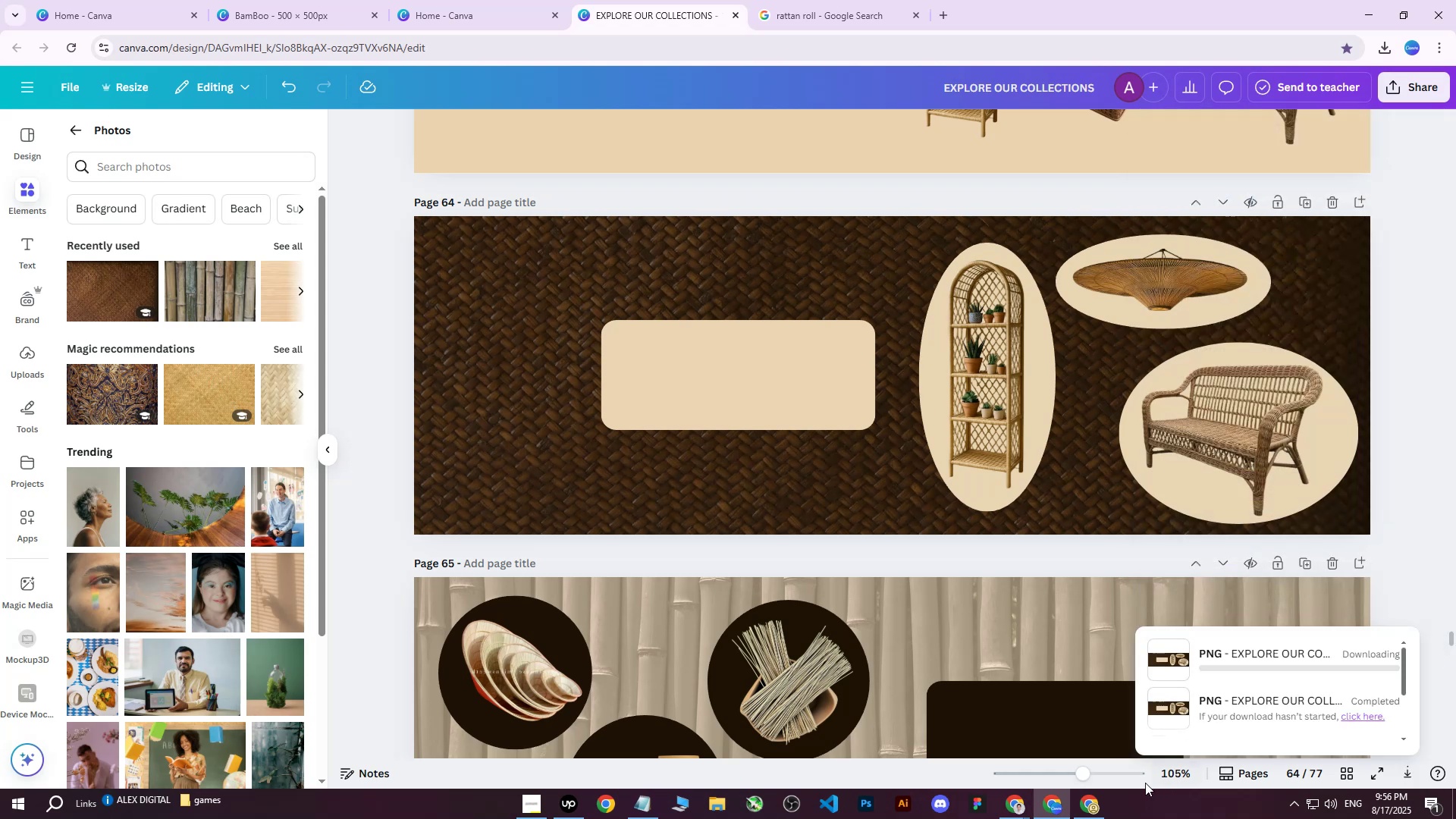 
left_click([1089, 806])
 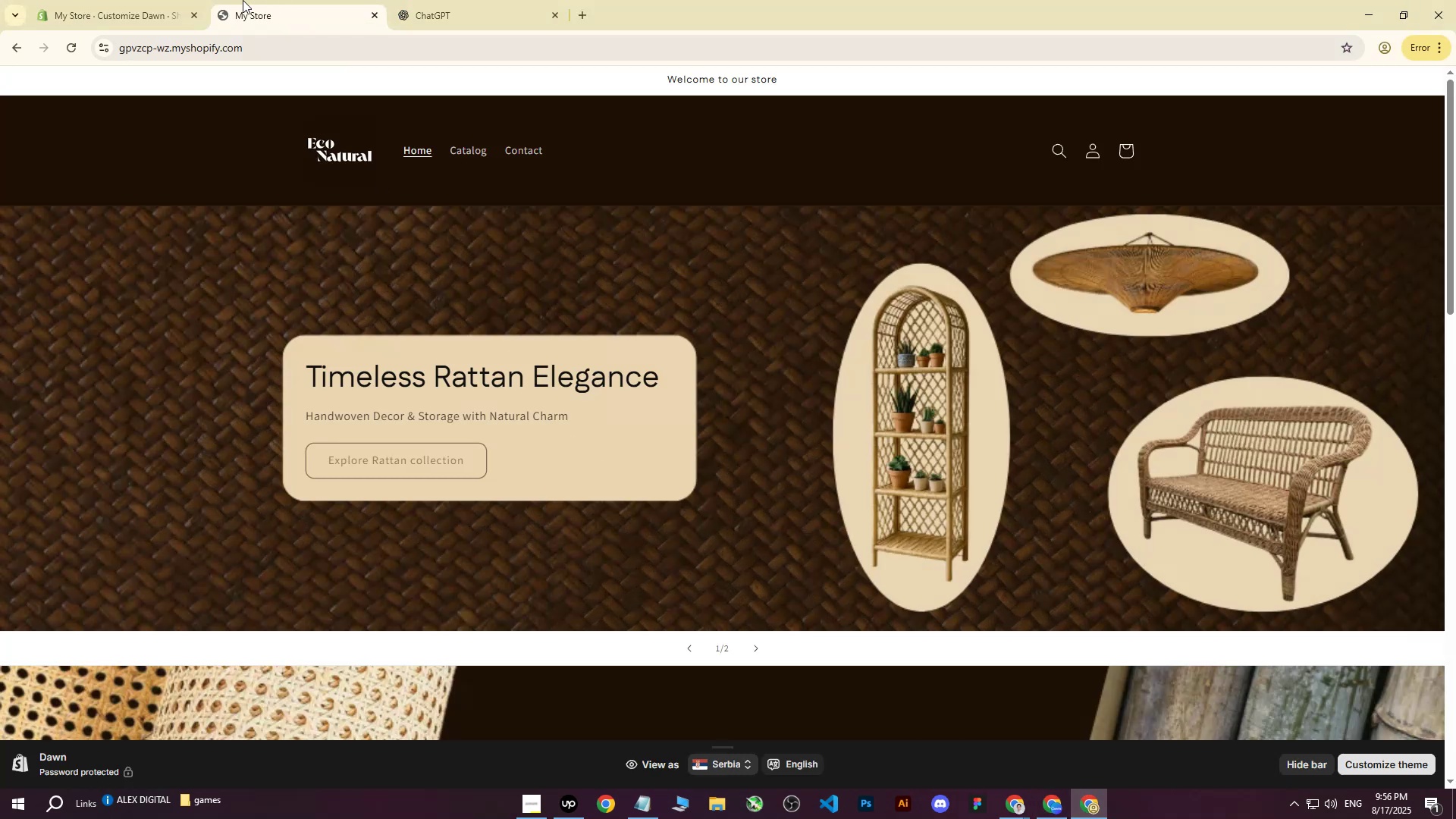 
left_click([96, 0])
 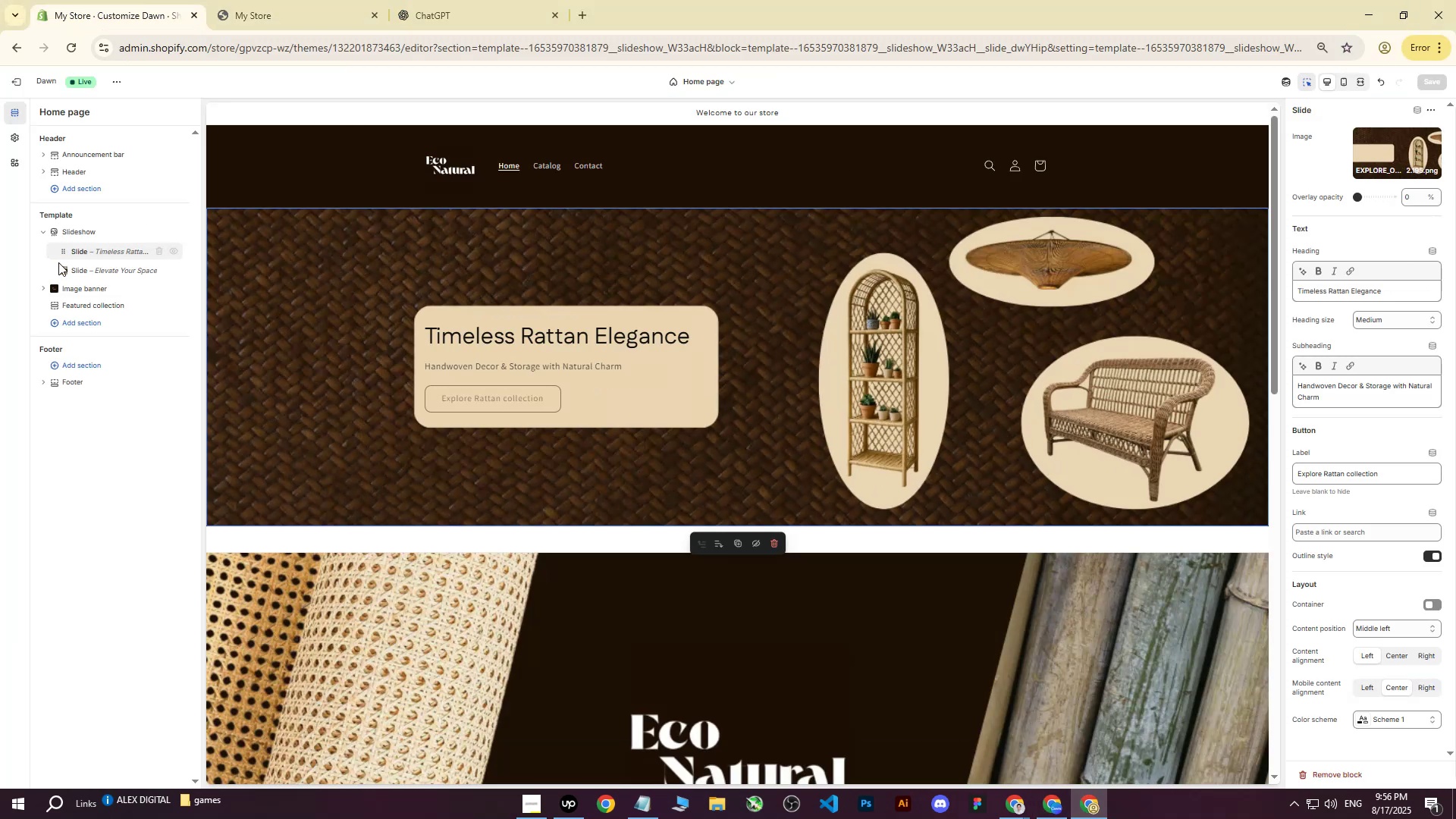 
left_click([111, 271])
 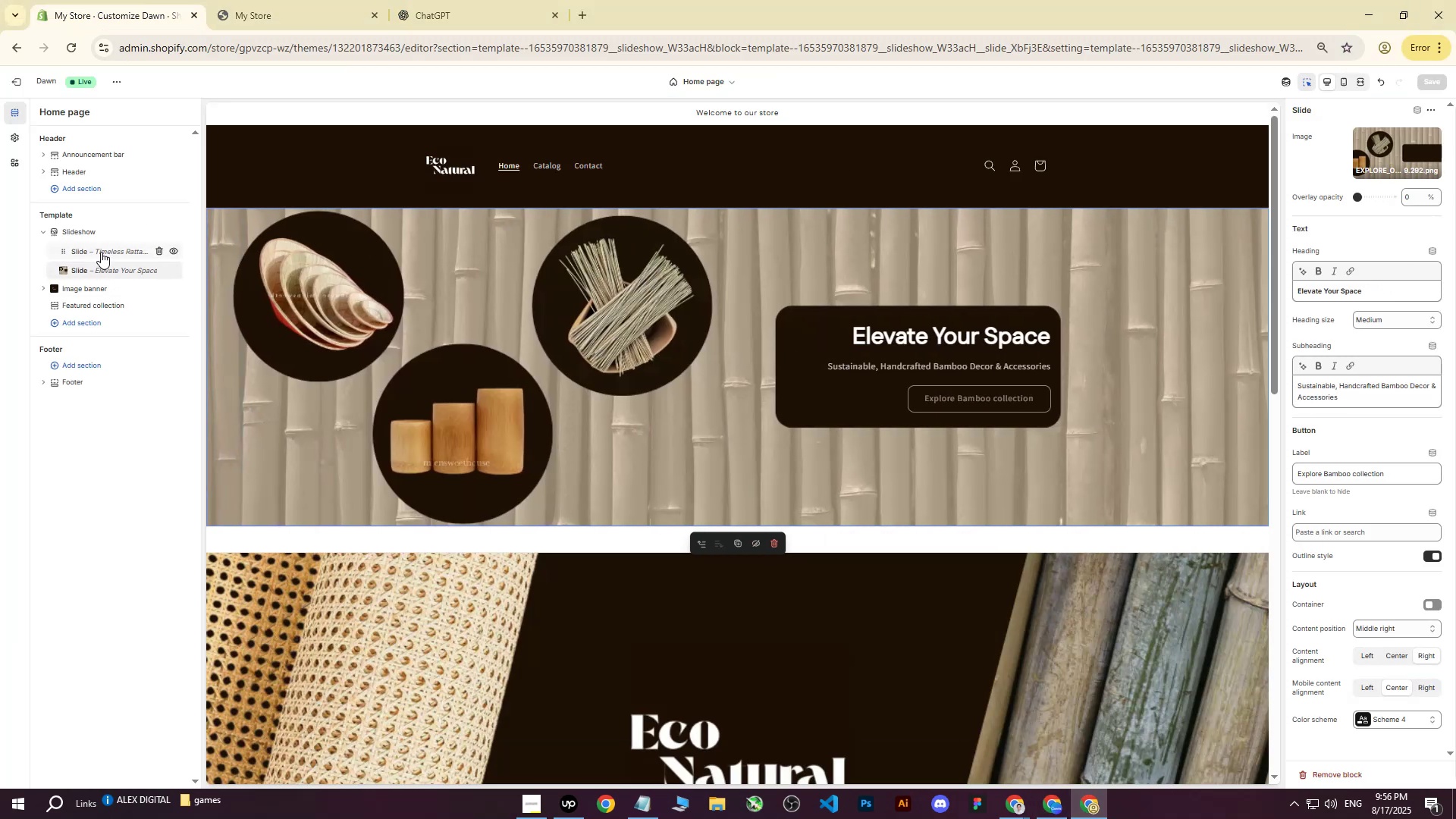 
left_click([101, 252])
 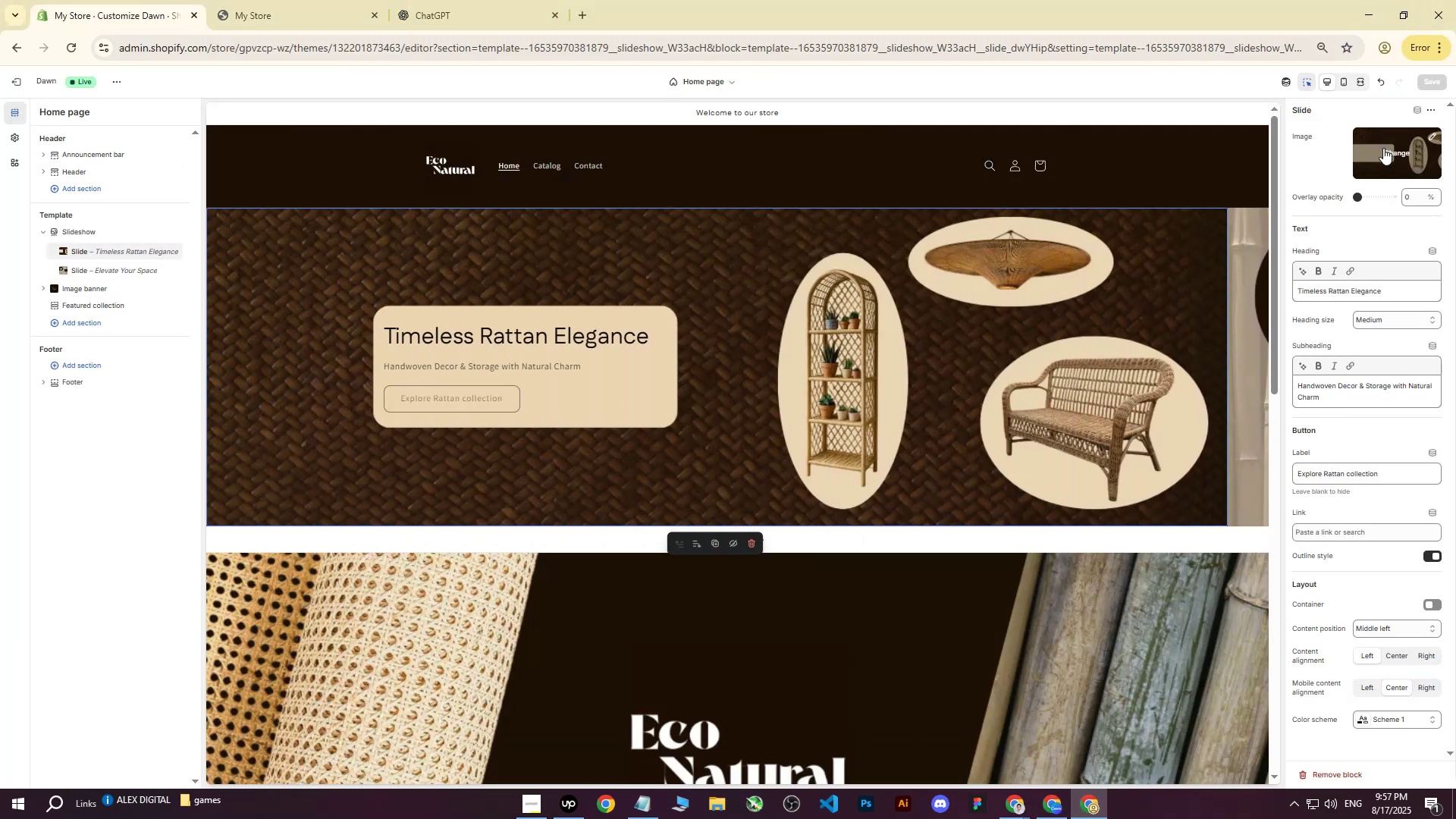 
left_click([1401, 153])
 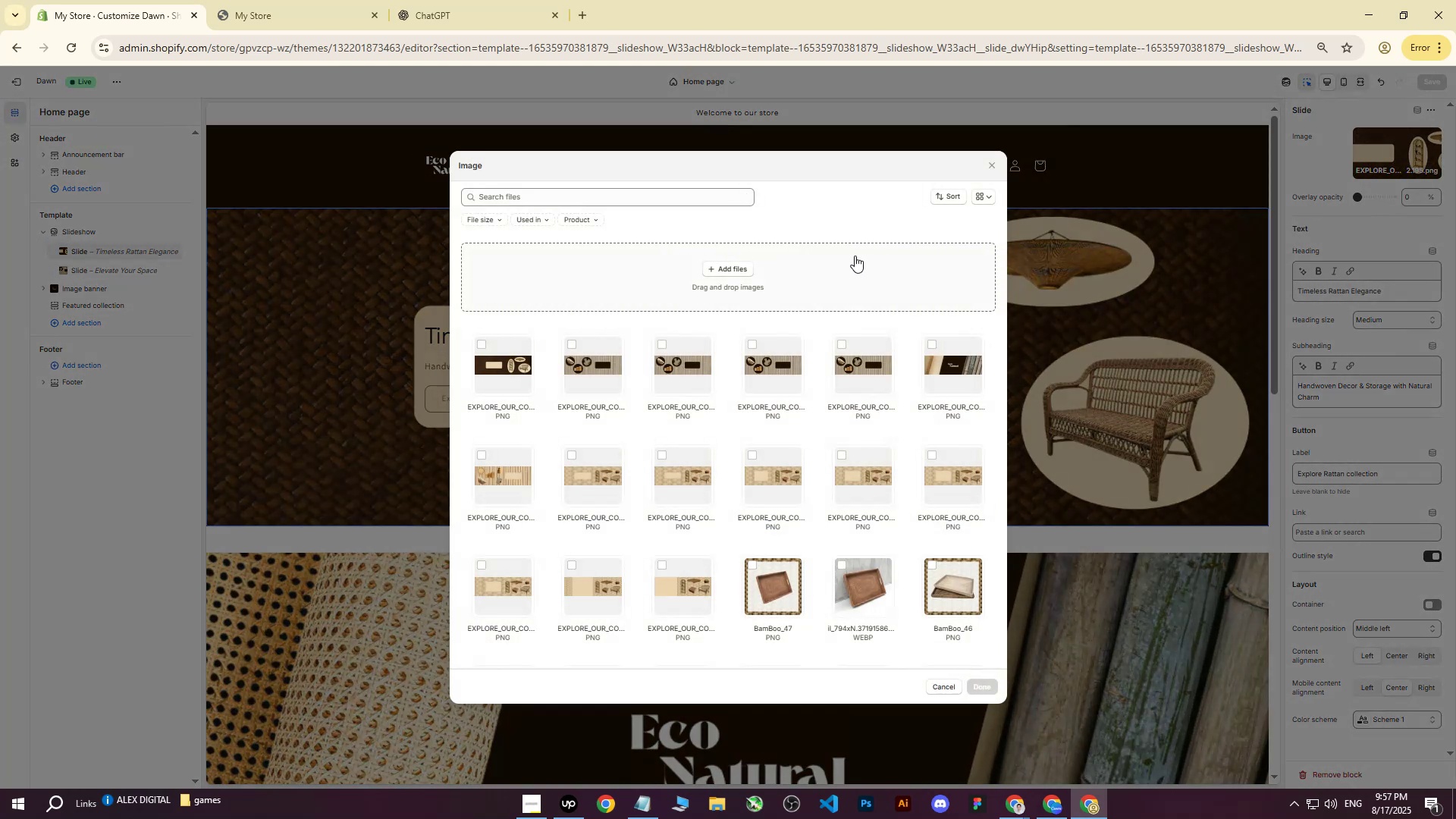 
left_click([725, 268])
 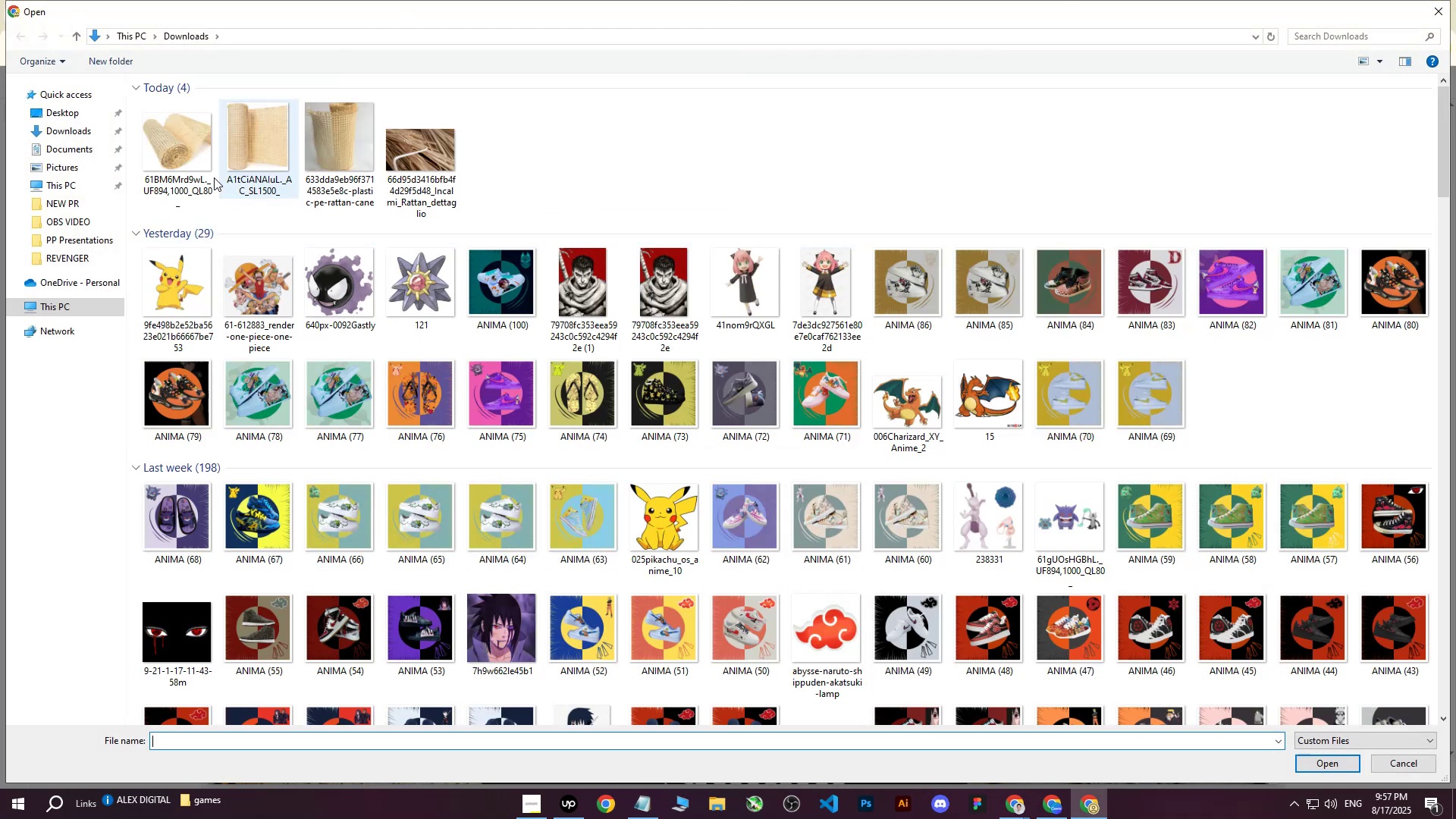 
left_click([183, 152])
 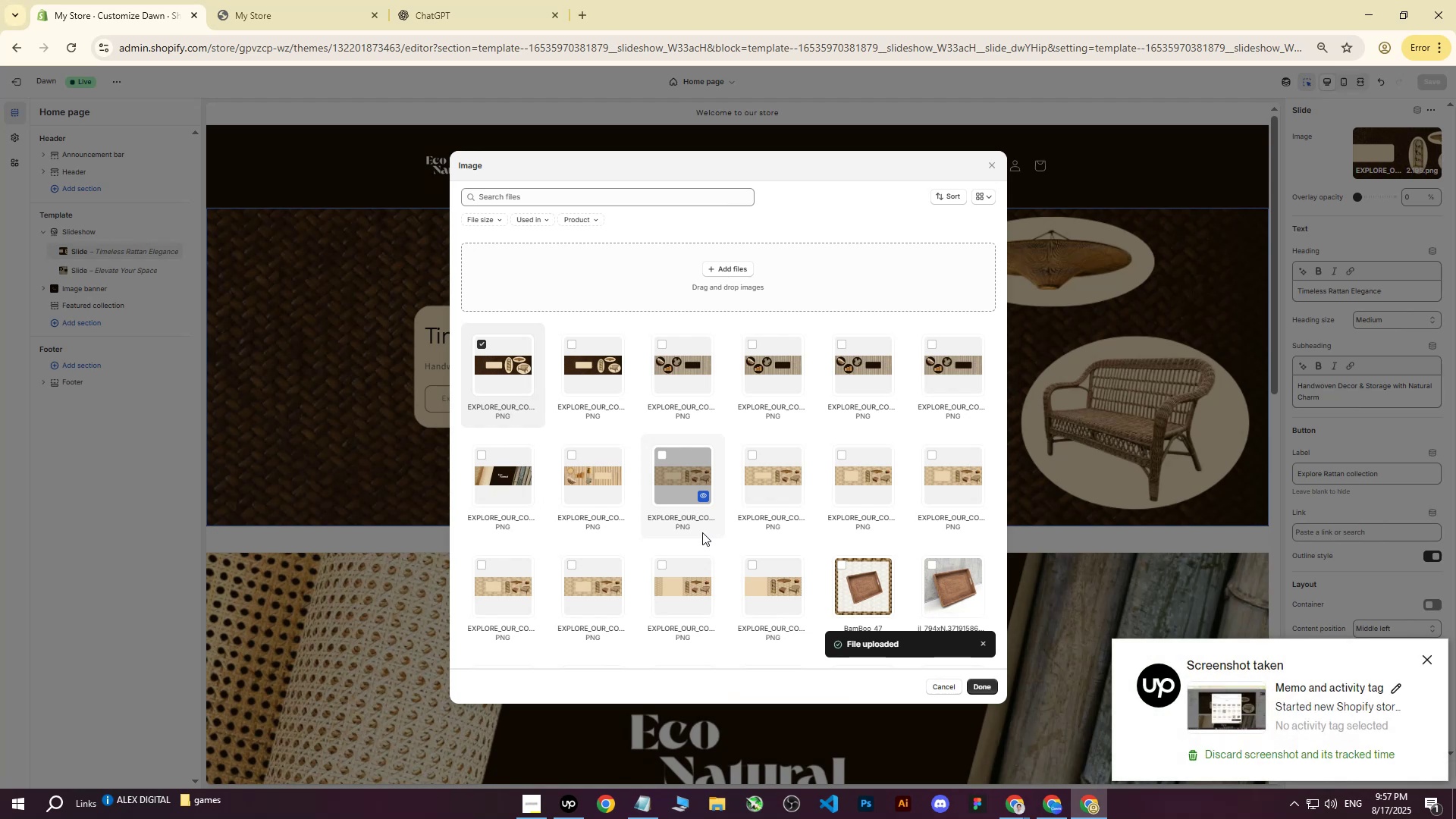 
wait(16.41)
 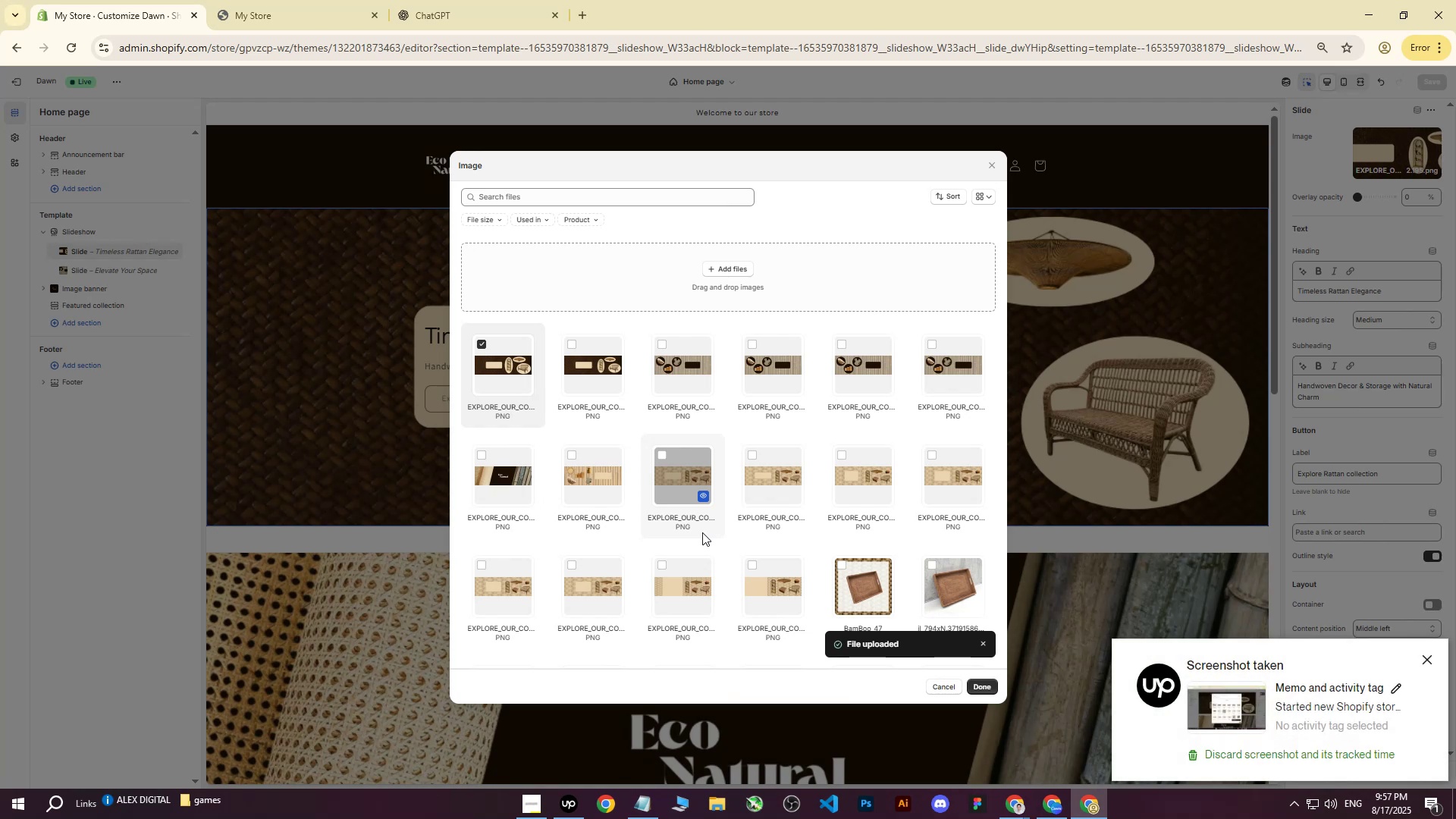 
left_click([972, 687])
 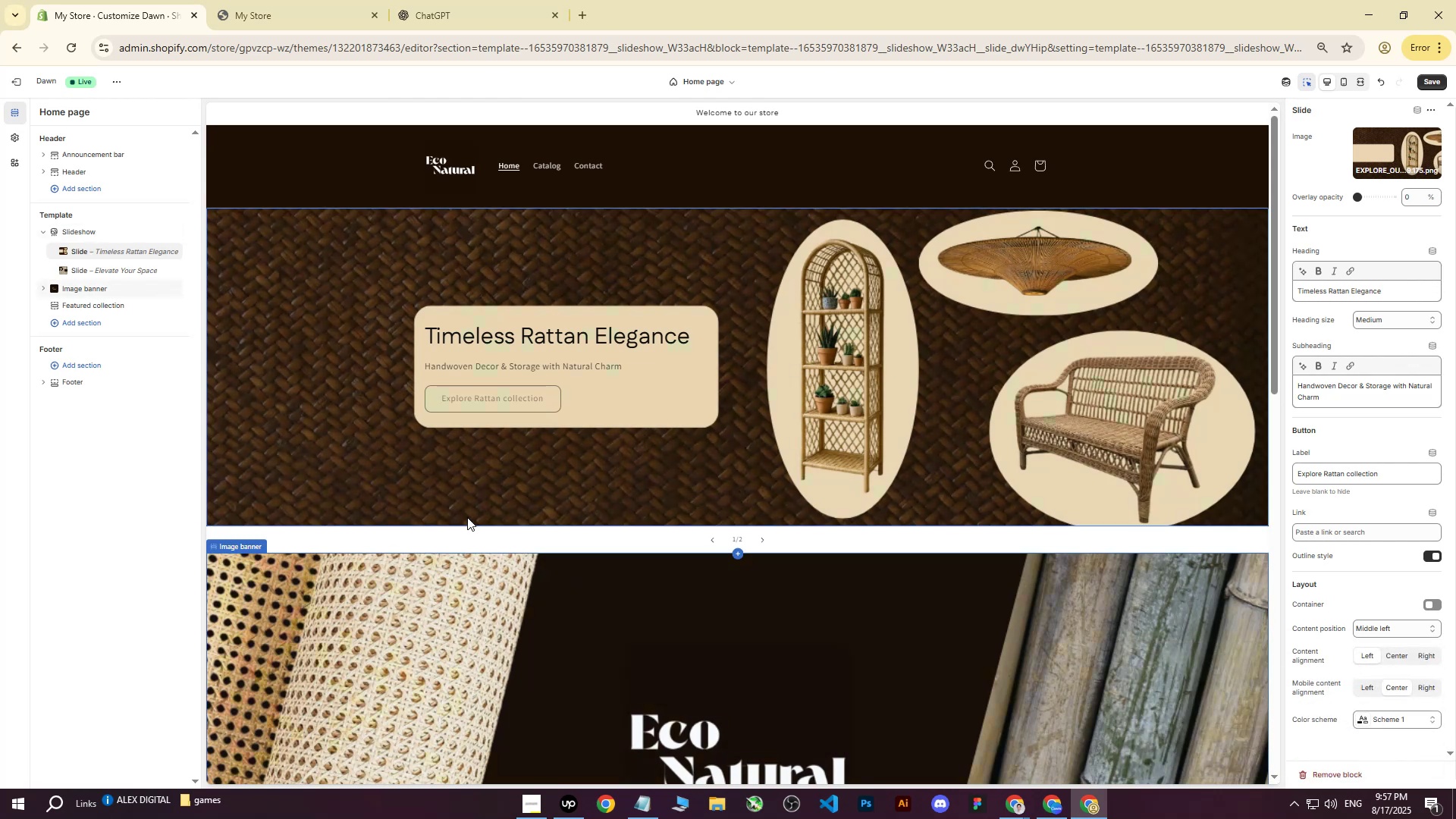 
wait(7.19)
 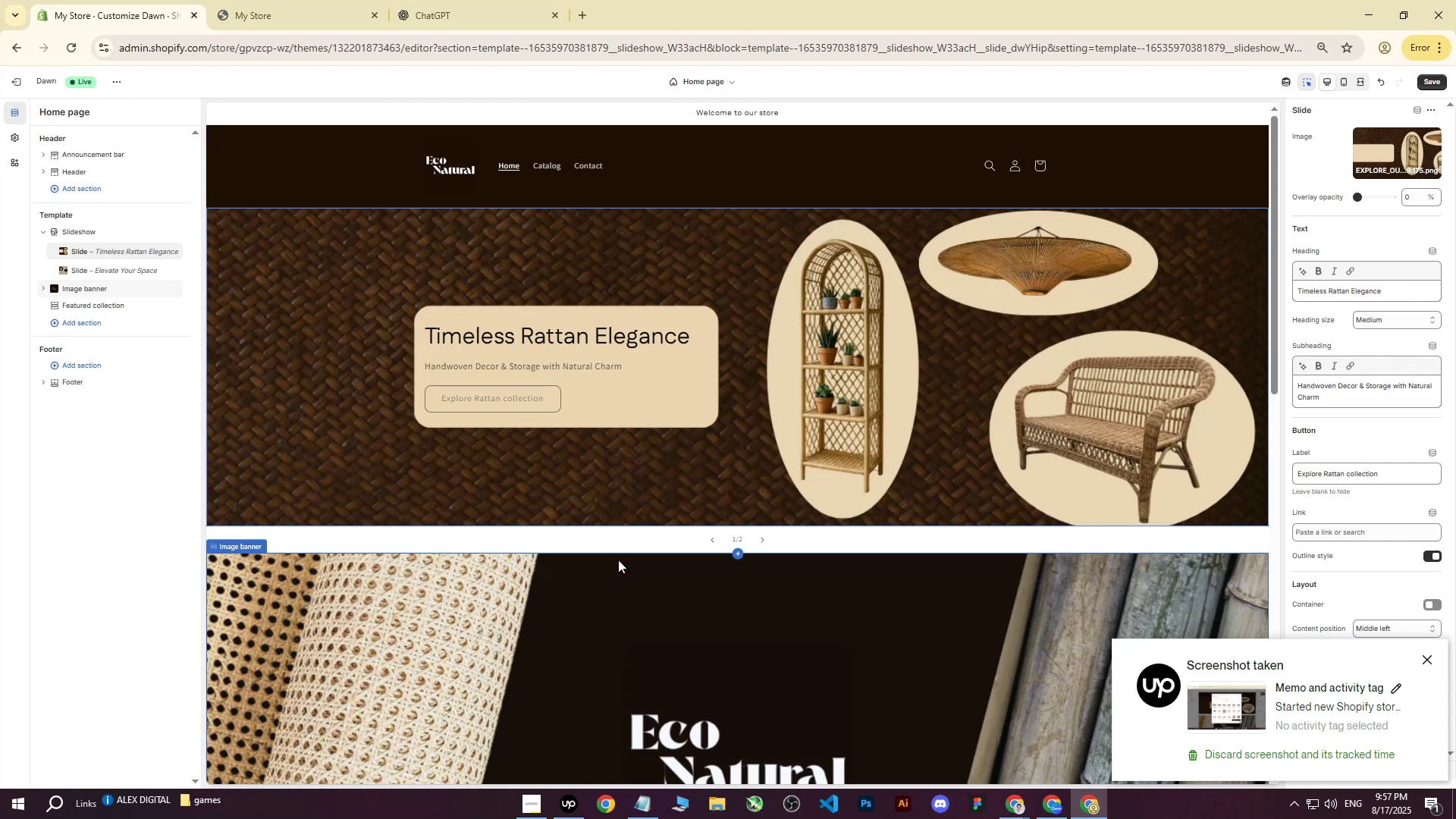 
left_click([1430, 86])
 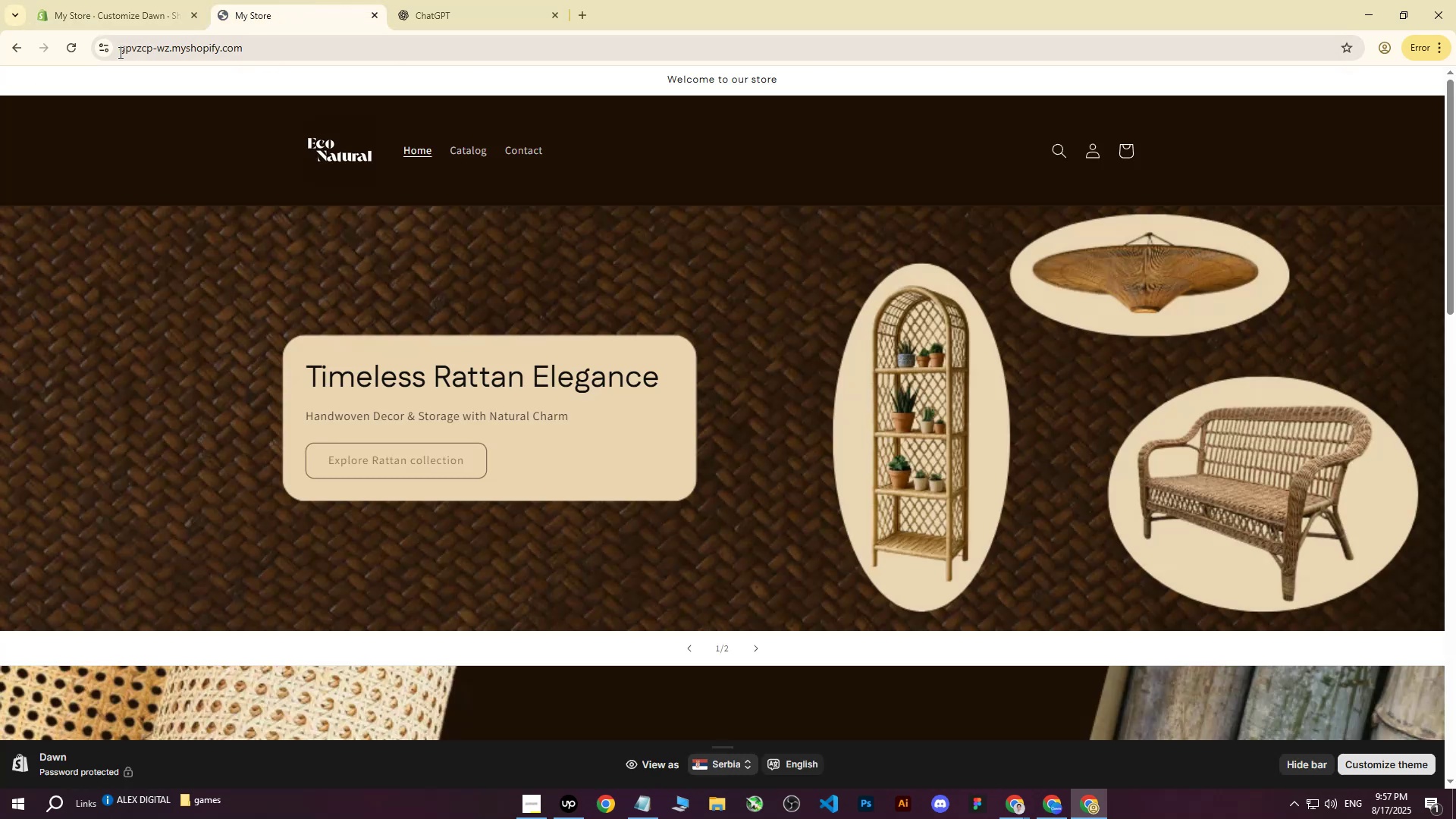 
double_click([65, 45])
 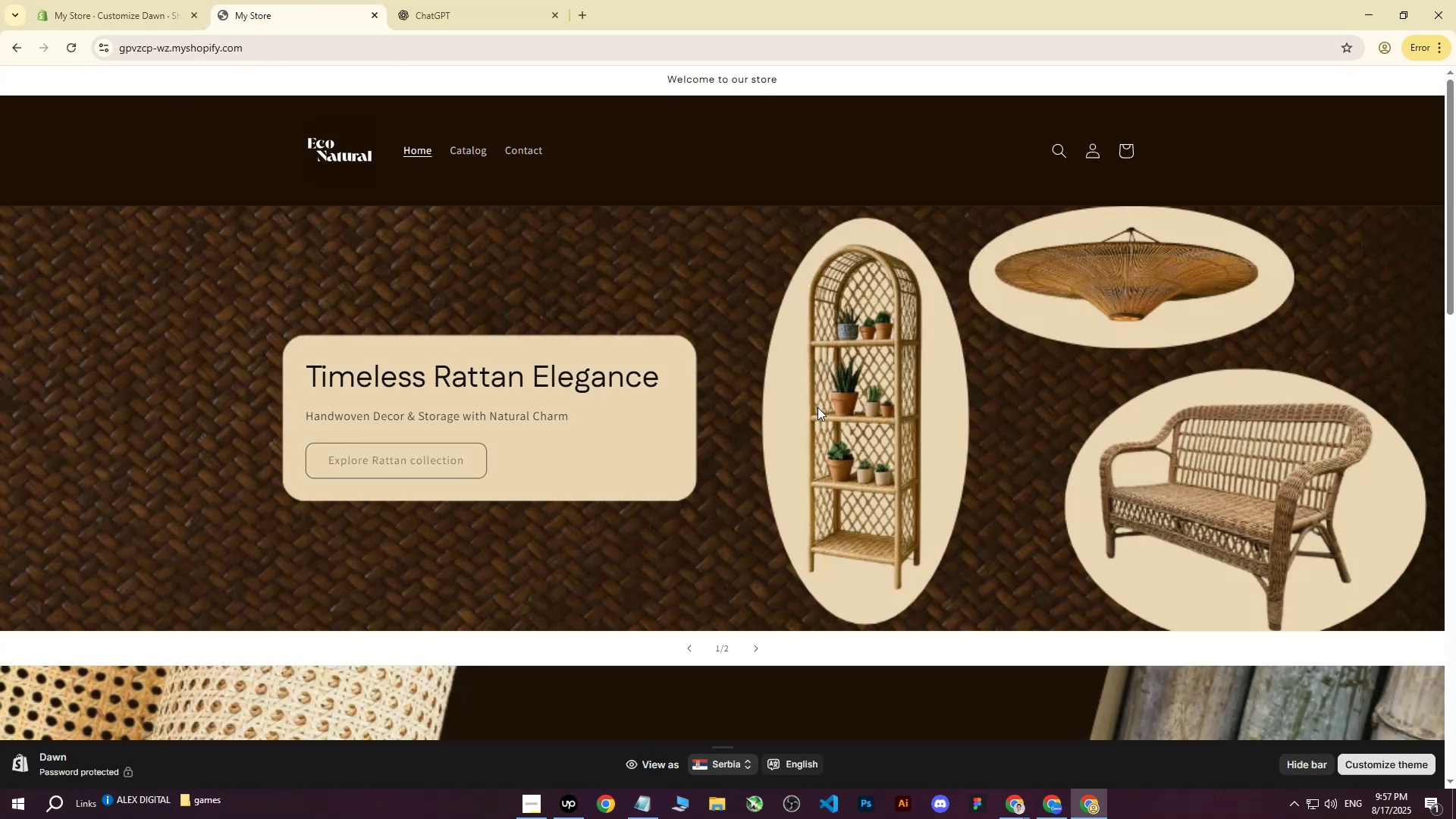 
left_click([69, 42])
 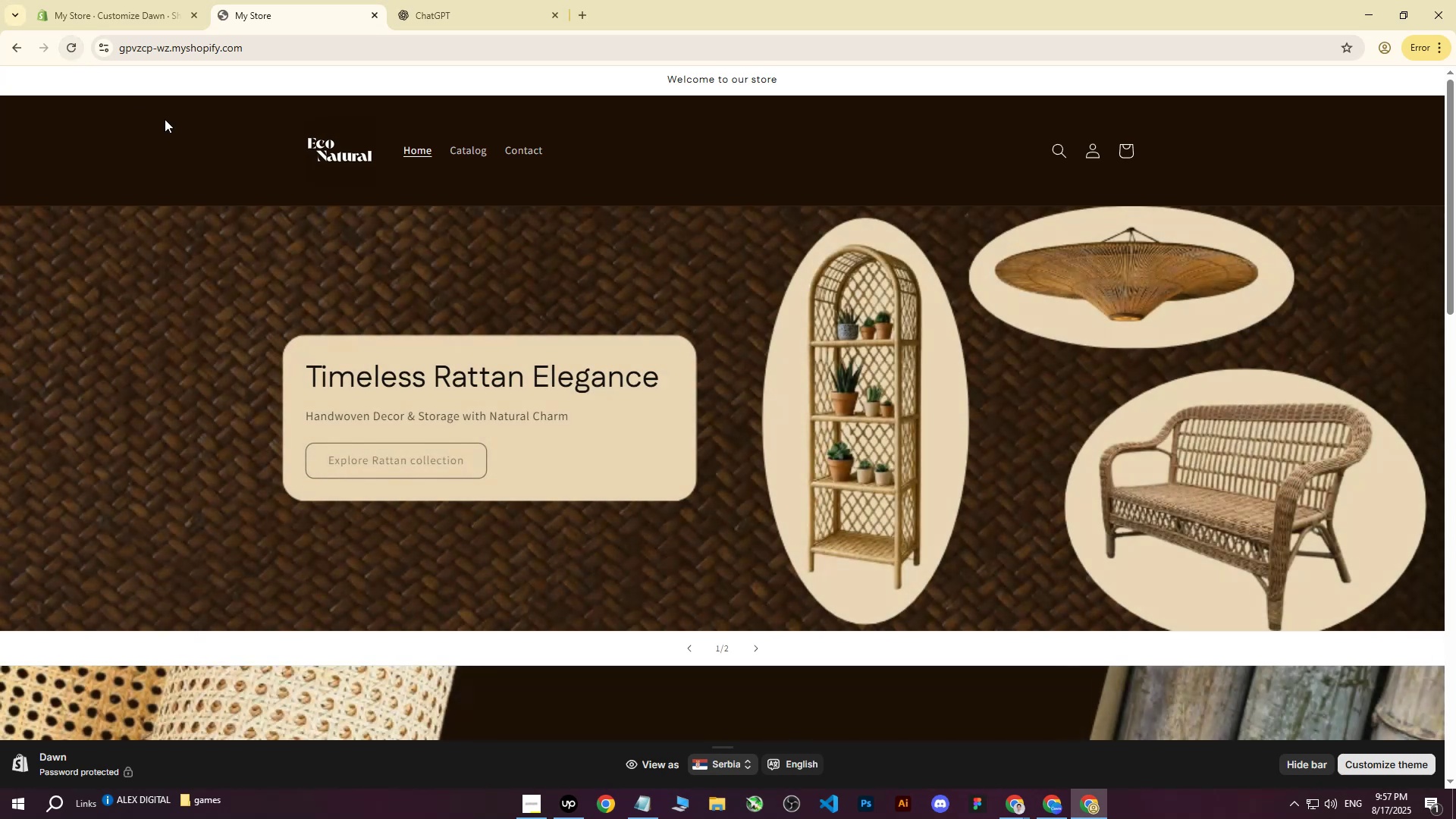 
left_click([140, 0])
 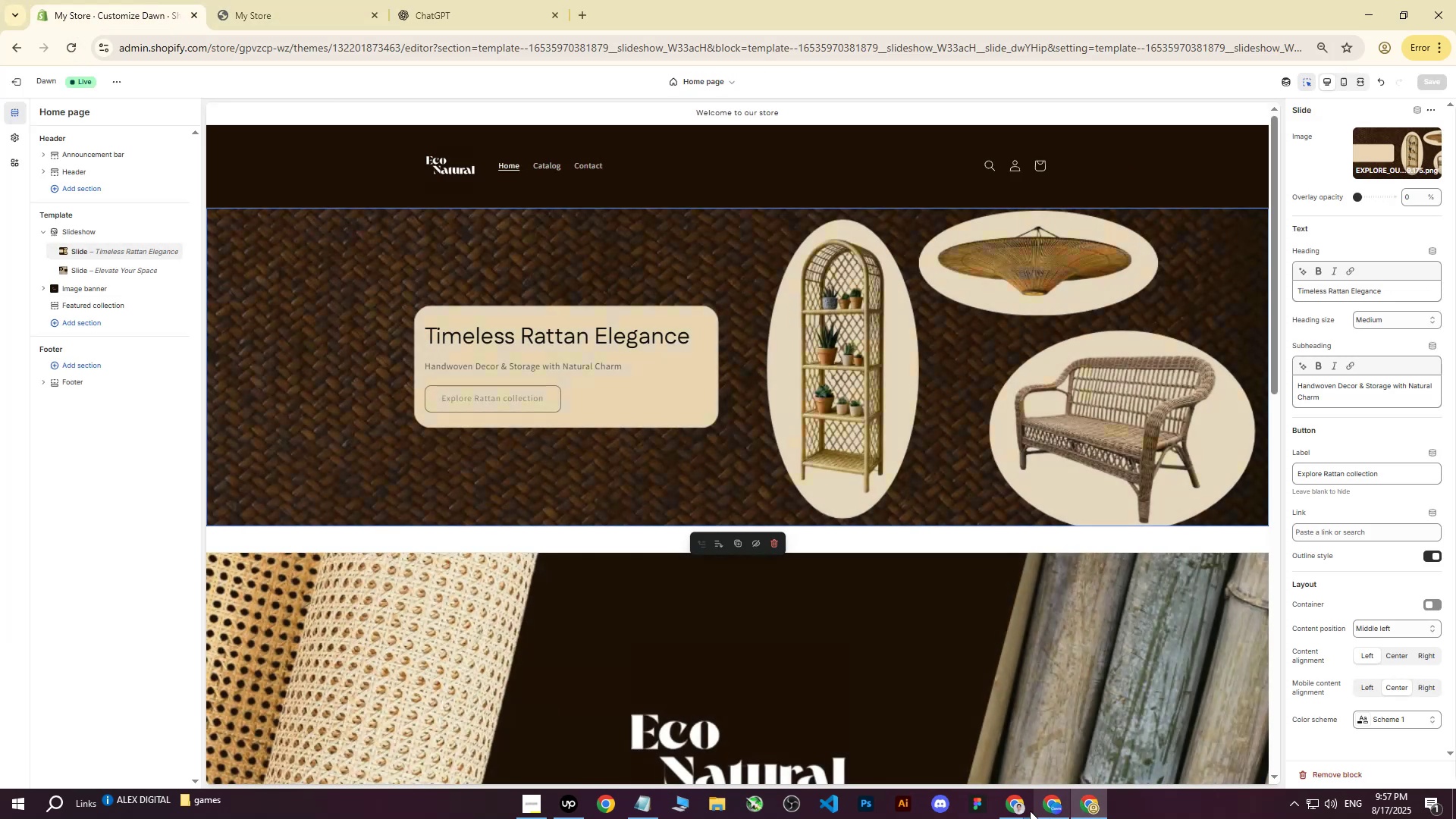 
left_click([1024, 810])
 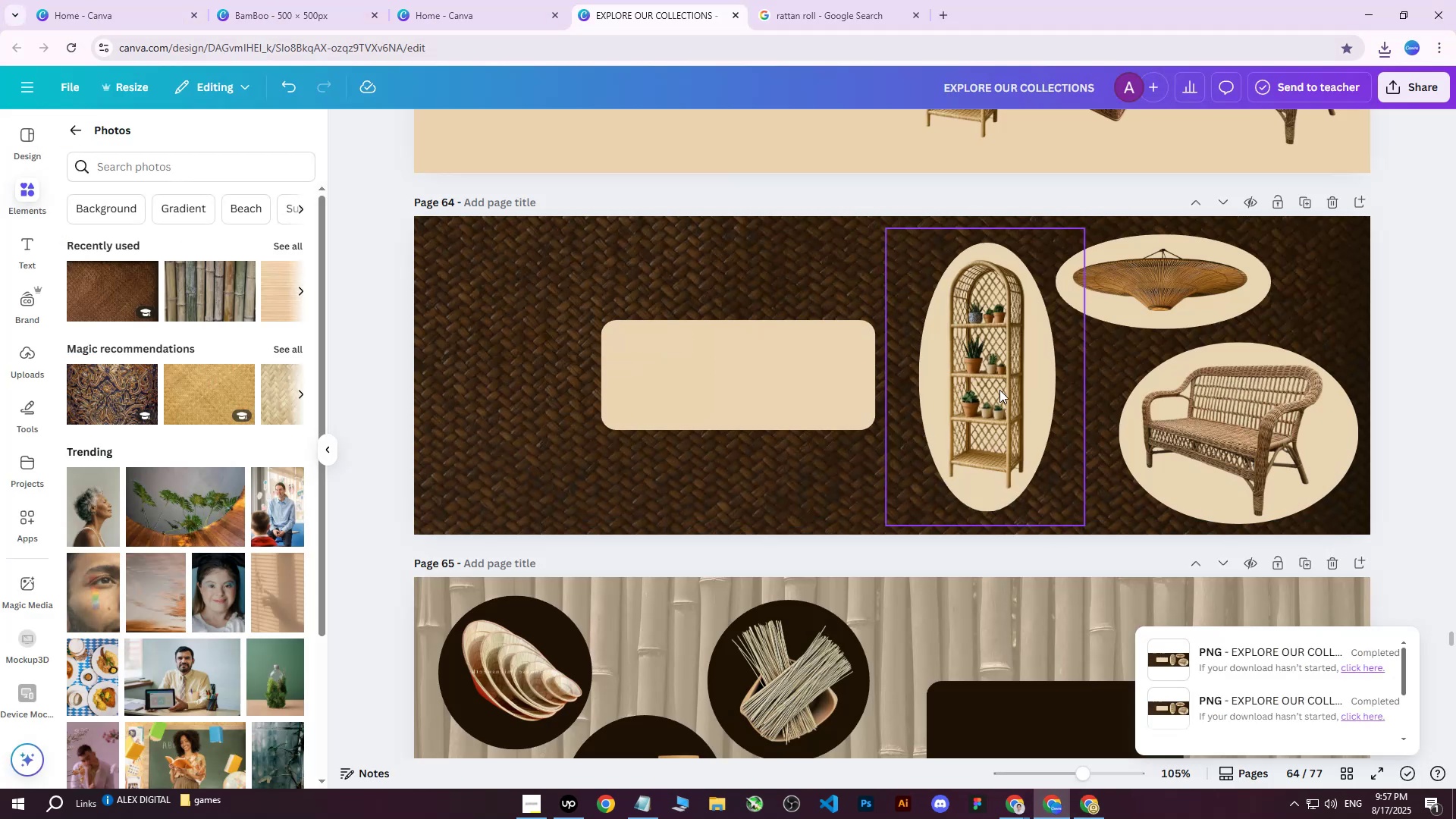 
hold_key(key=ShiftLeft, duration=1.1)
left_click([1159, 283])
 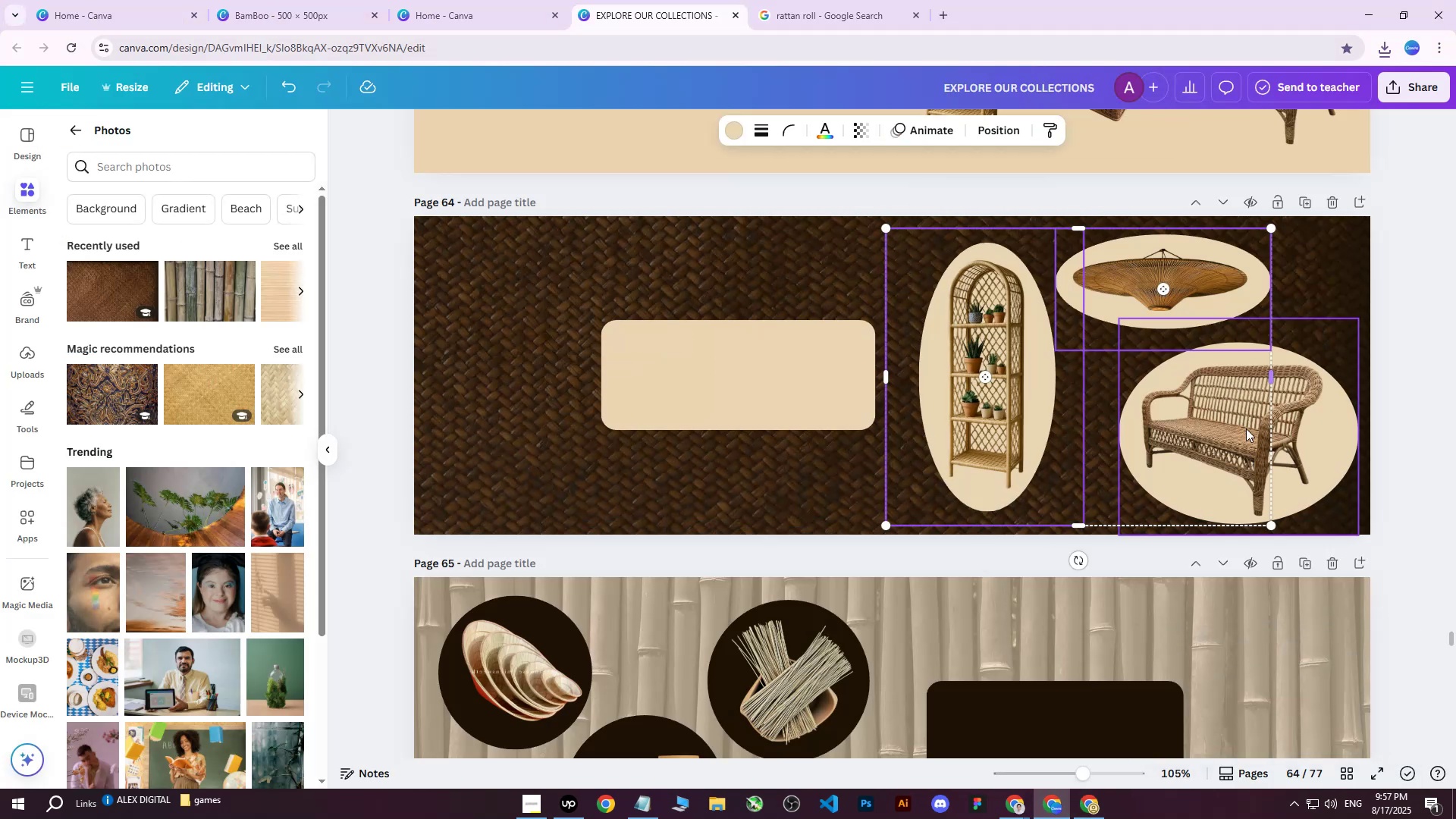 
double_click([1243, 425])
 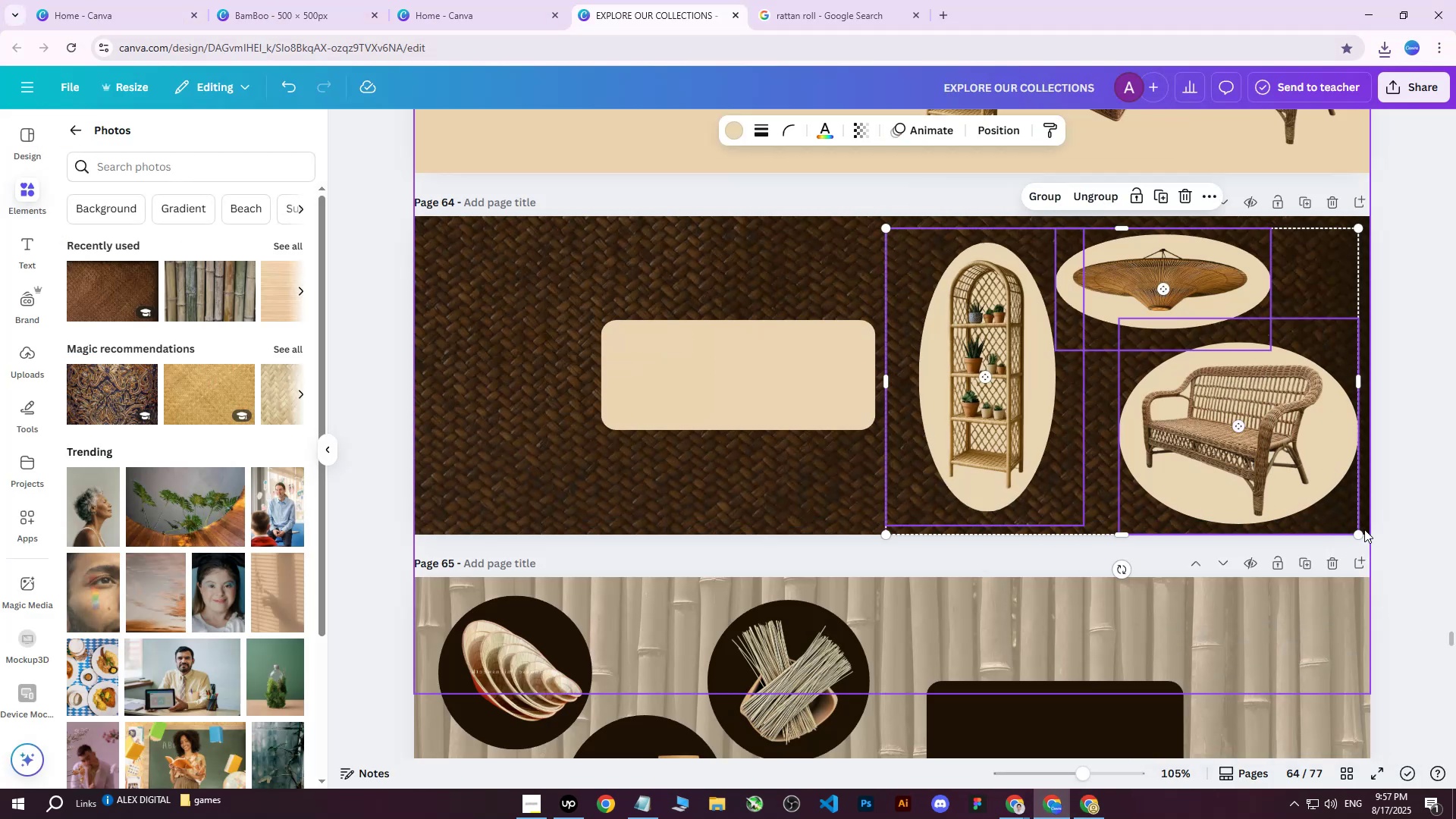 
left_click_drag(start_coordinate=[1358, 530], to_coordinate=[1334, 504])
 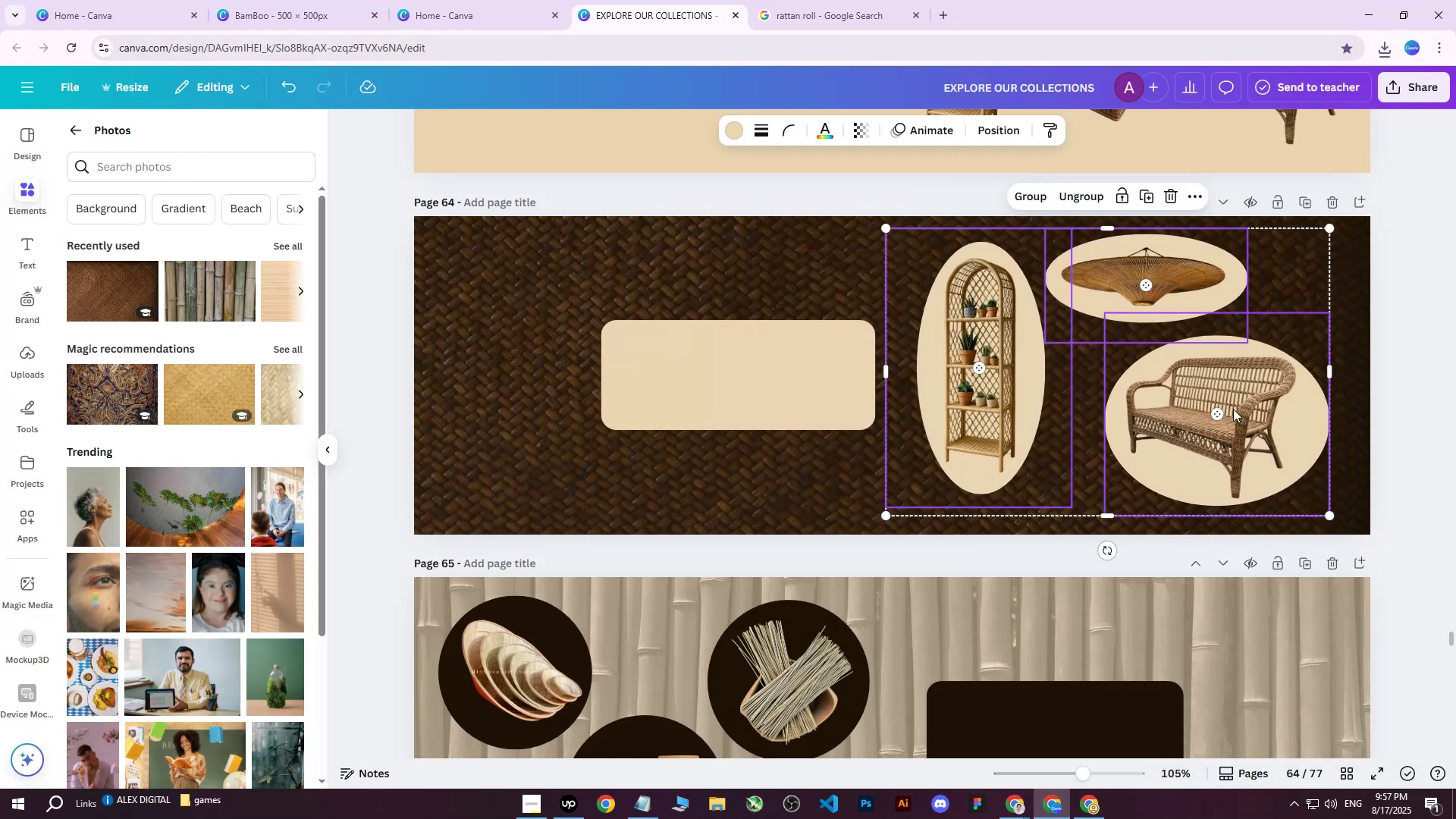 
left_click_drag(start_coordinate=[1232, 405], to_coordinate=[1240, 418])
 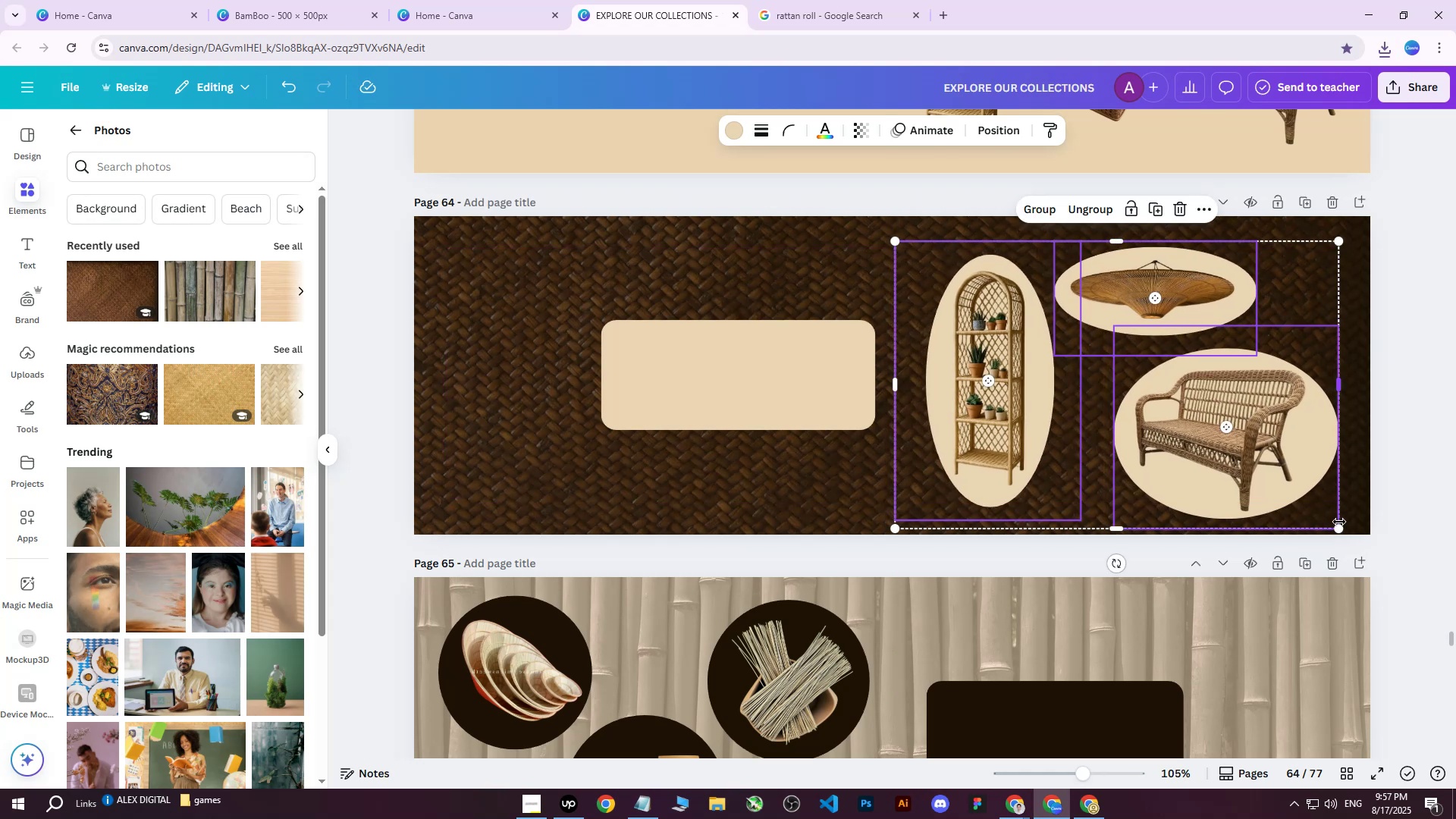 
left_click_drag(start_coordinate=[1339, 530], to_coordinate=[1332, 519])
 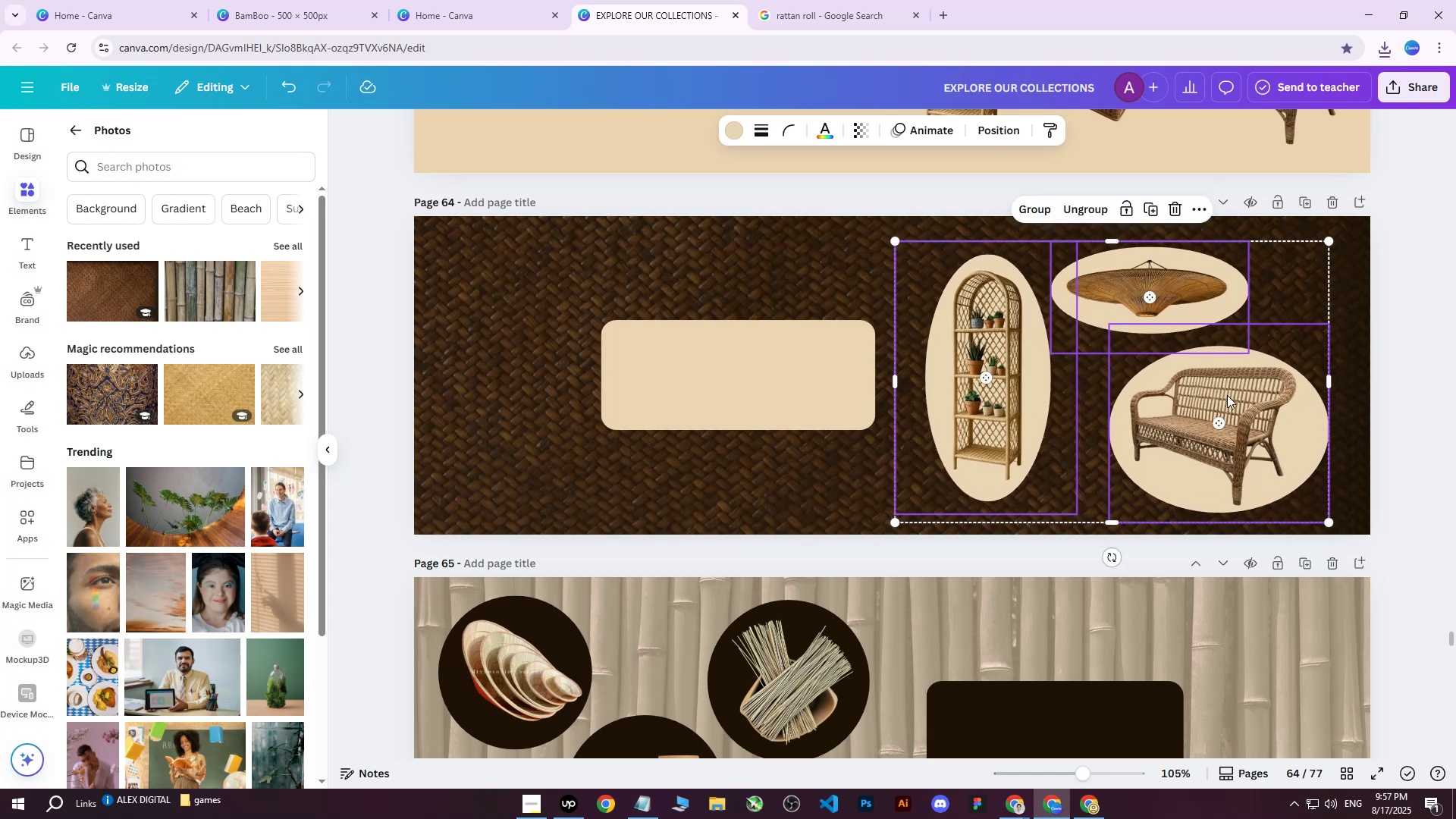 
left_click_drag(start_coordinate=[1226, 394], to_coordinate=[1224, 391])
 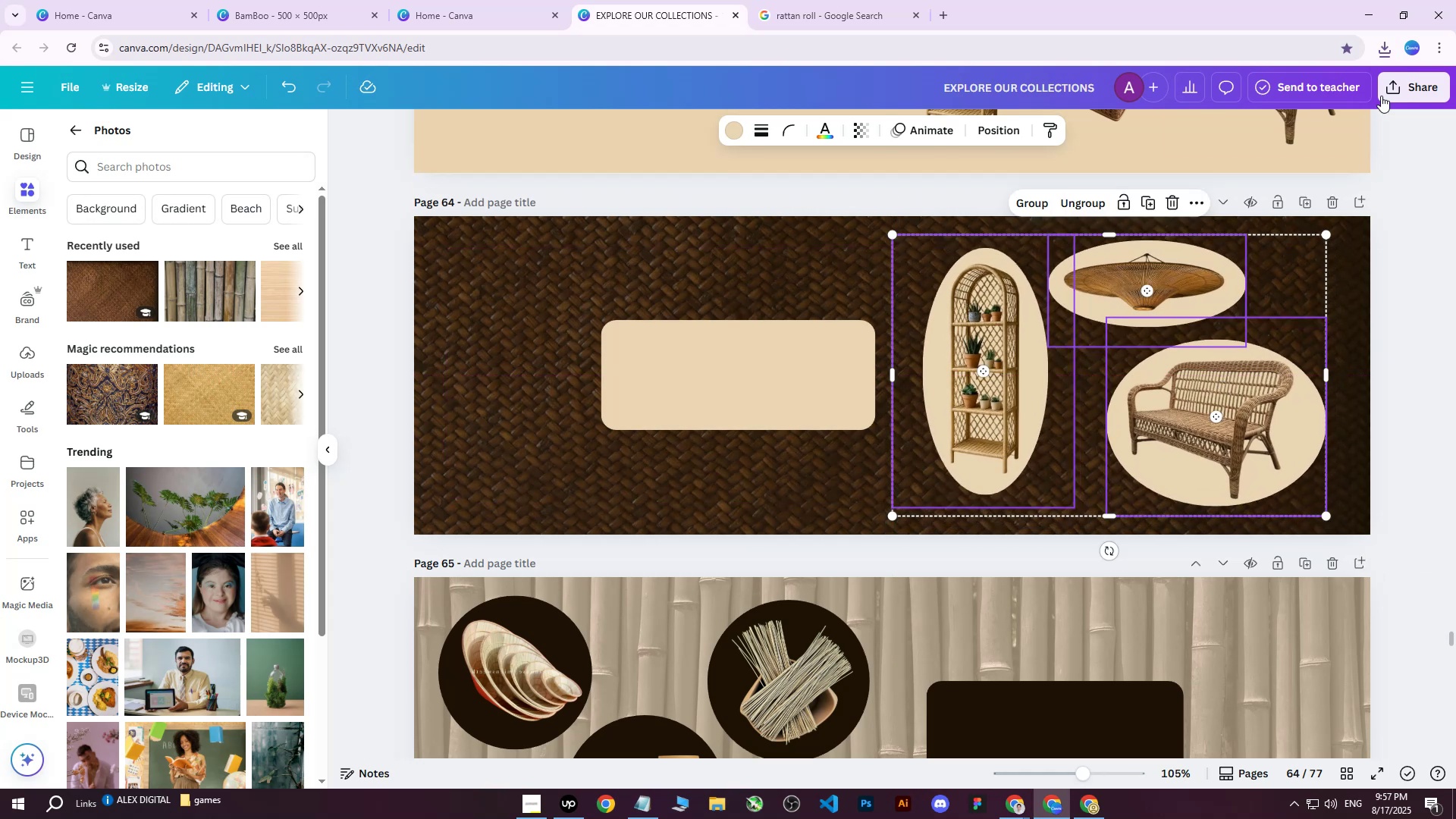 
left_click([1385, 89])
 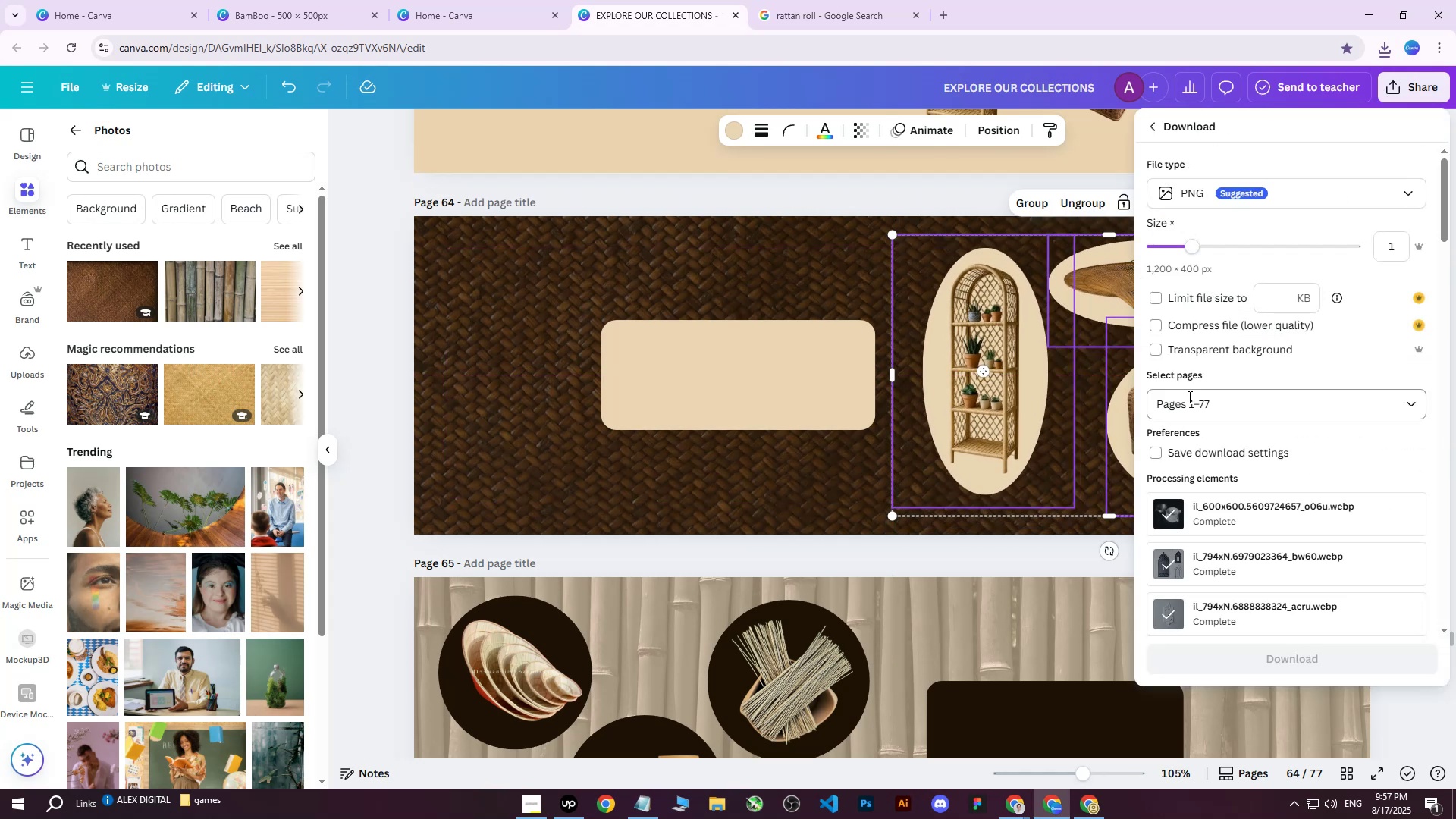 
double_click([1193, 423])
 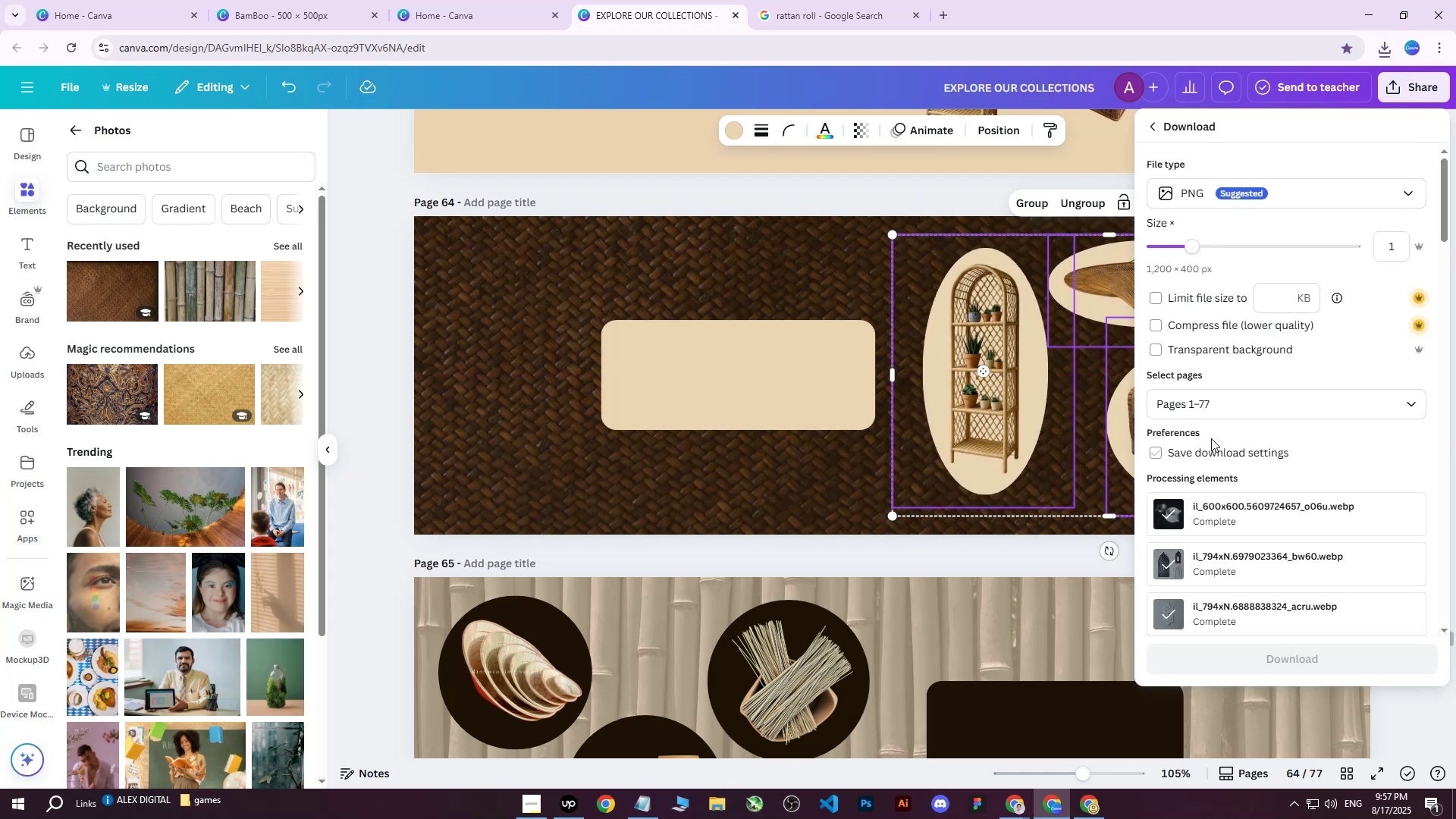 
triple_click([1223, 411])
 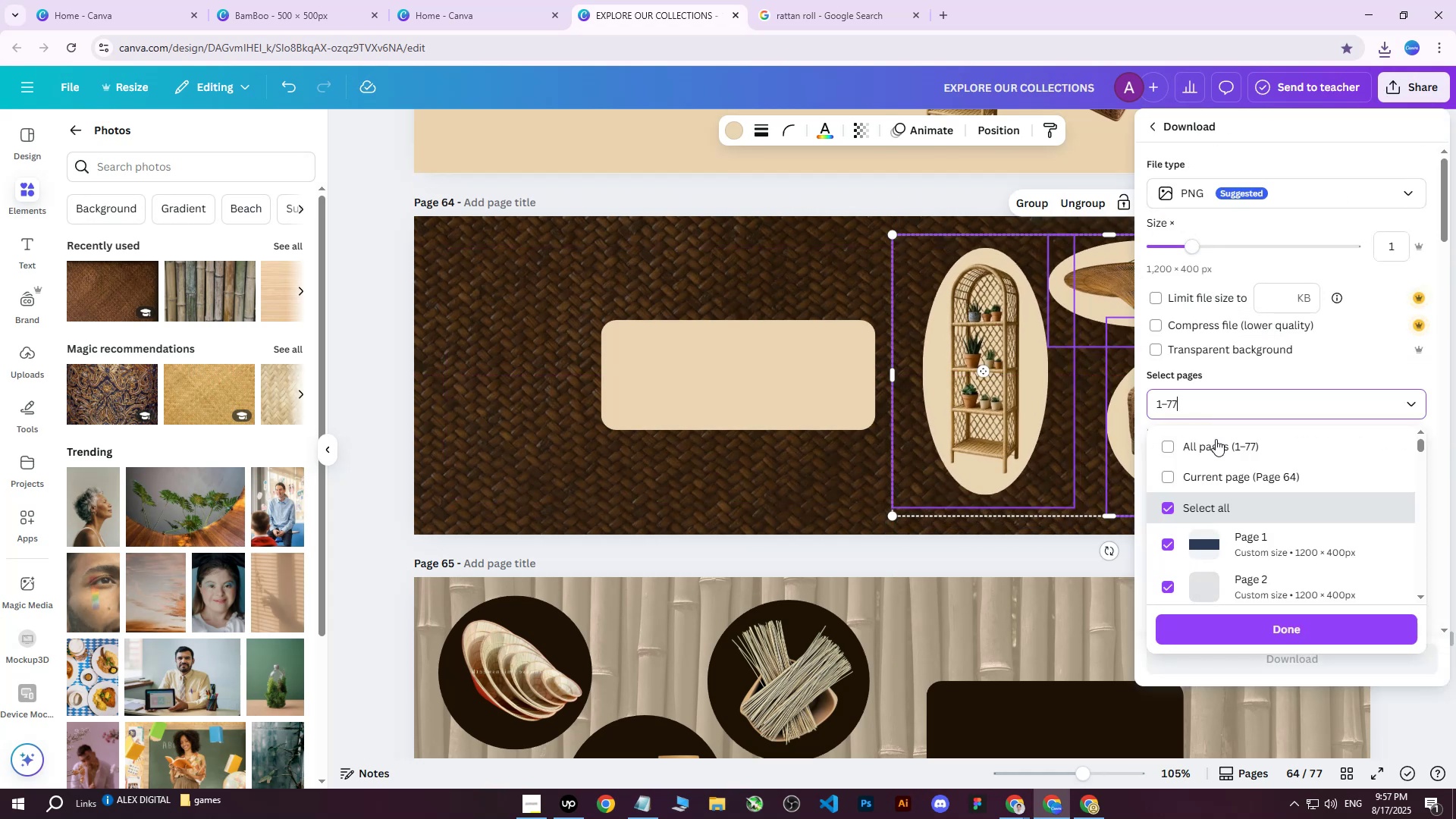 
triple_click([1213, 444])
 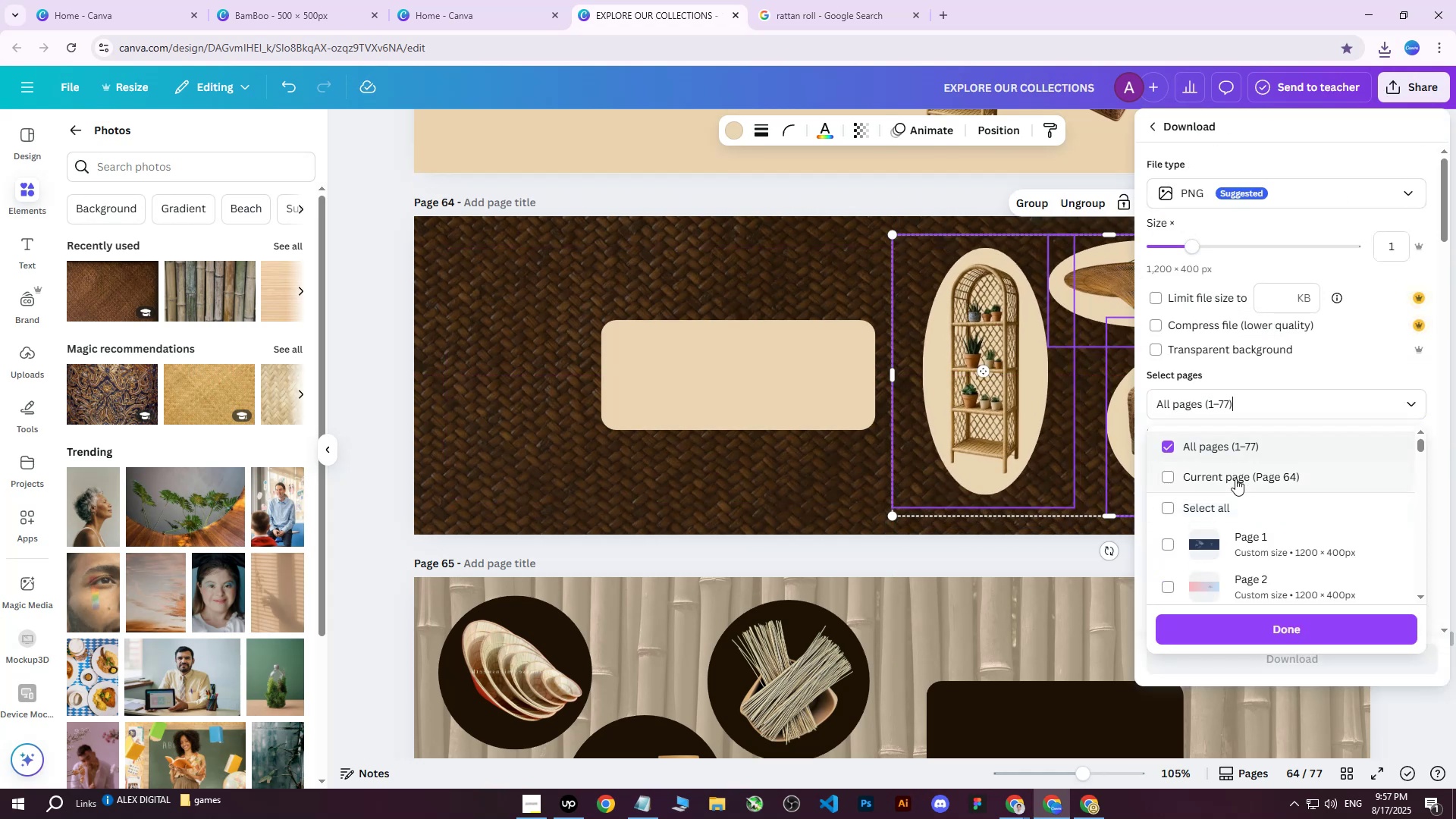 
triple_click([1235, 479])
 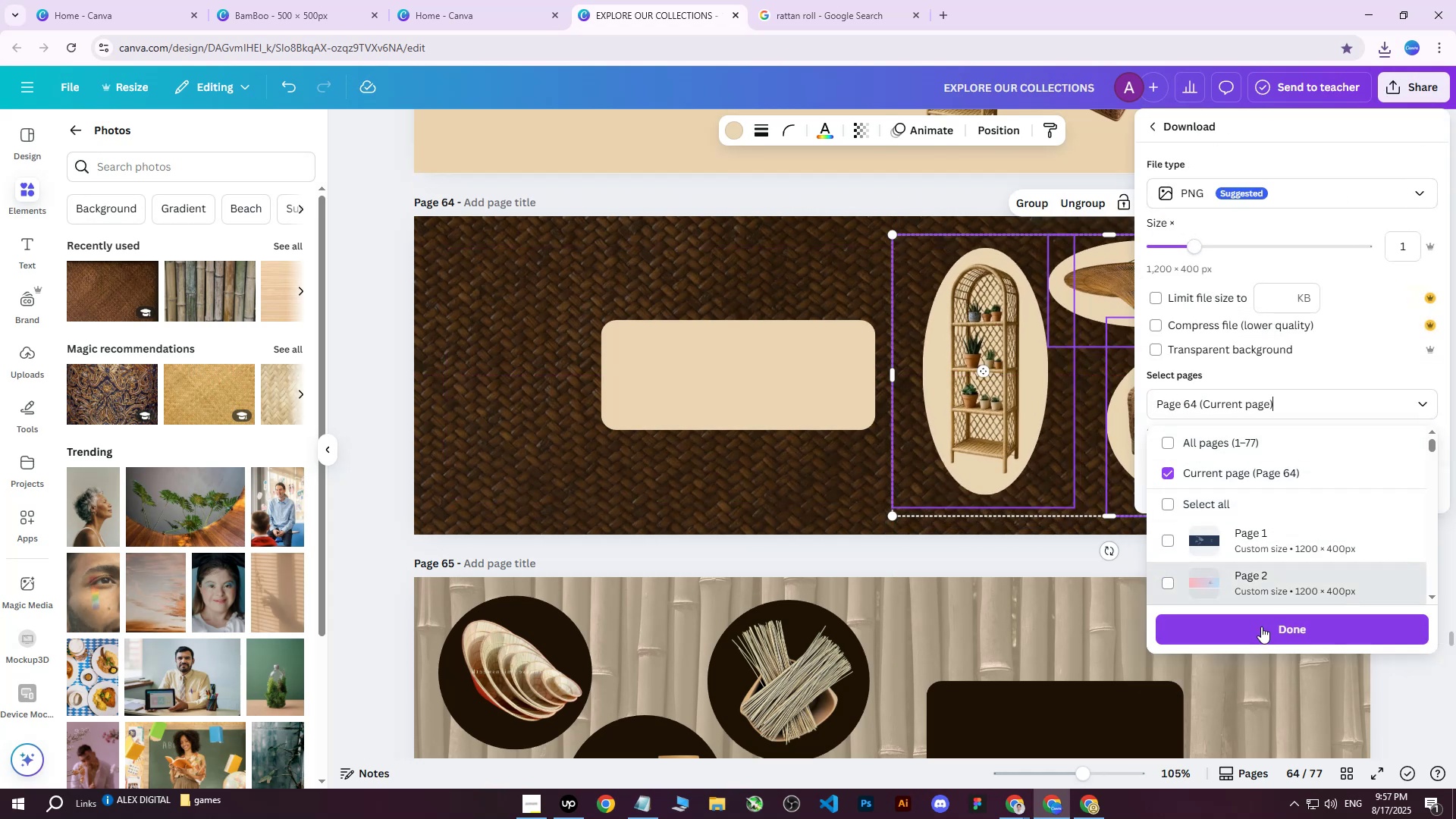 
triple_click([1260, 628])
 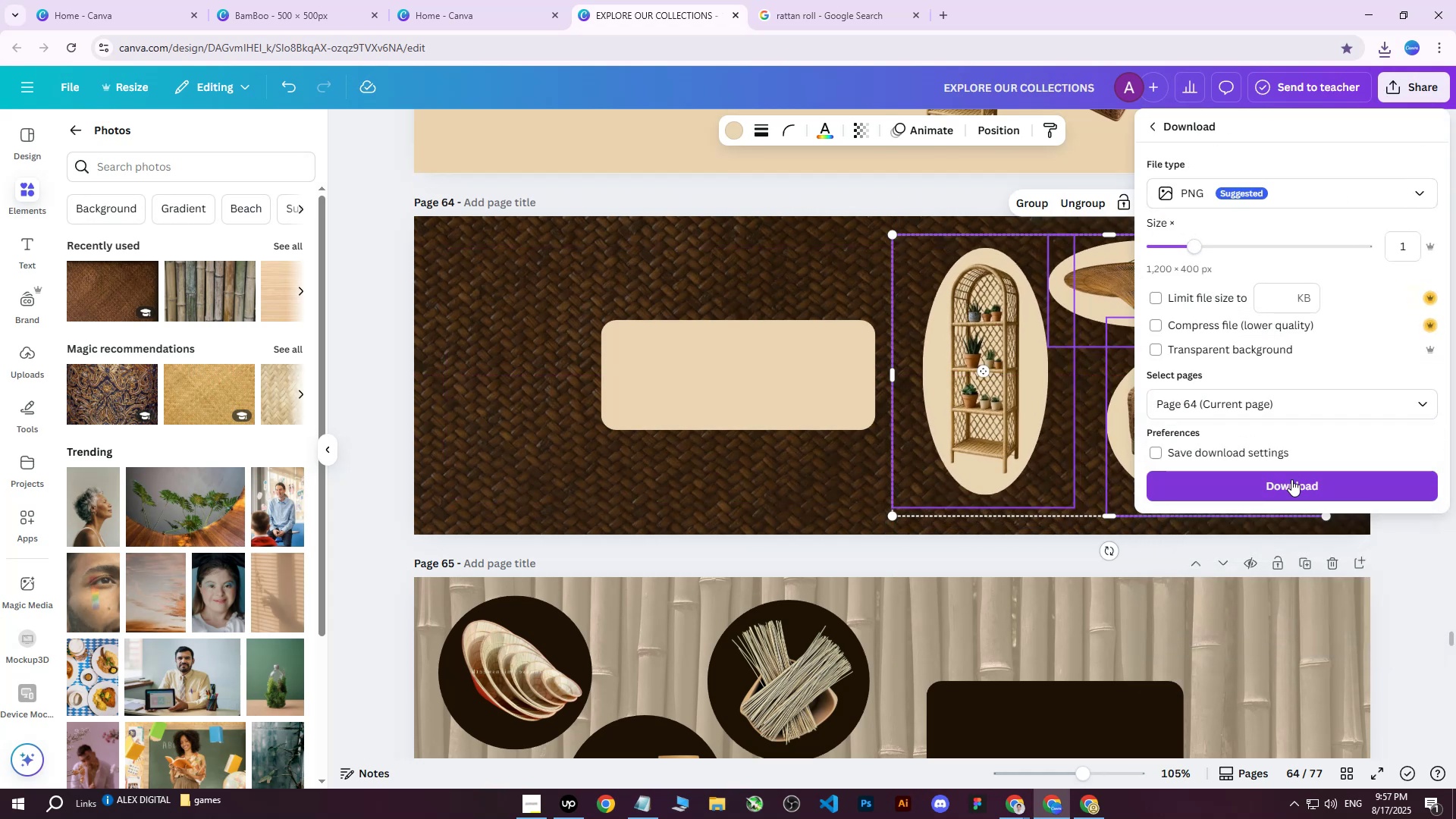 
left_click([1291, 476])
 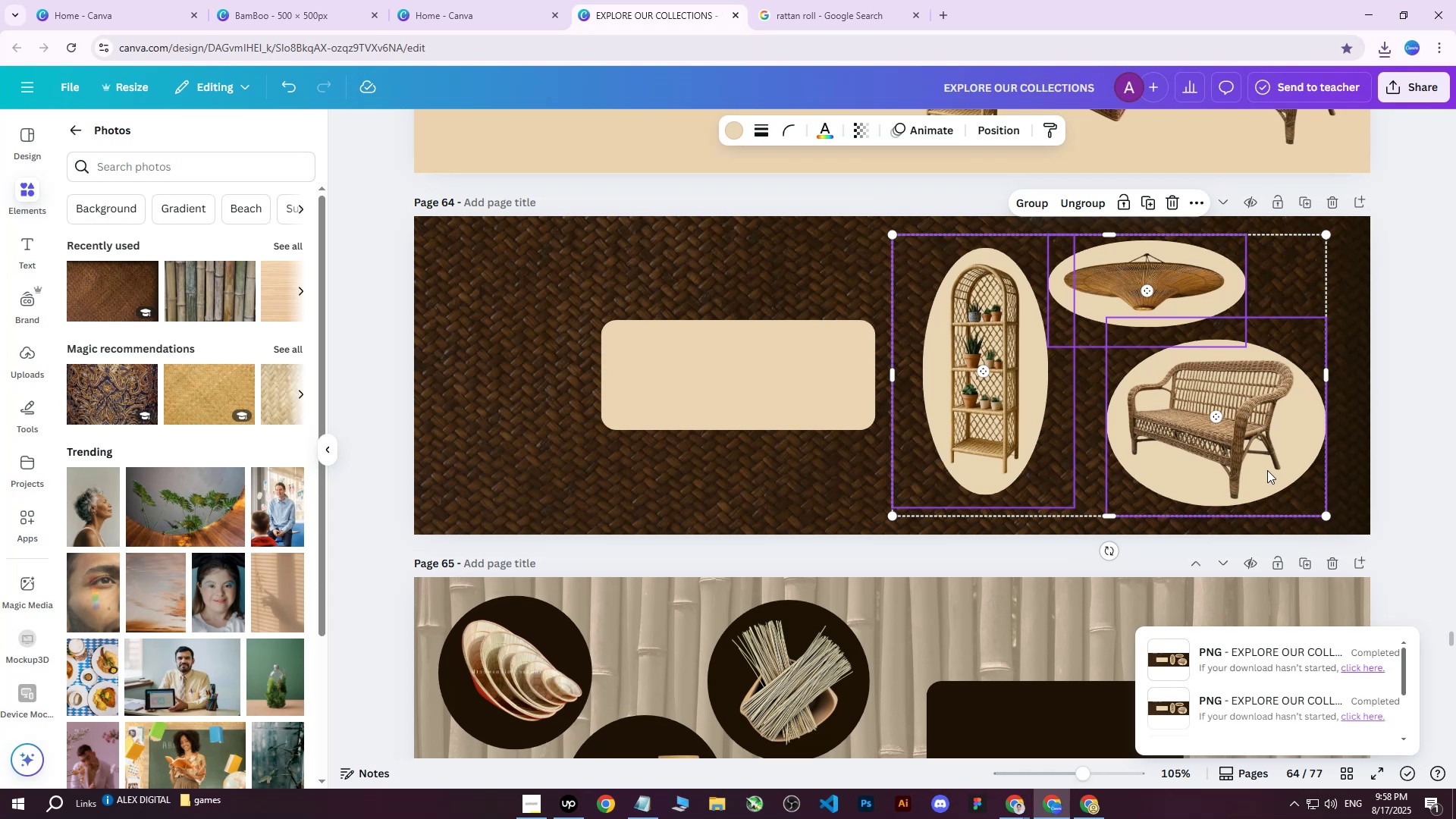 
wait(23.88)
 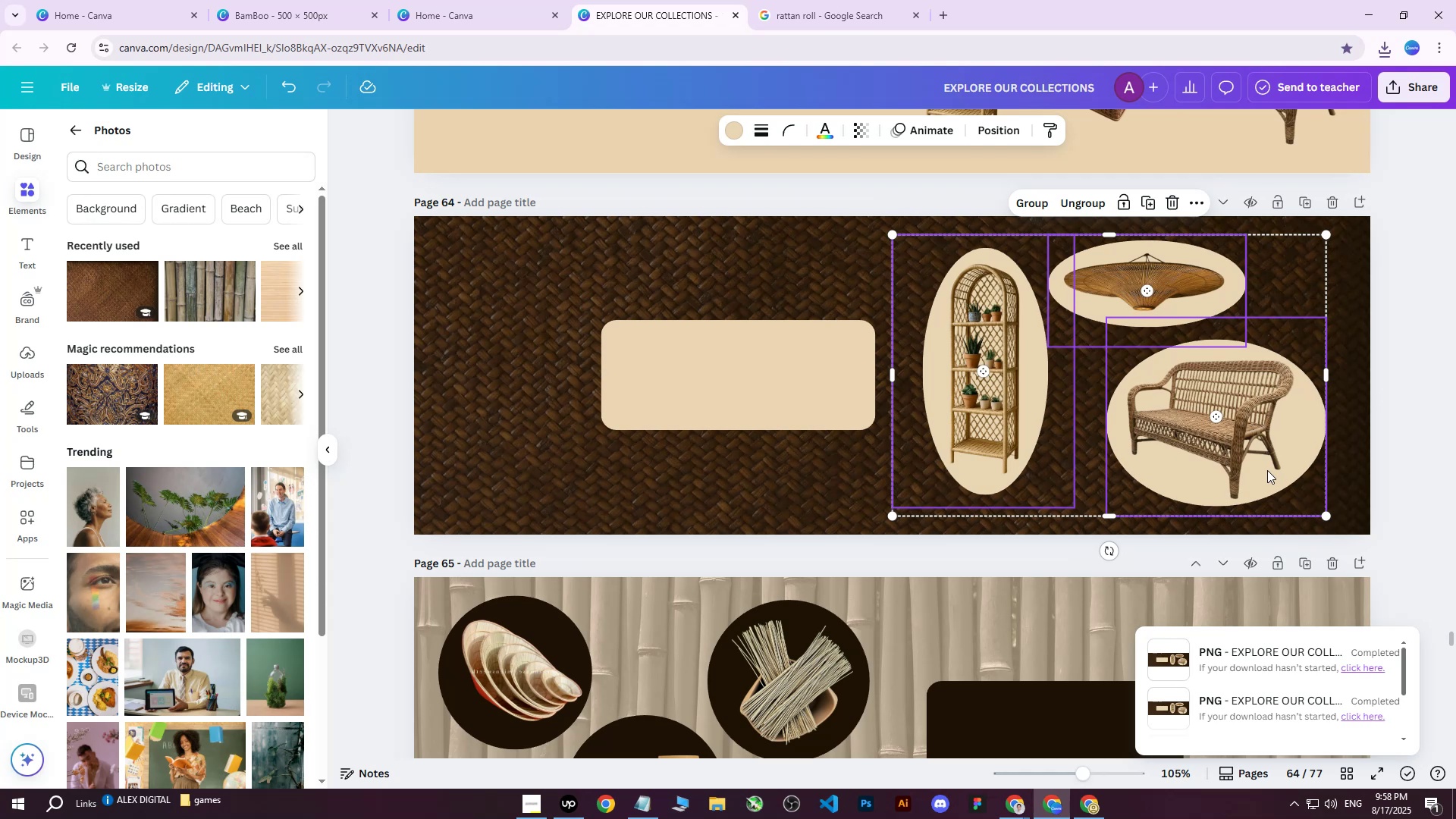 
left_click([1084, 811])
 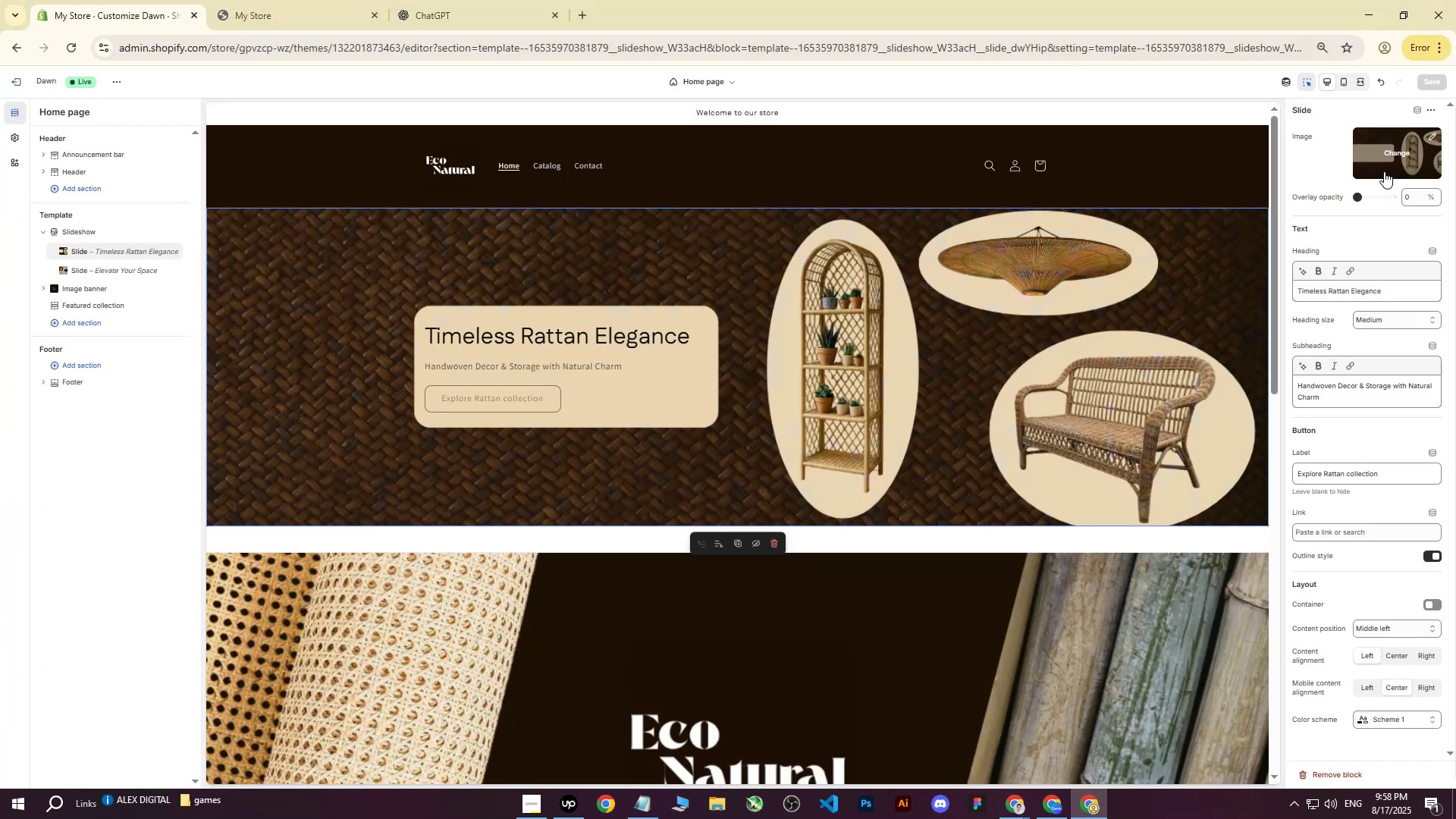 
left_click([1389, 155])
 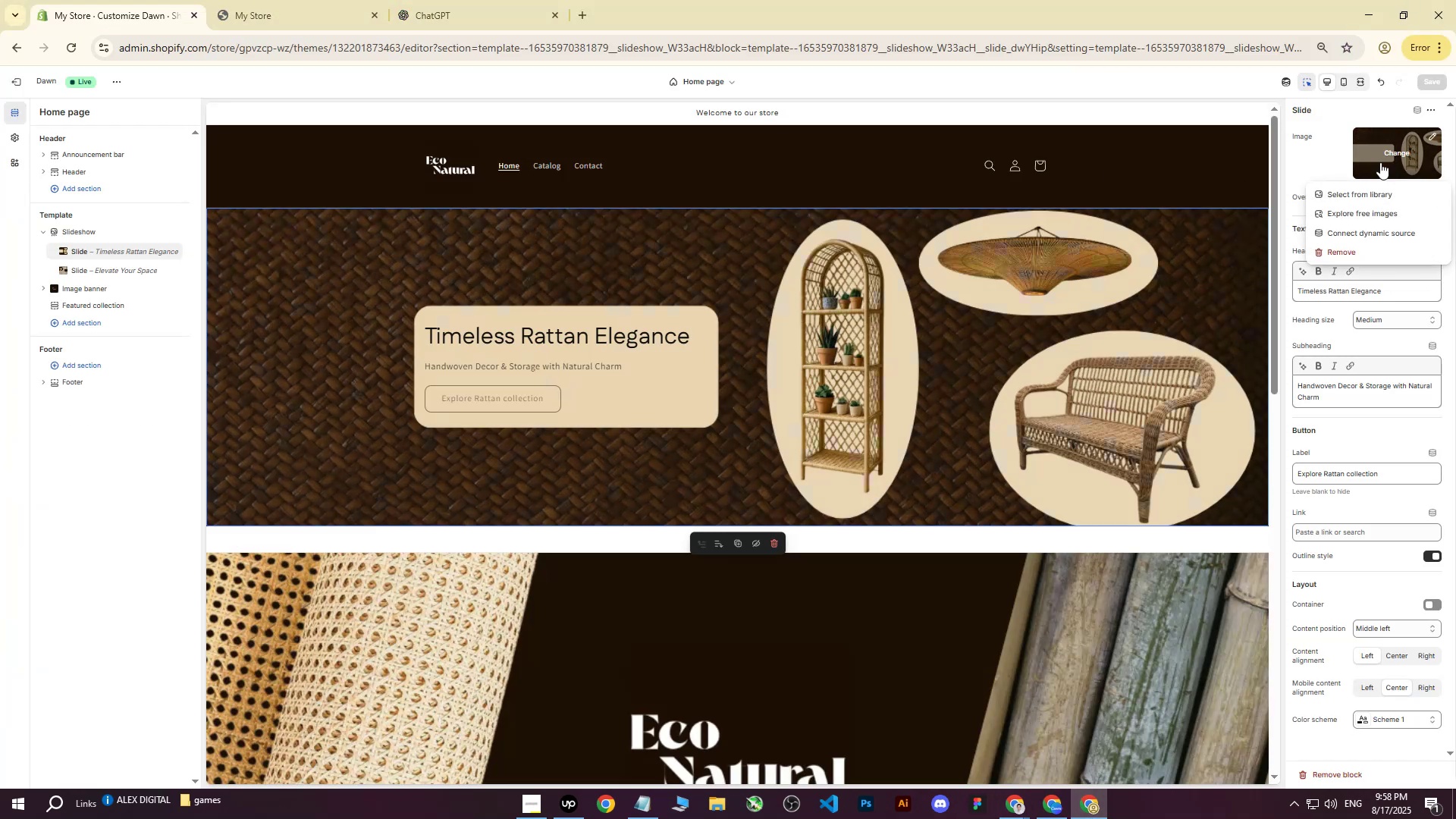 
left_click([1374, 187])
 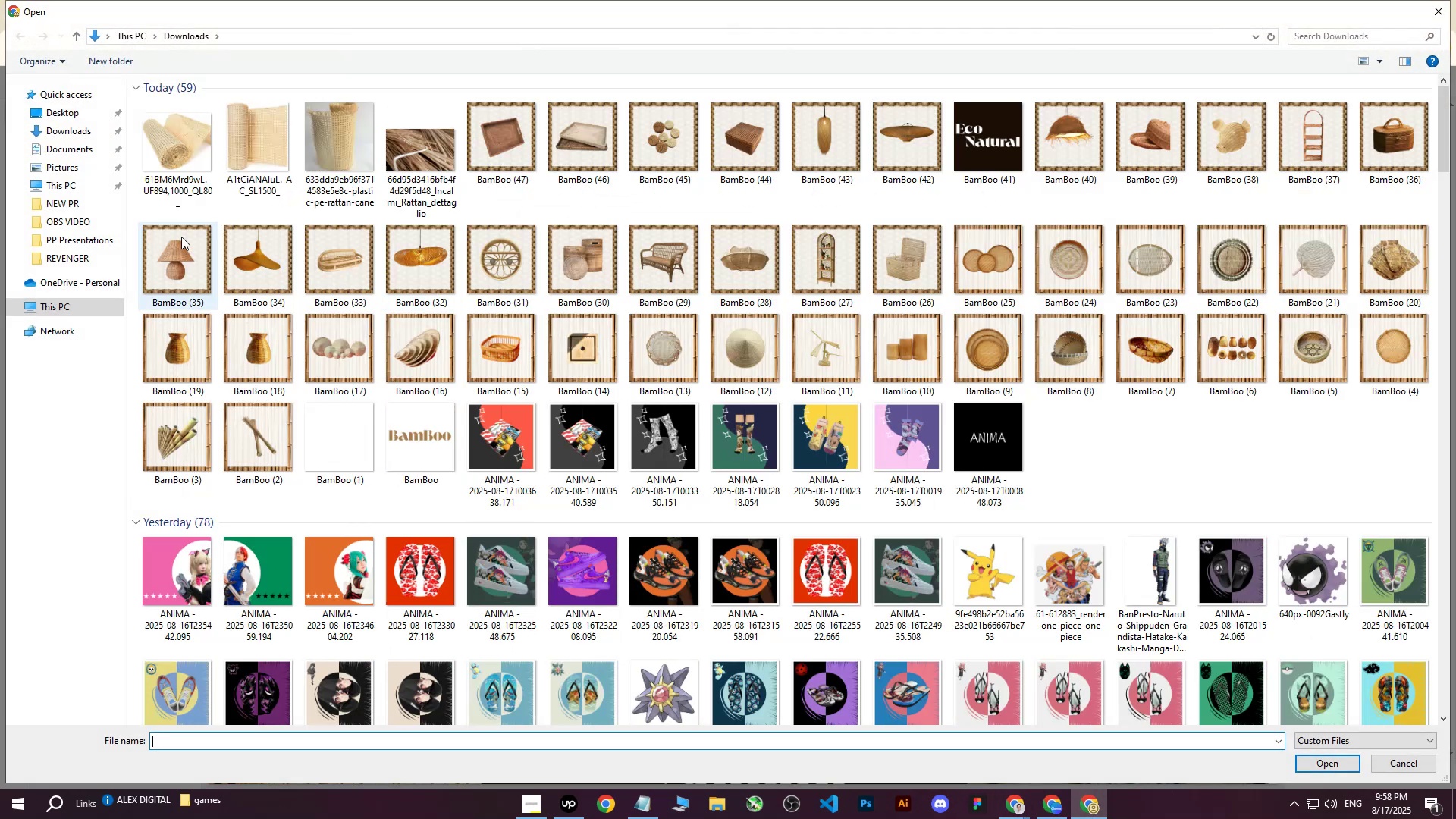 
left_click([164, 171])
 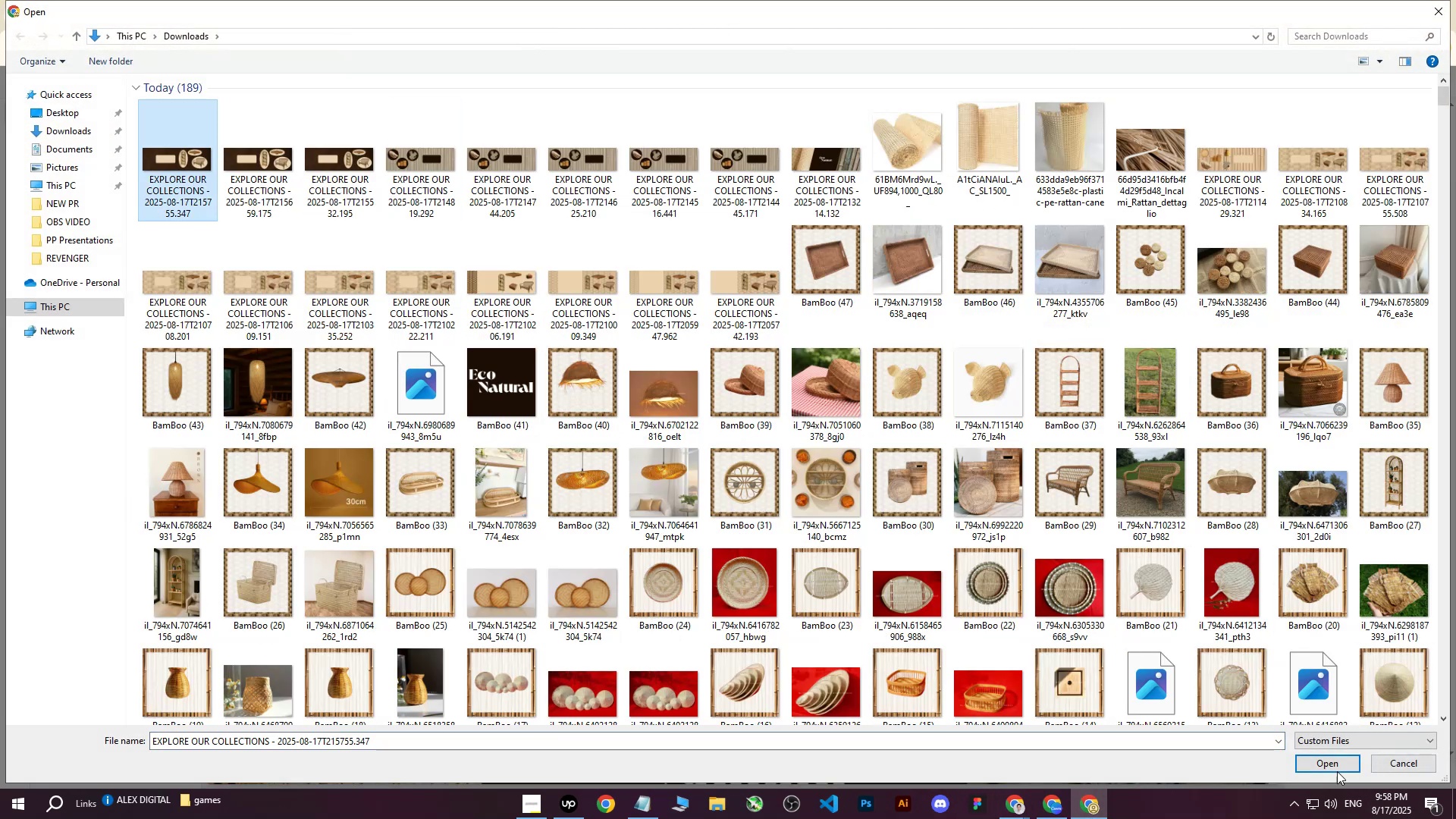 
left_click([1334, 768])
 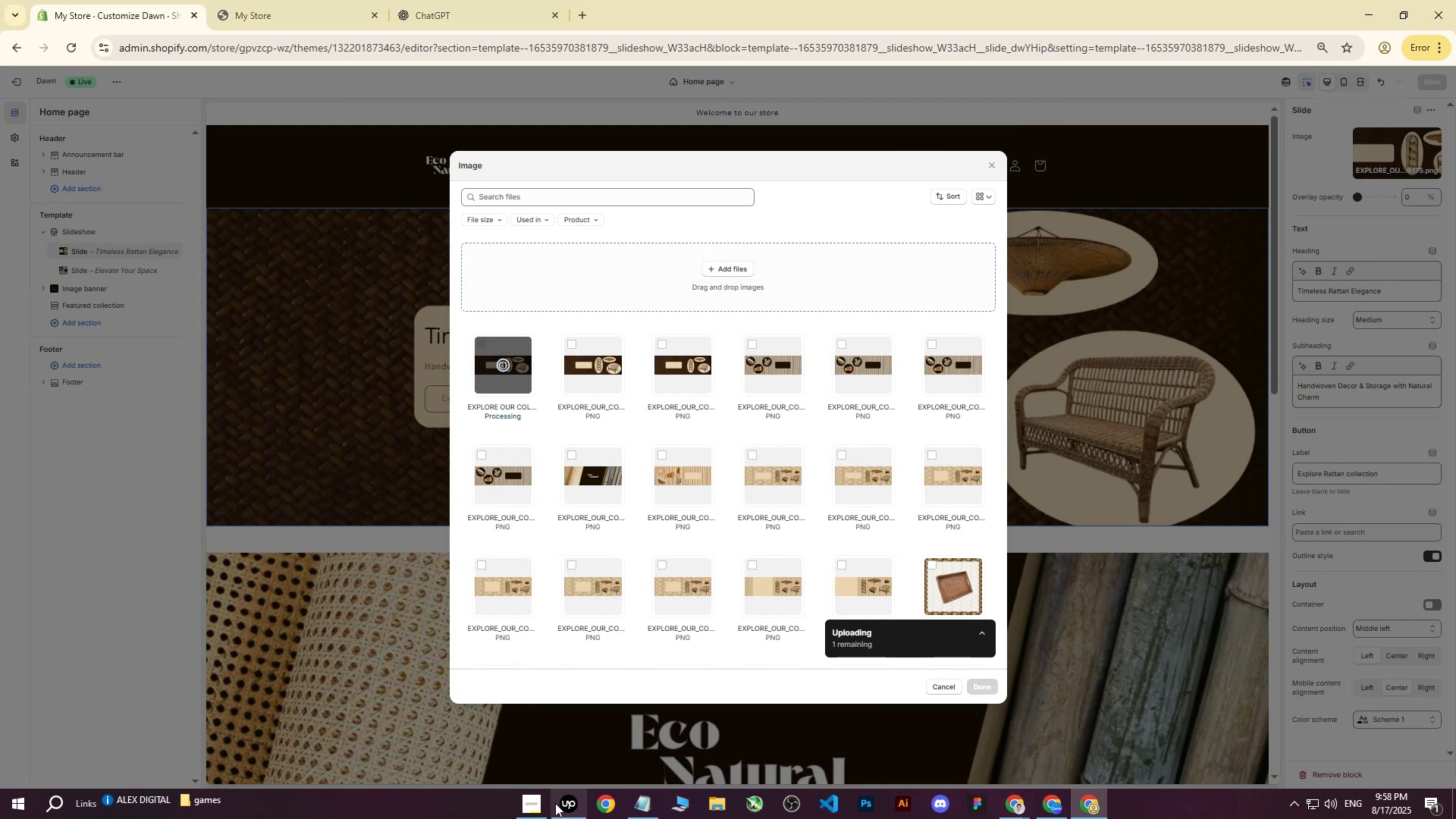 
left_click([557, 814])
 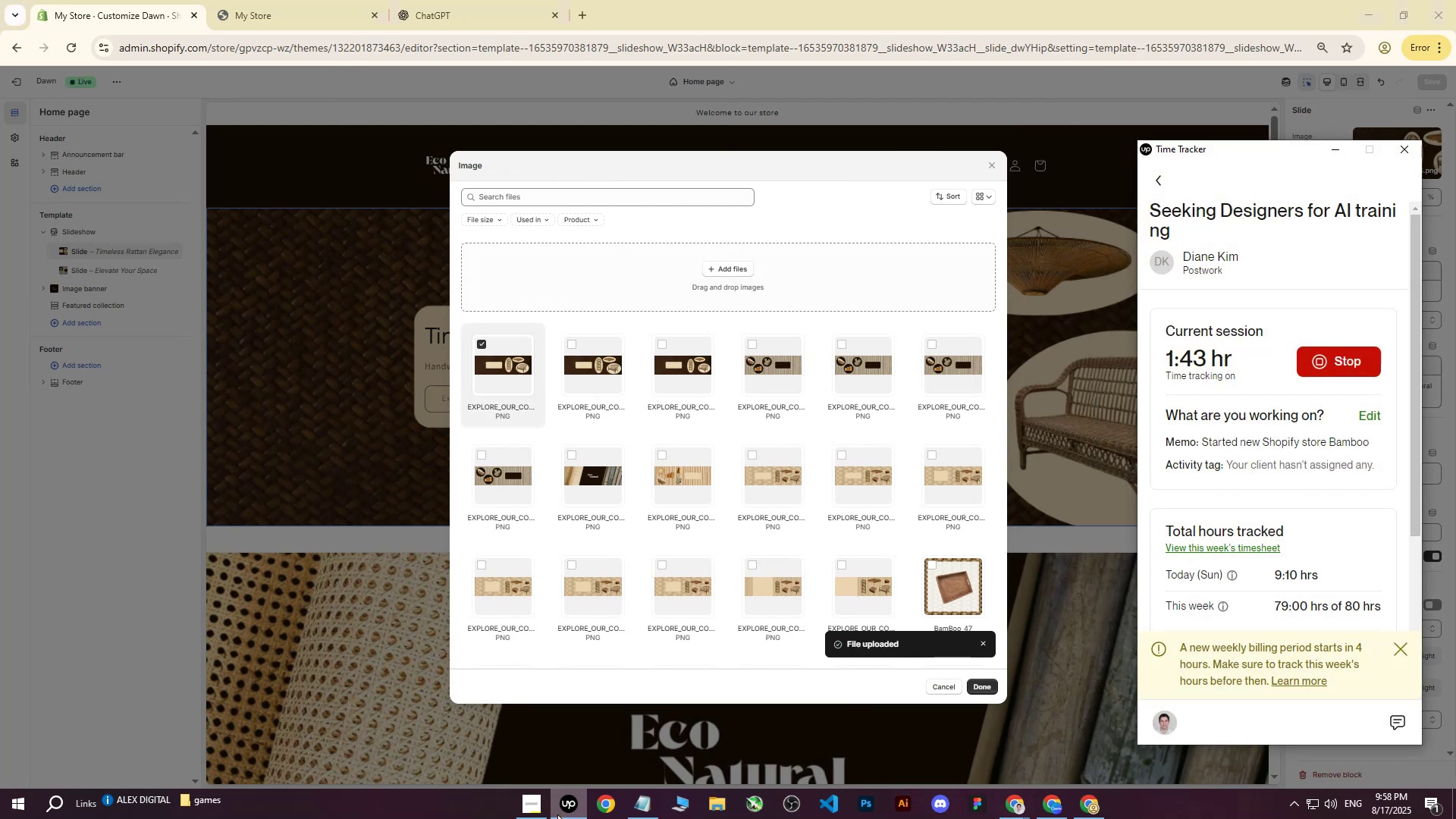 
wait(8.16)
 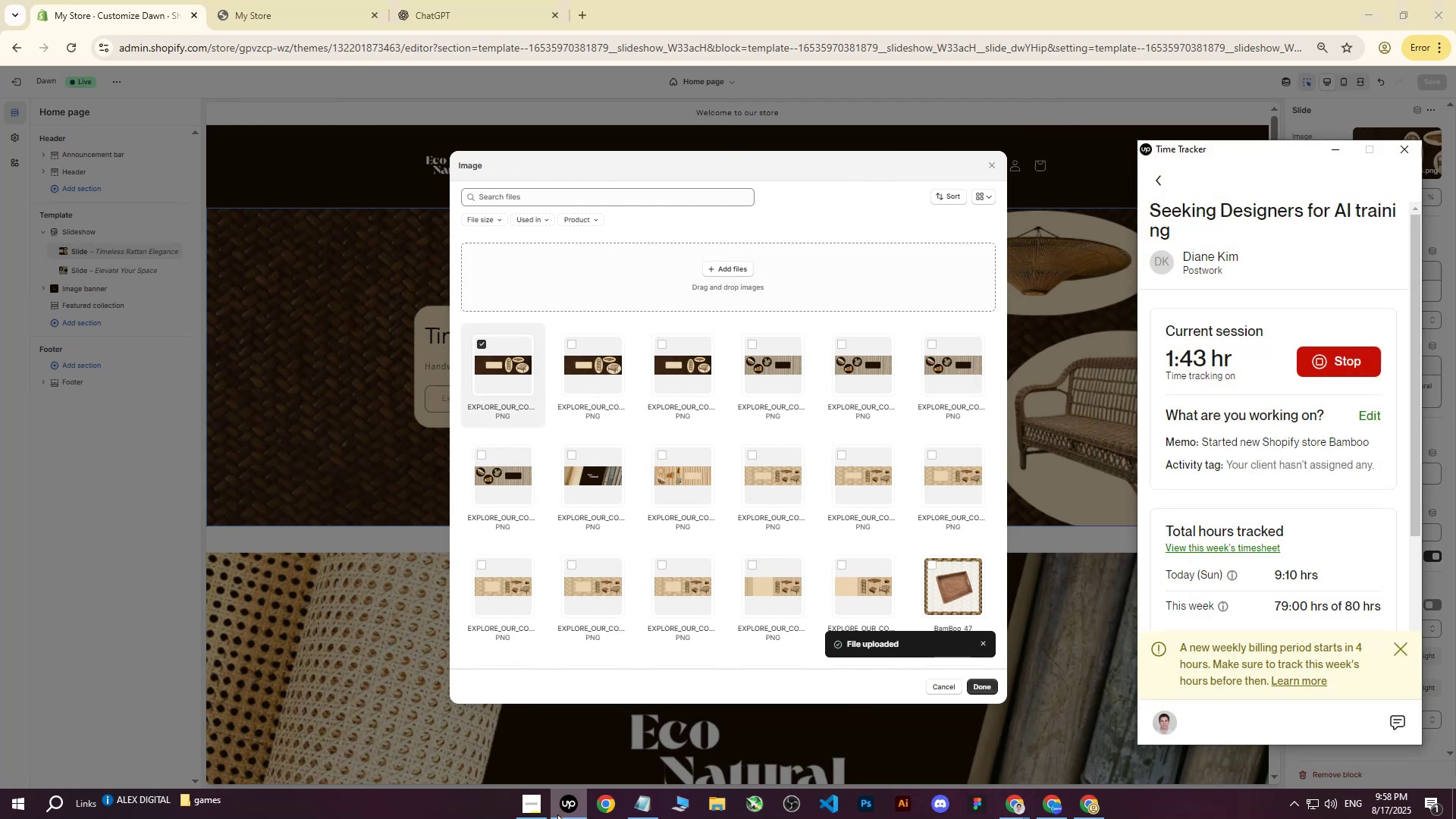 
left_click([557, 814])
 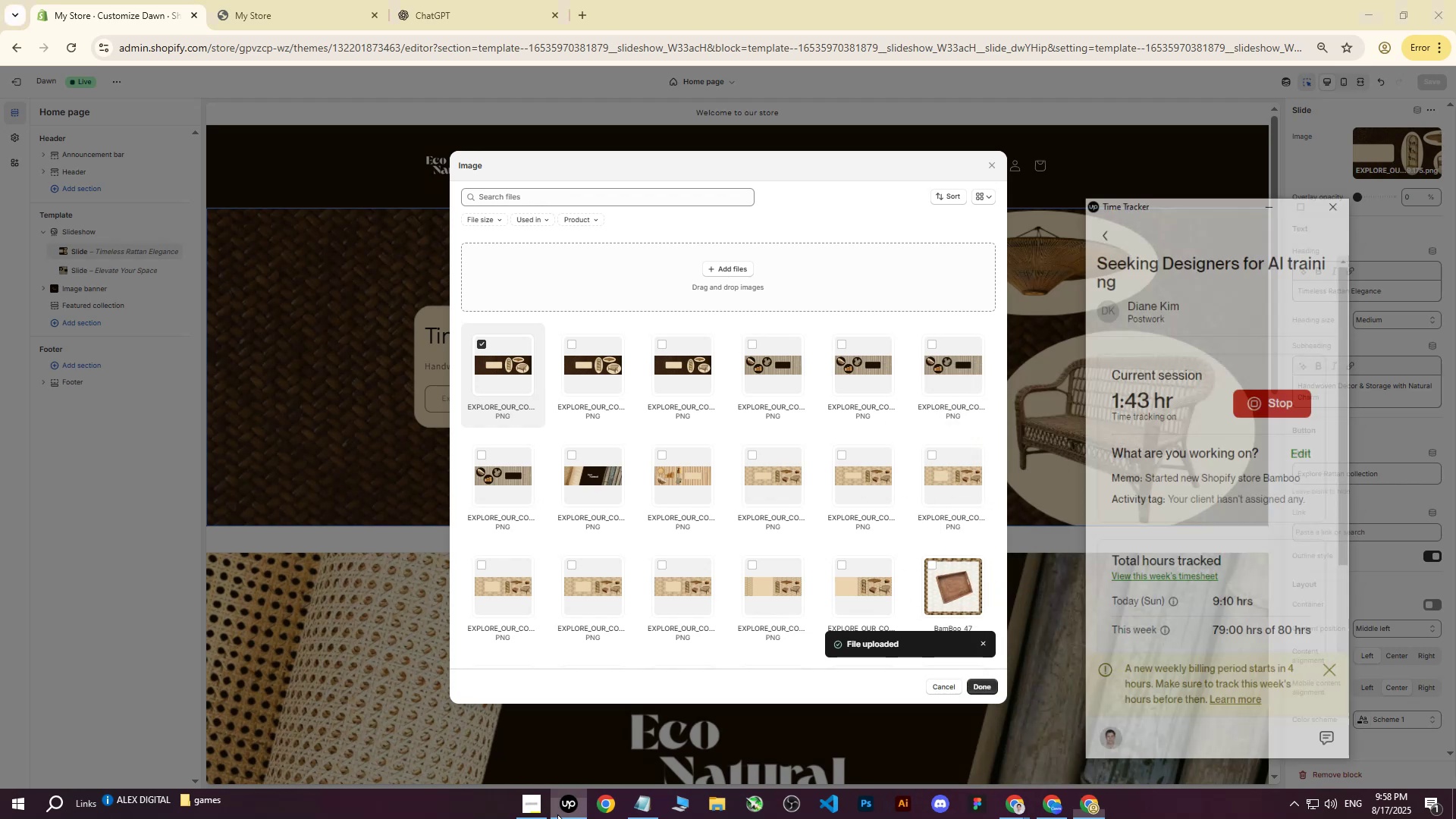 
double_click([557, 814])
 